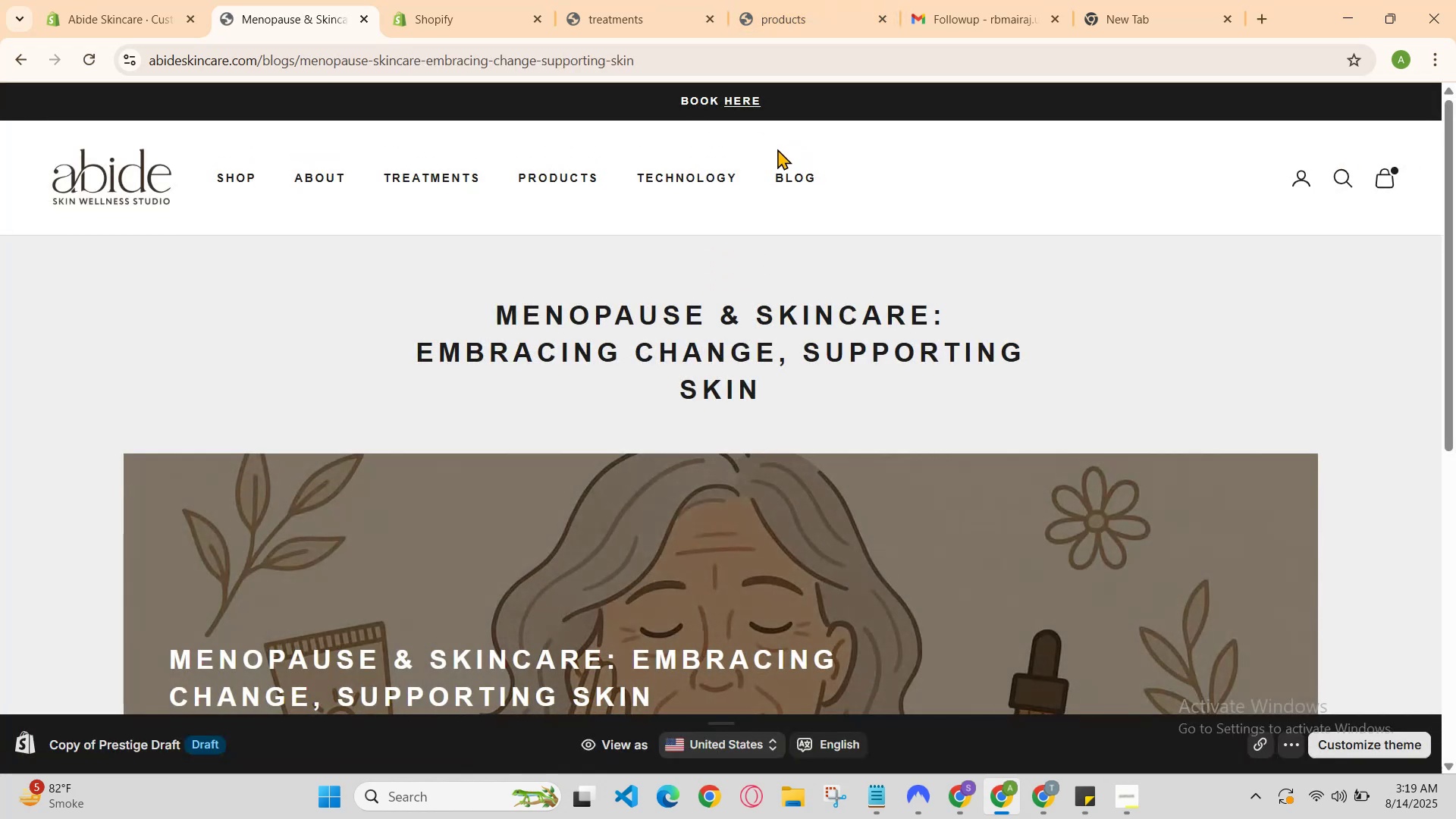 
scroll: coordinate [732, 253], scroll_direction: down, amount: 3.0
 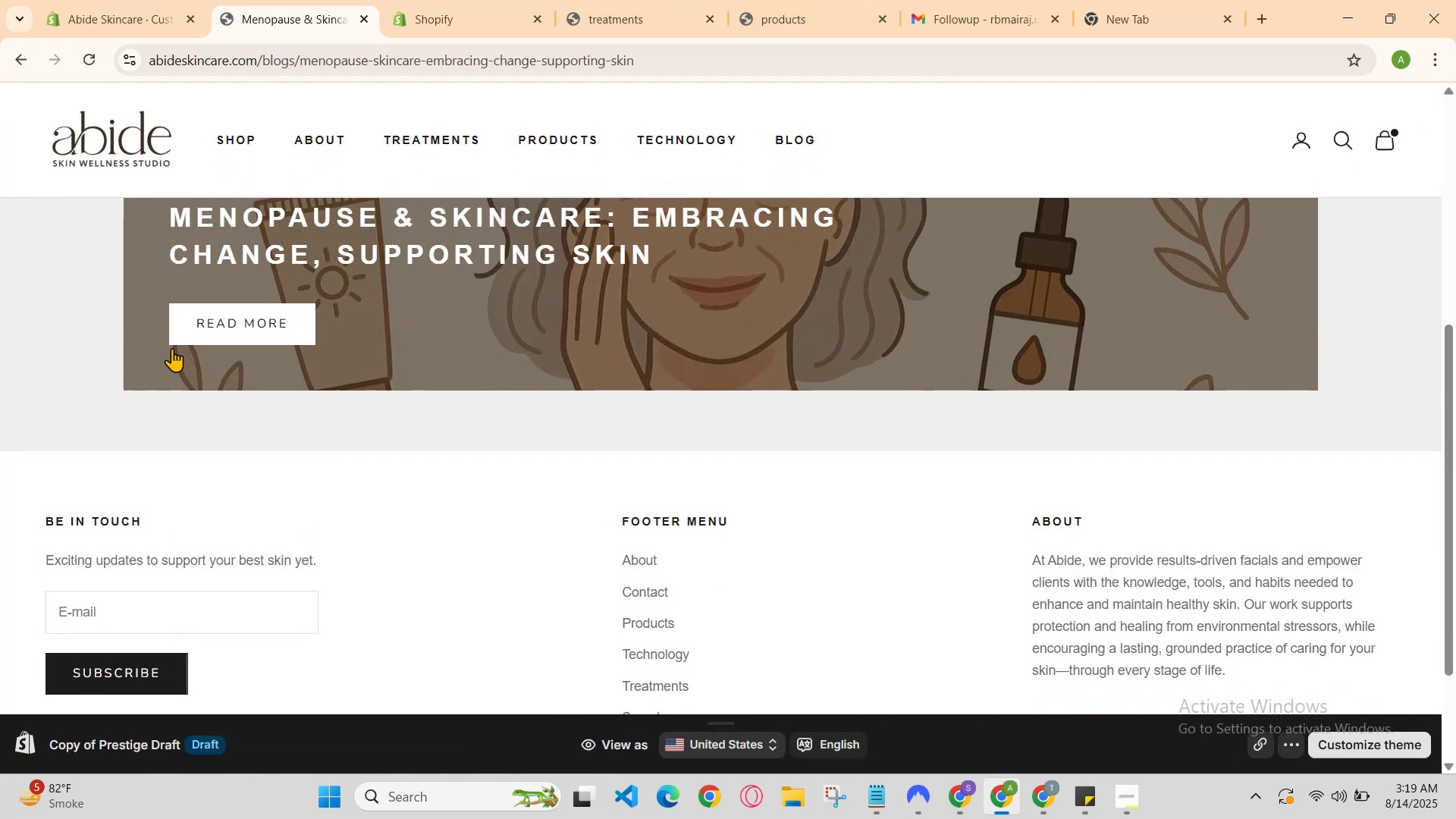 
left_click([207, 325])
 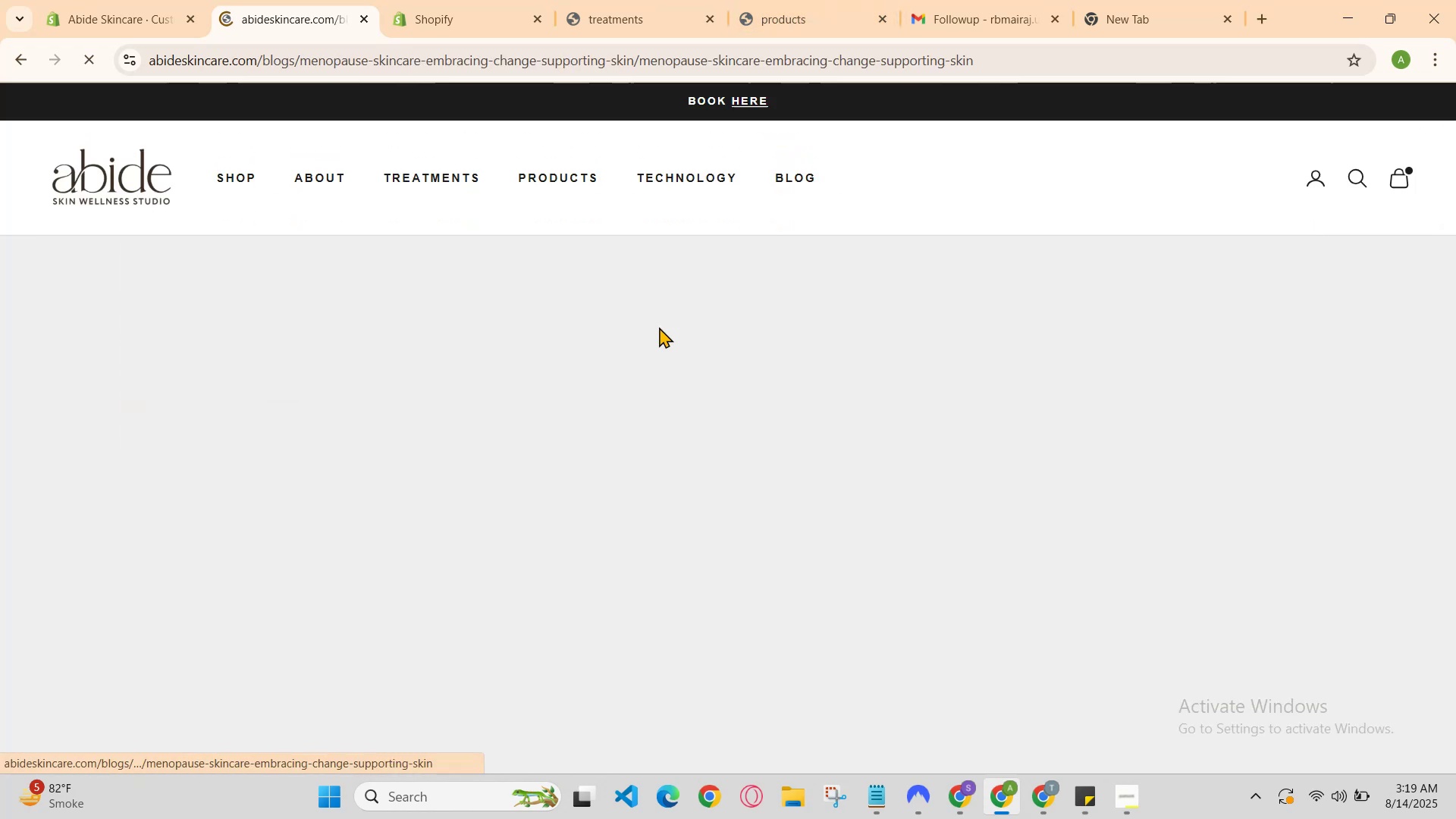 
scroll: coordinate [676, 334], scroll_direction: down, amount: 13.0
 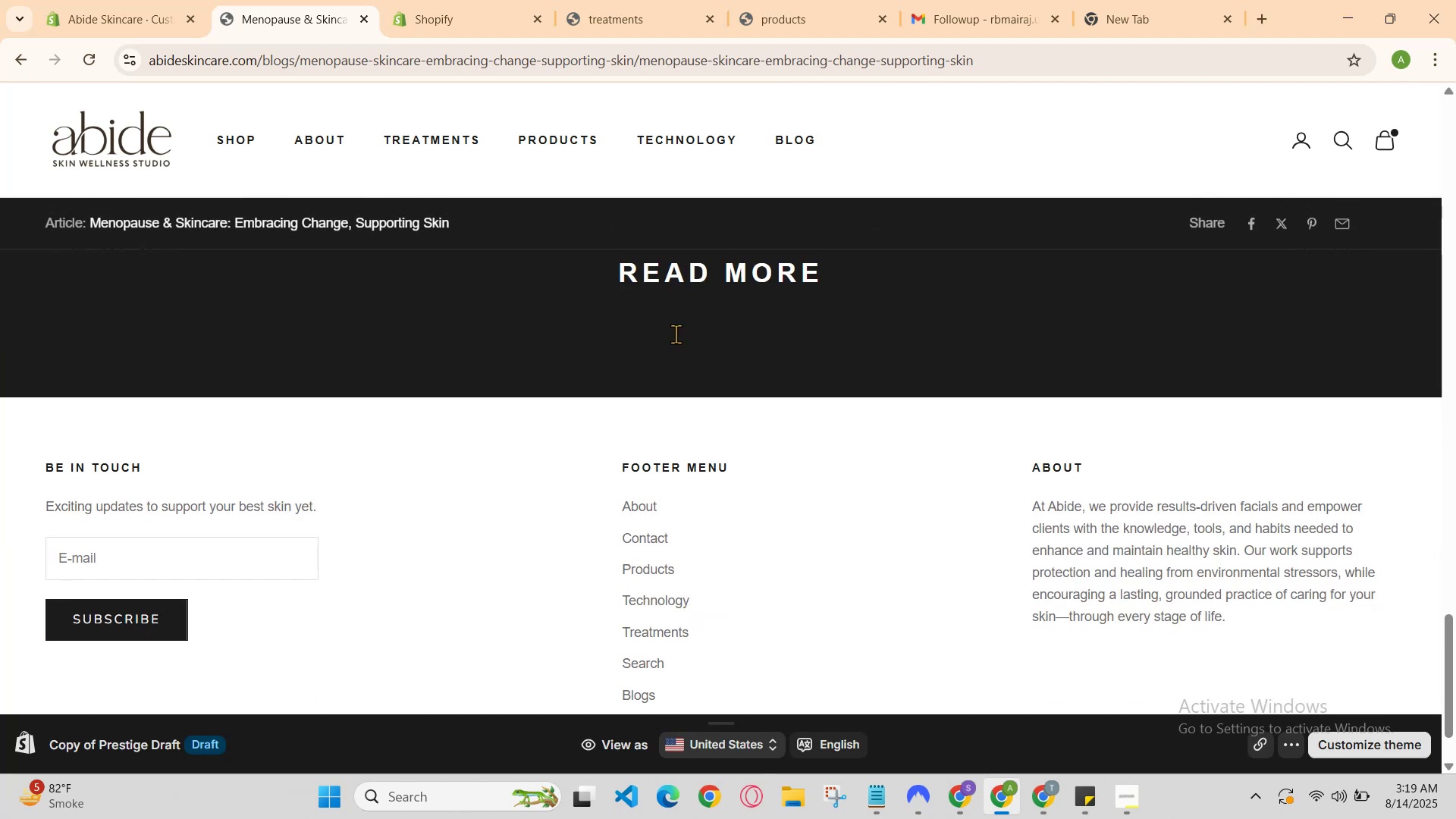 
scroll: coordinate [676, 334], scroll_direction: up, amount: 1.0
 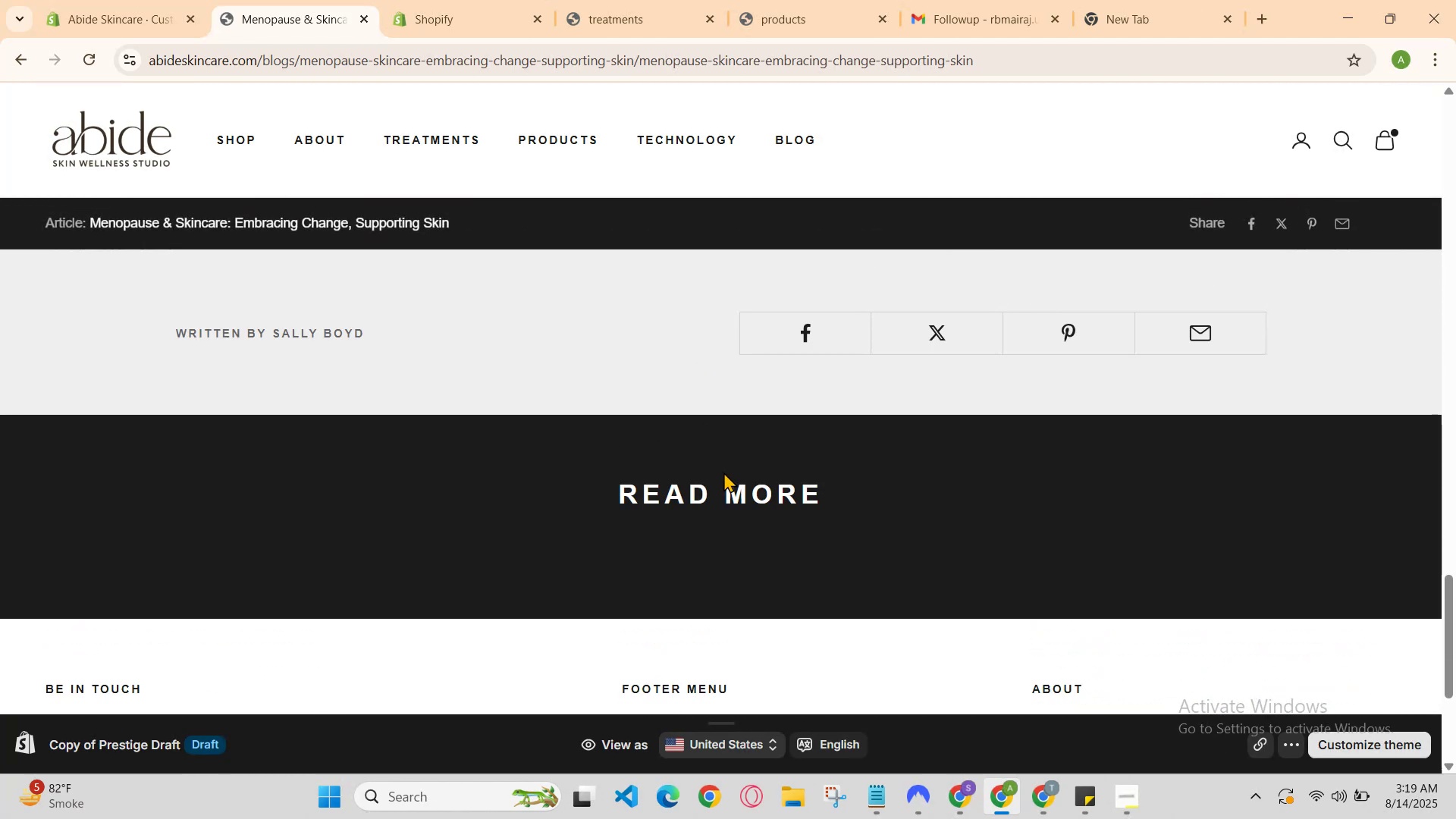 
left_click([728, 482])
 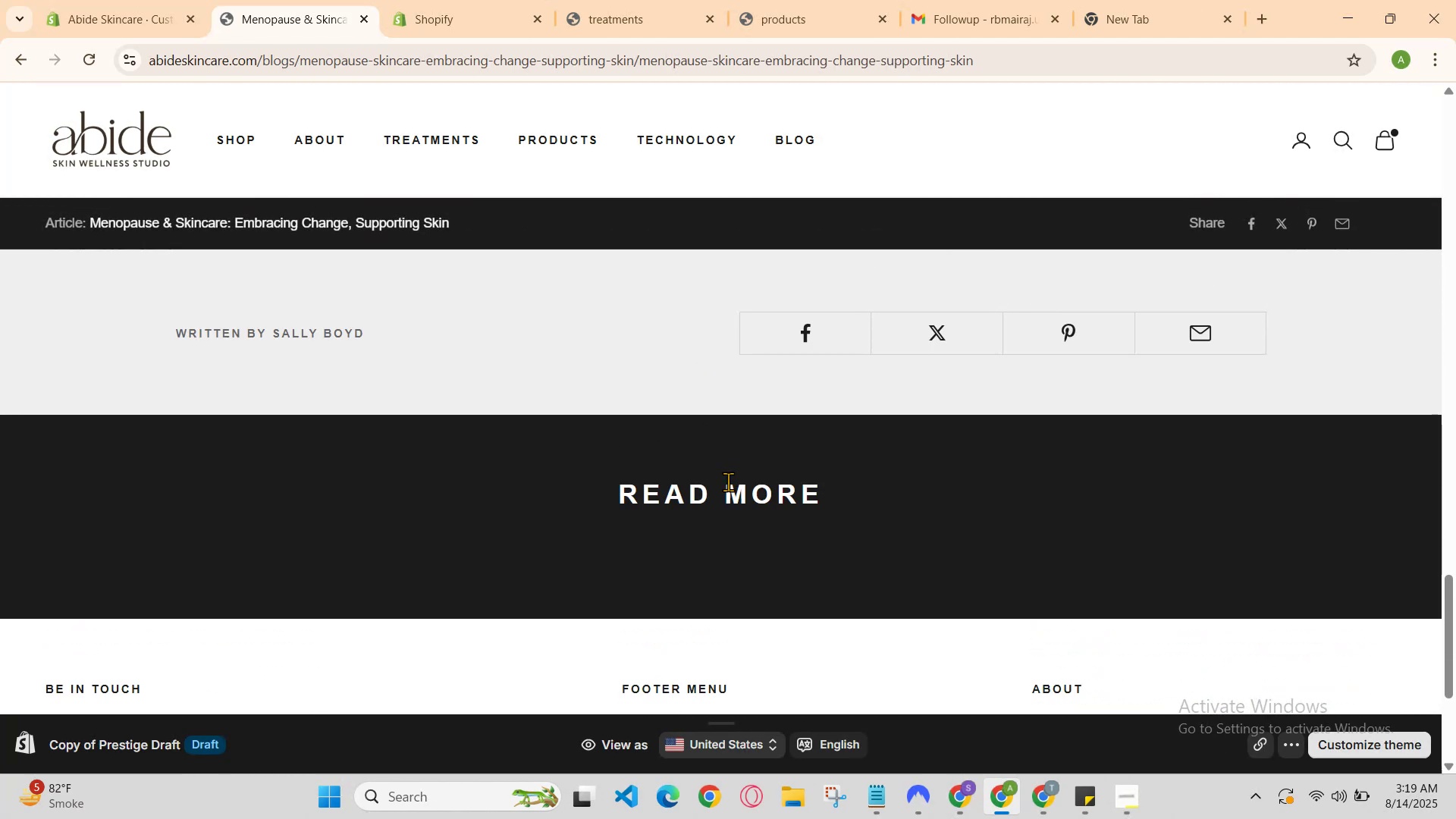 
scroll: coordinate [728, 483], scroll_direction: up, amount: 1.0
 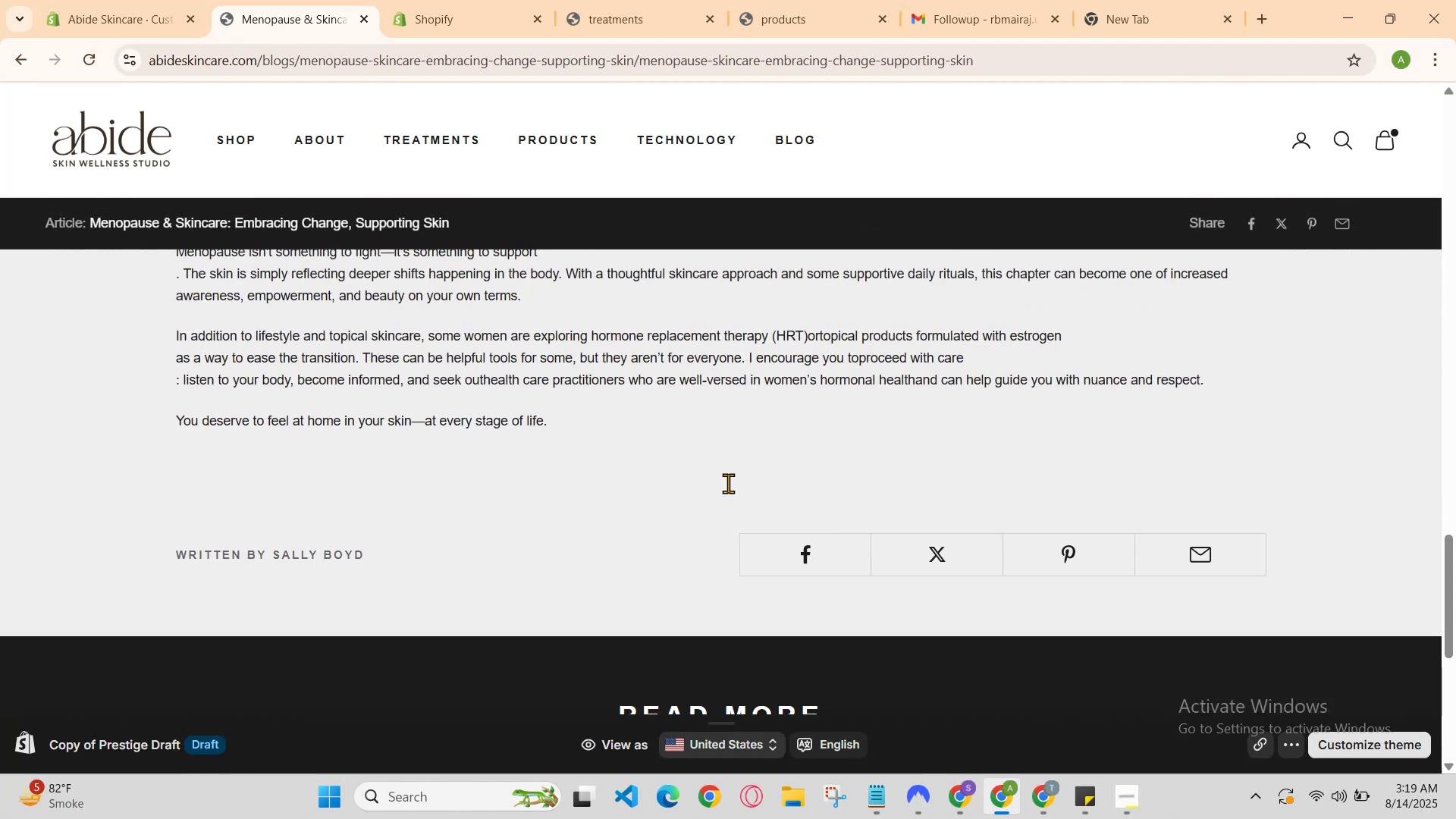 
right_click([727, 484])
 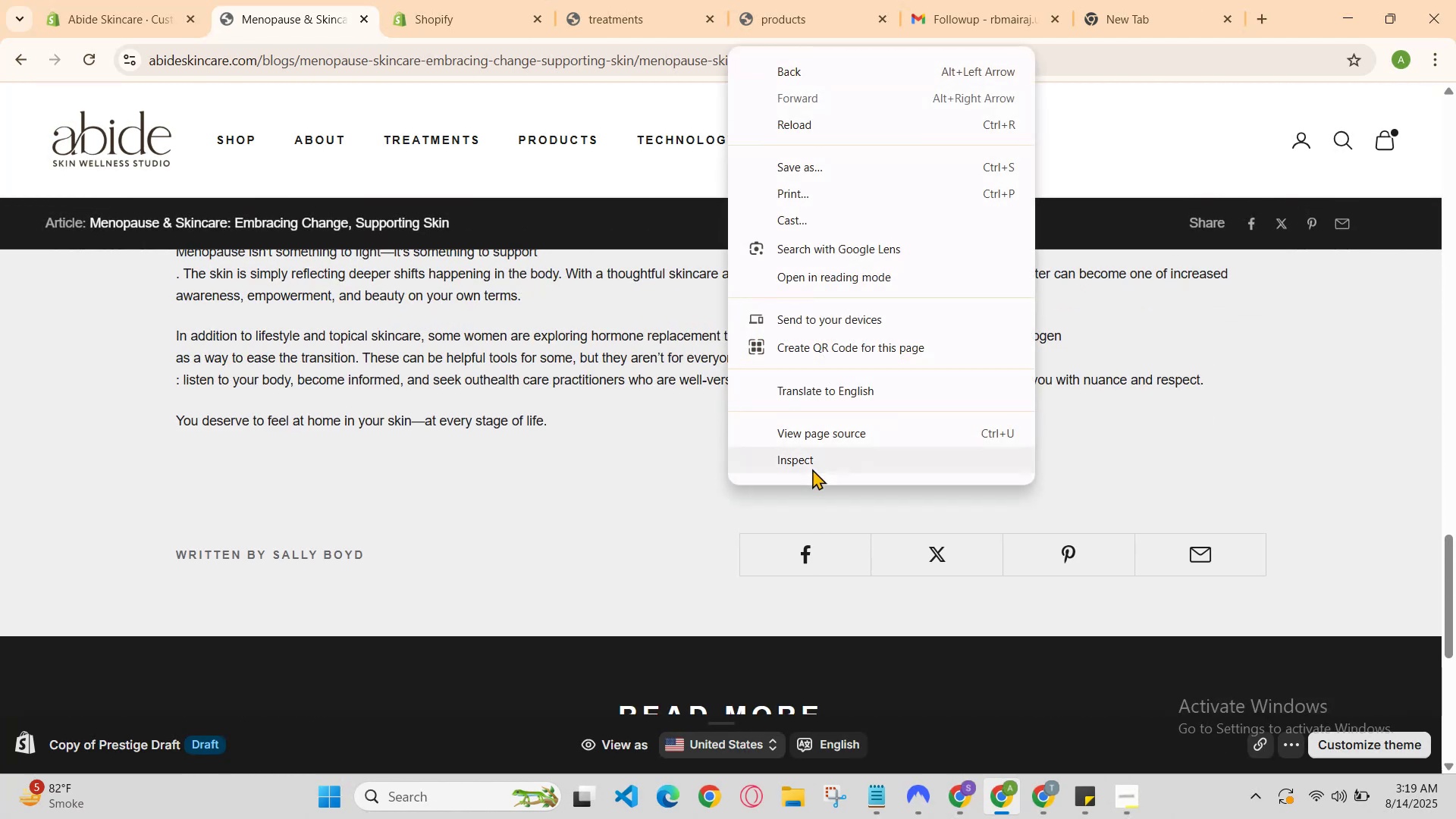 
left_click([812, 467])
 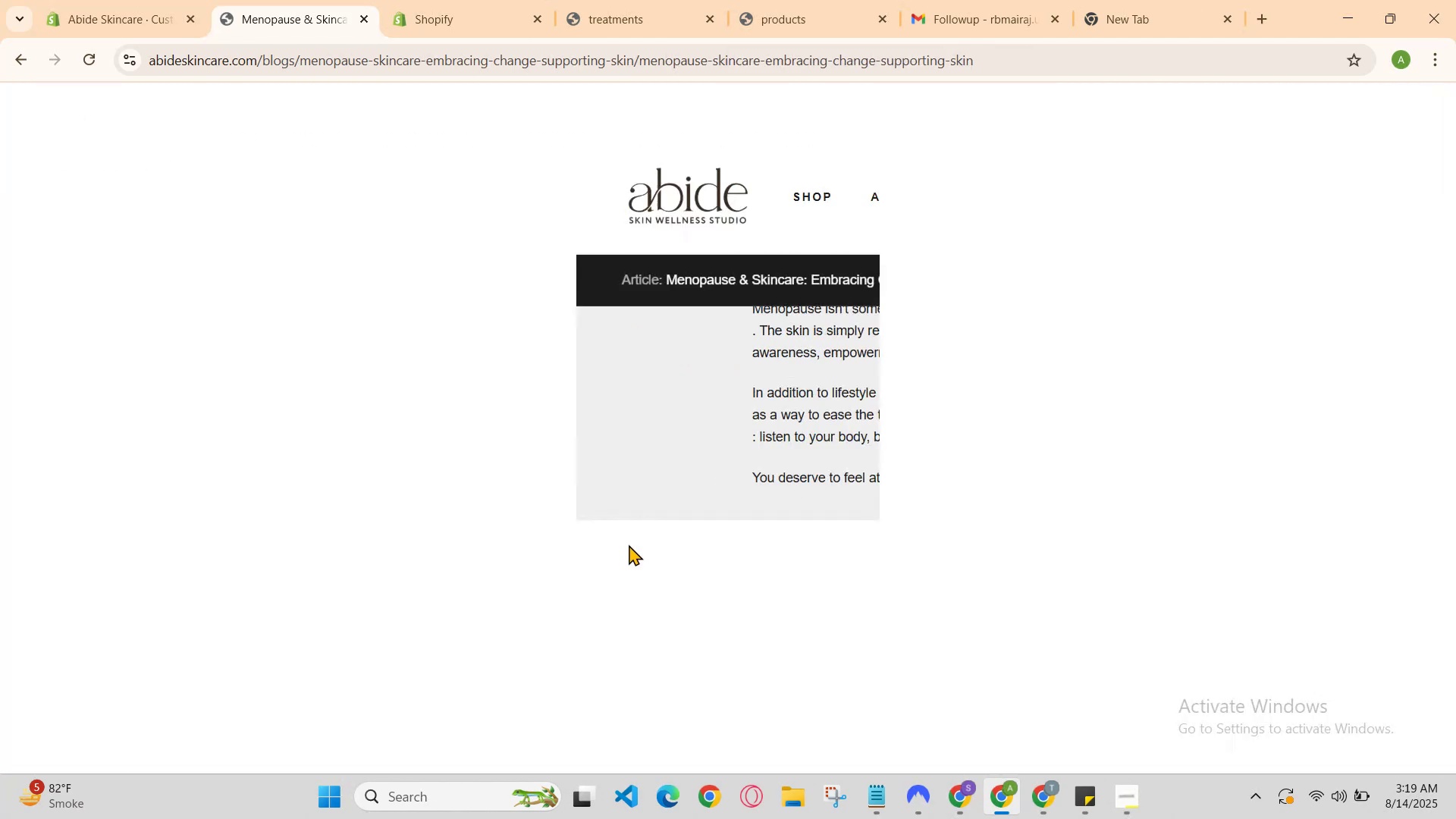 
scroll: coordinate [864, 306], scroll_direction: up, amount: 7.0
 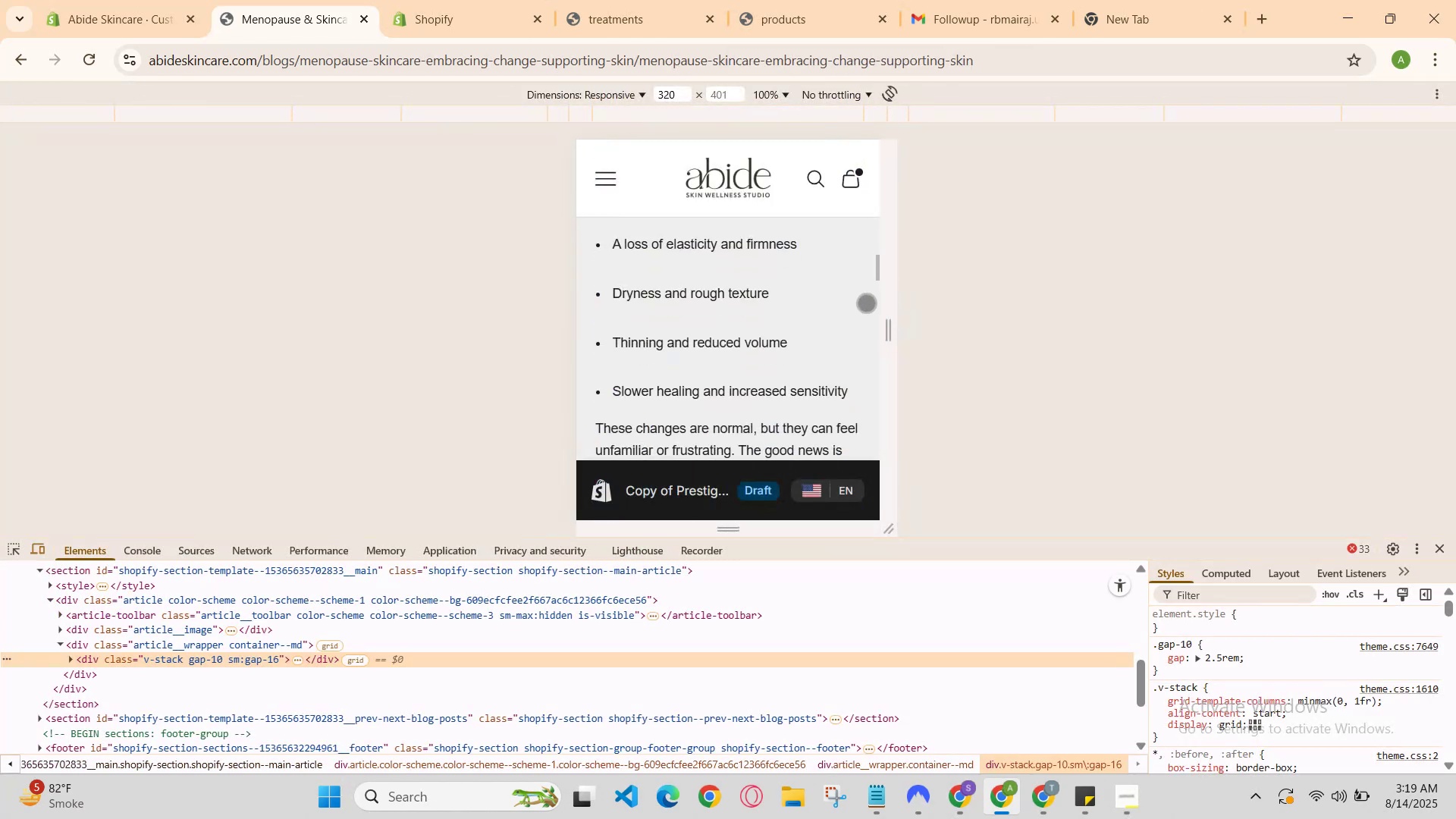 
scroll: coordinate [739, 359], scroll_direction: down, amount: 28.0
 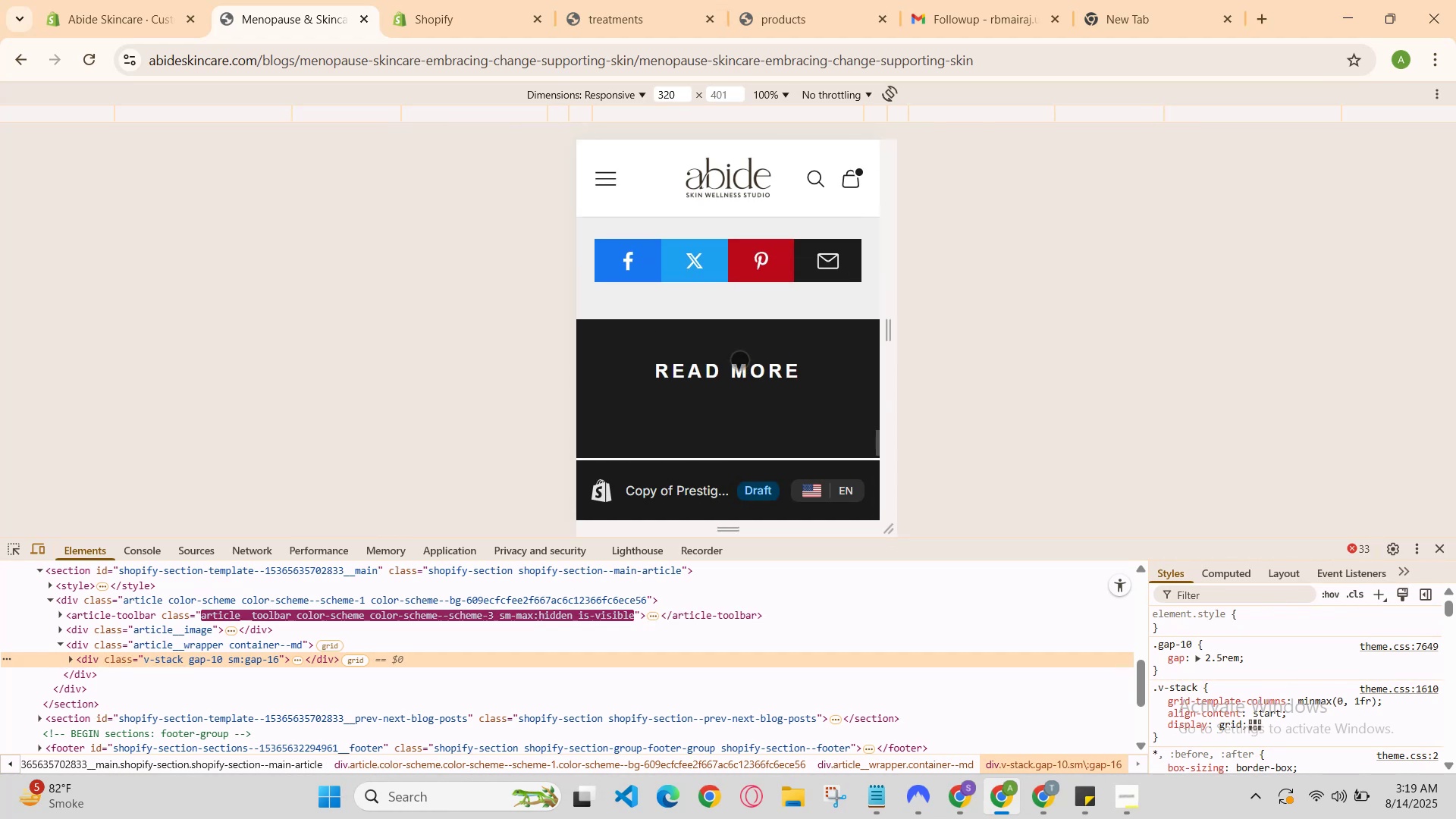 
left_click([739, 359])
 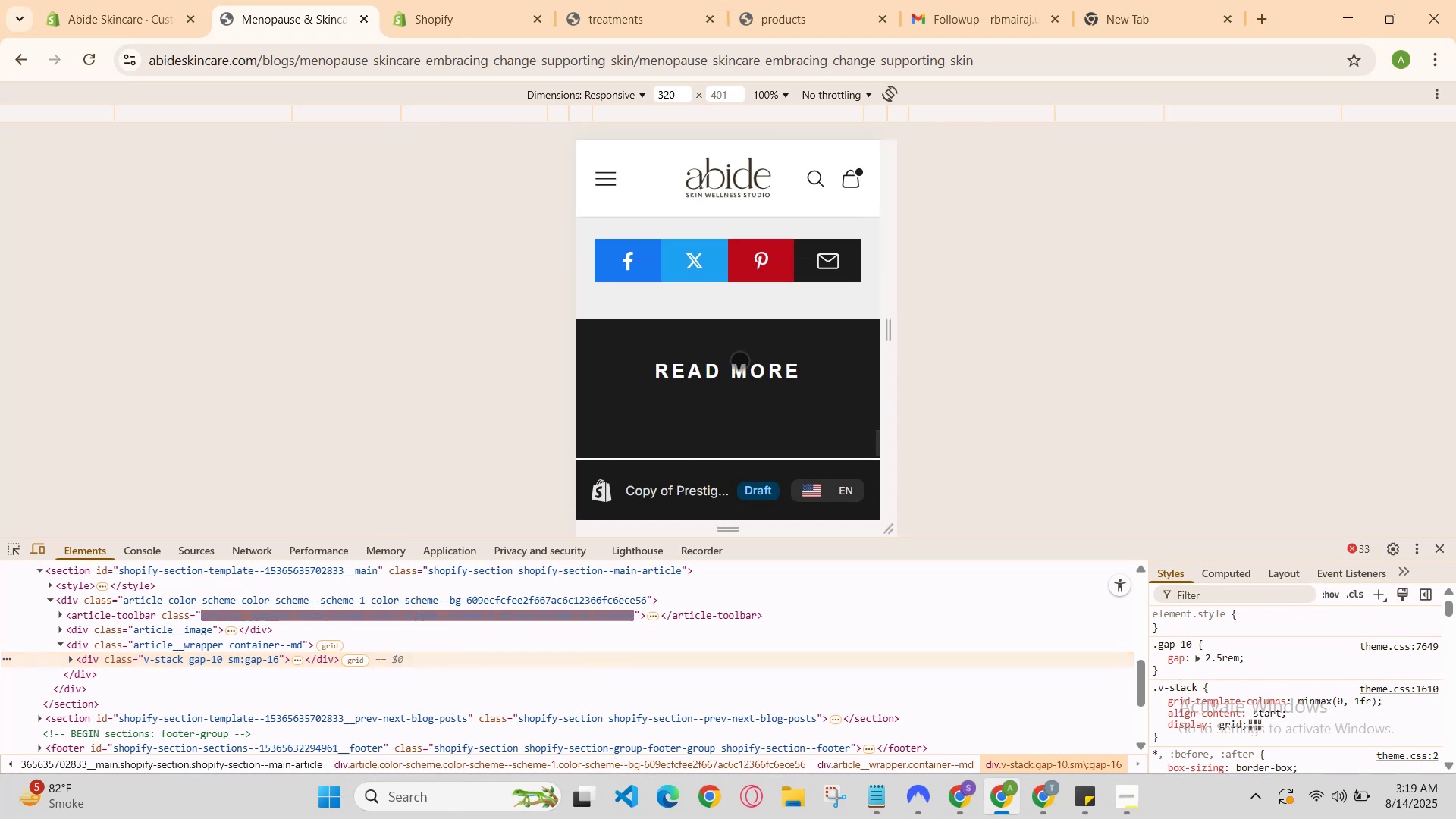 
scroll: coordinate [742, 369], scroll_direction: up, amount: 6.0
 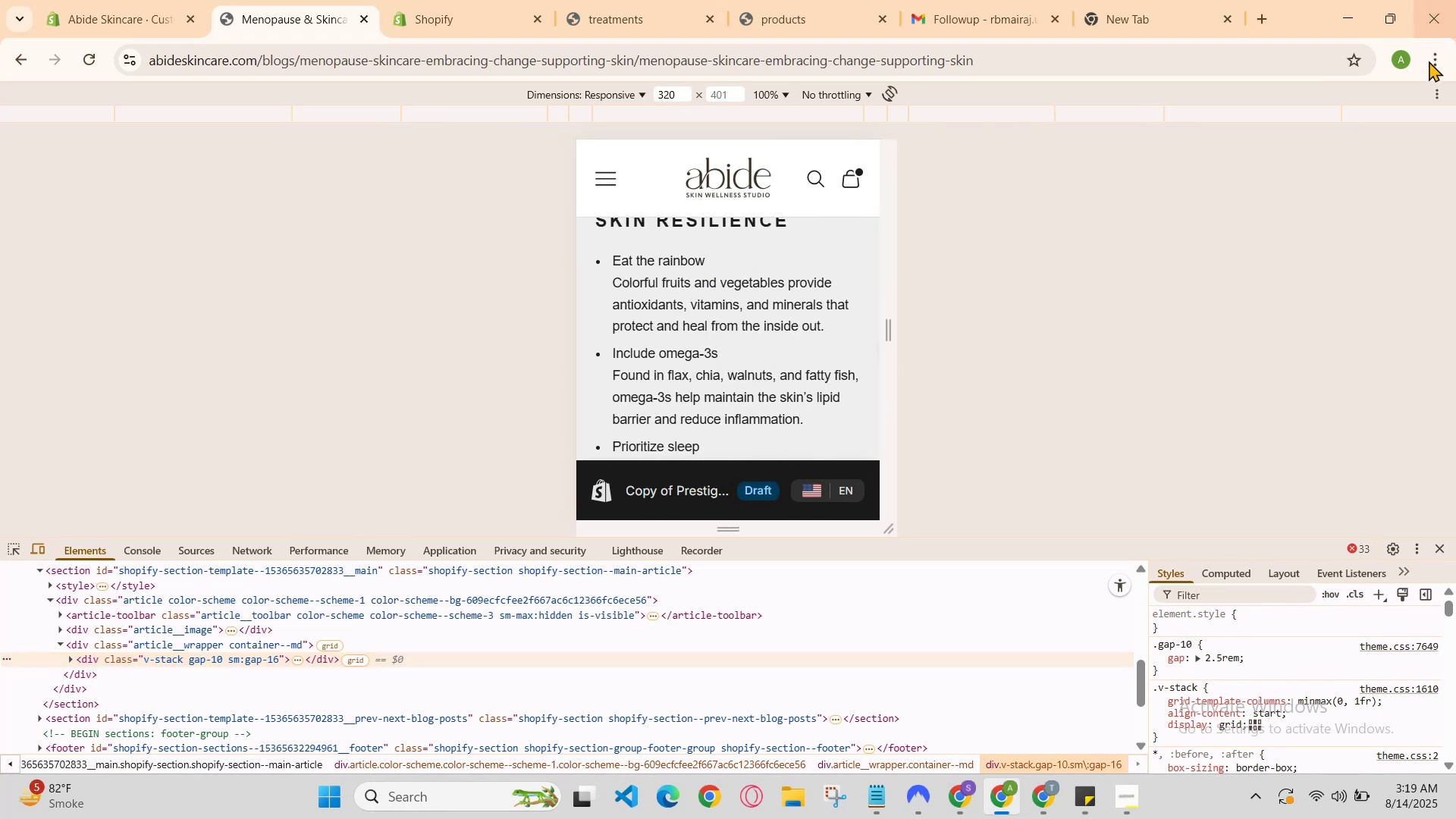 
left_click([1440, 82])
 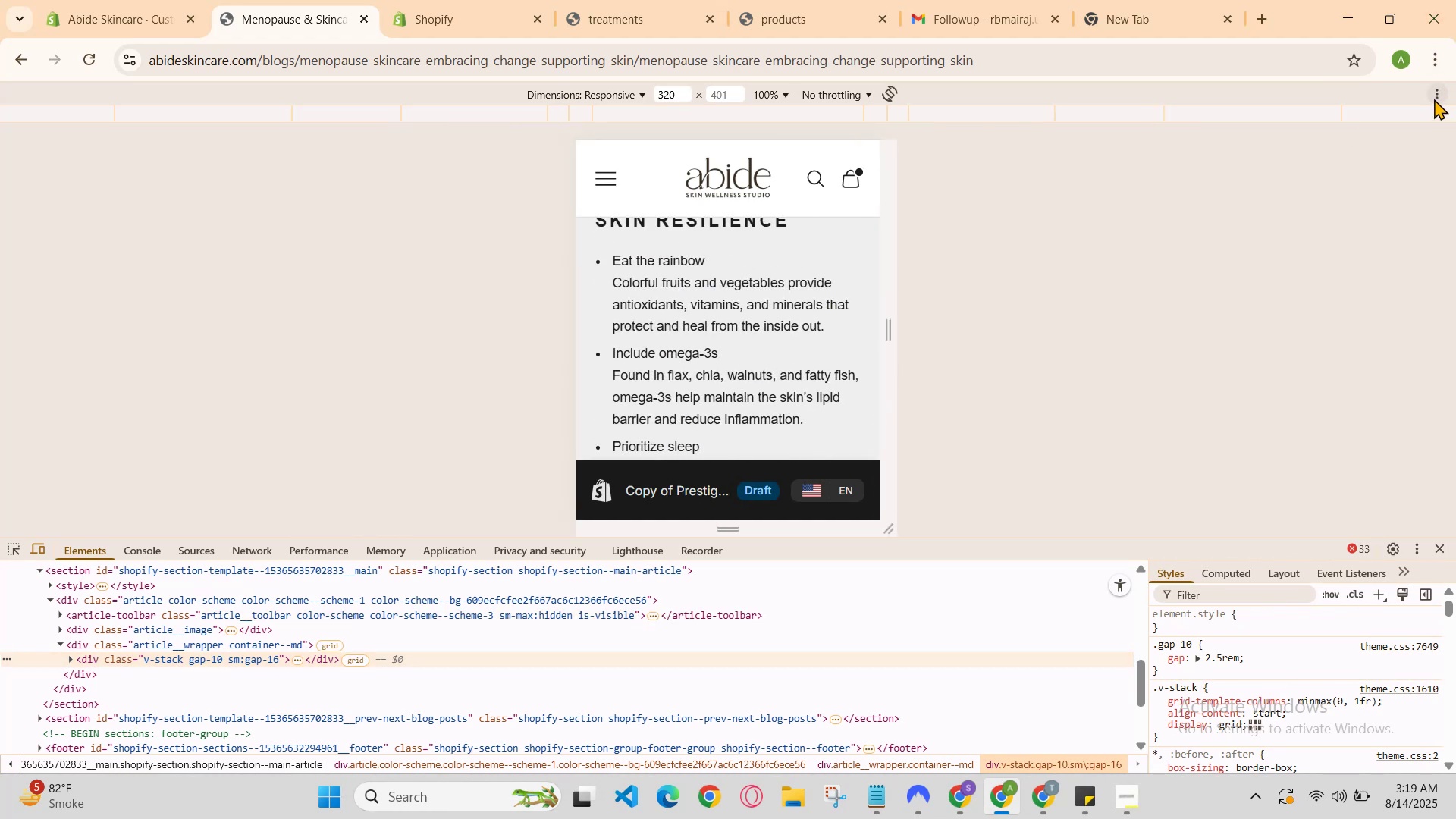 
left_click([1438, 83])
 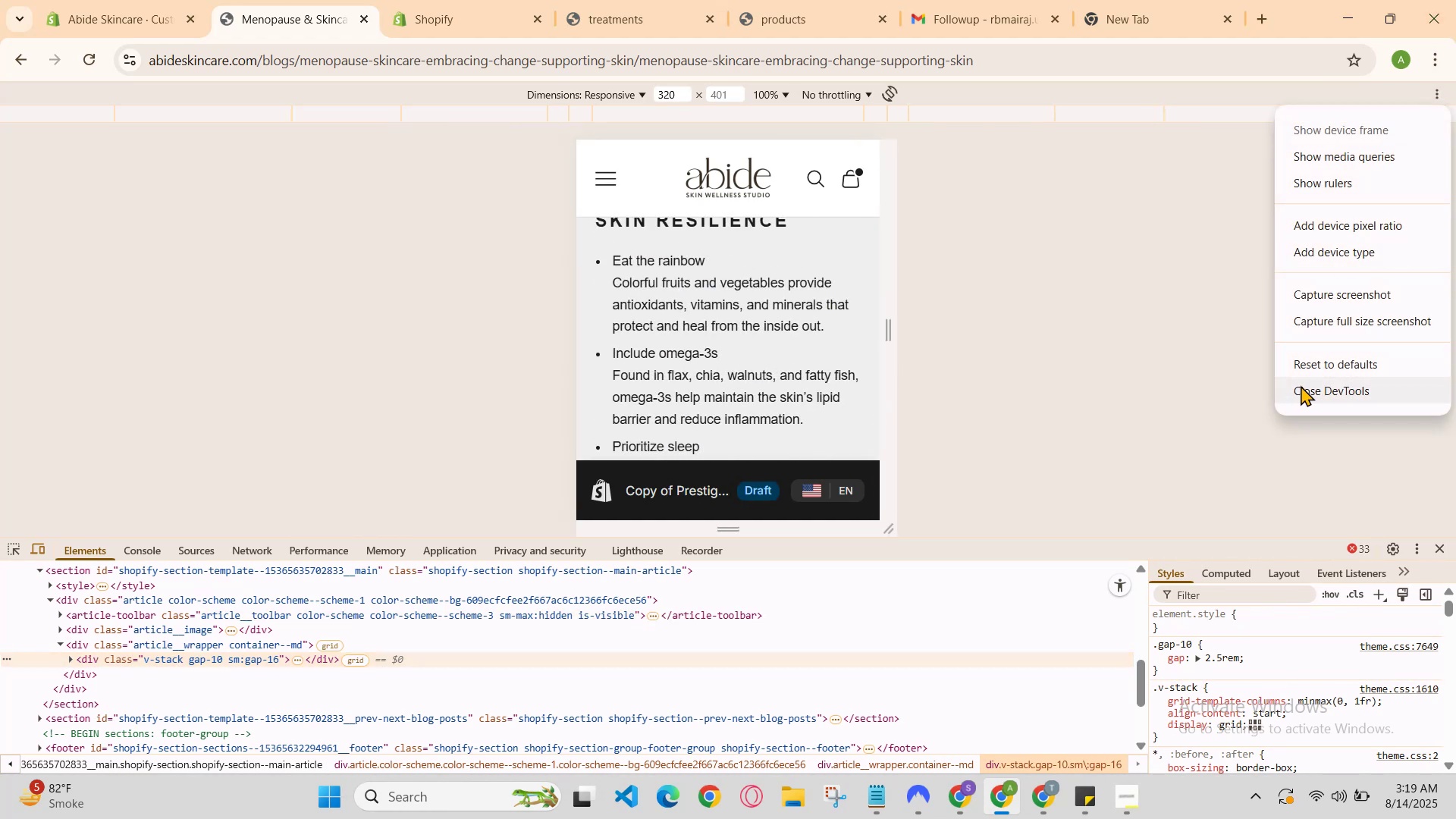 
left_click([1308, 381])
 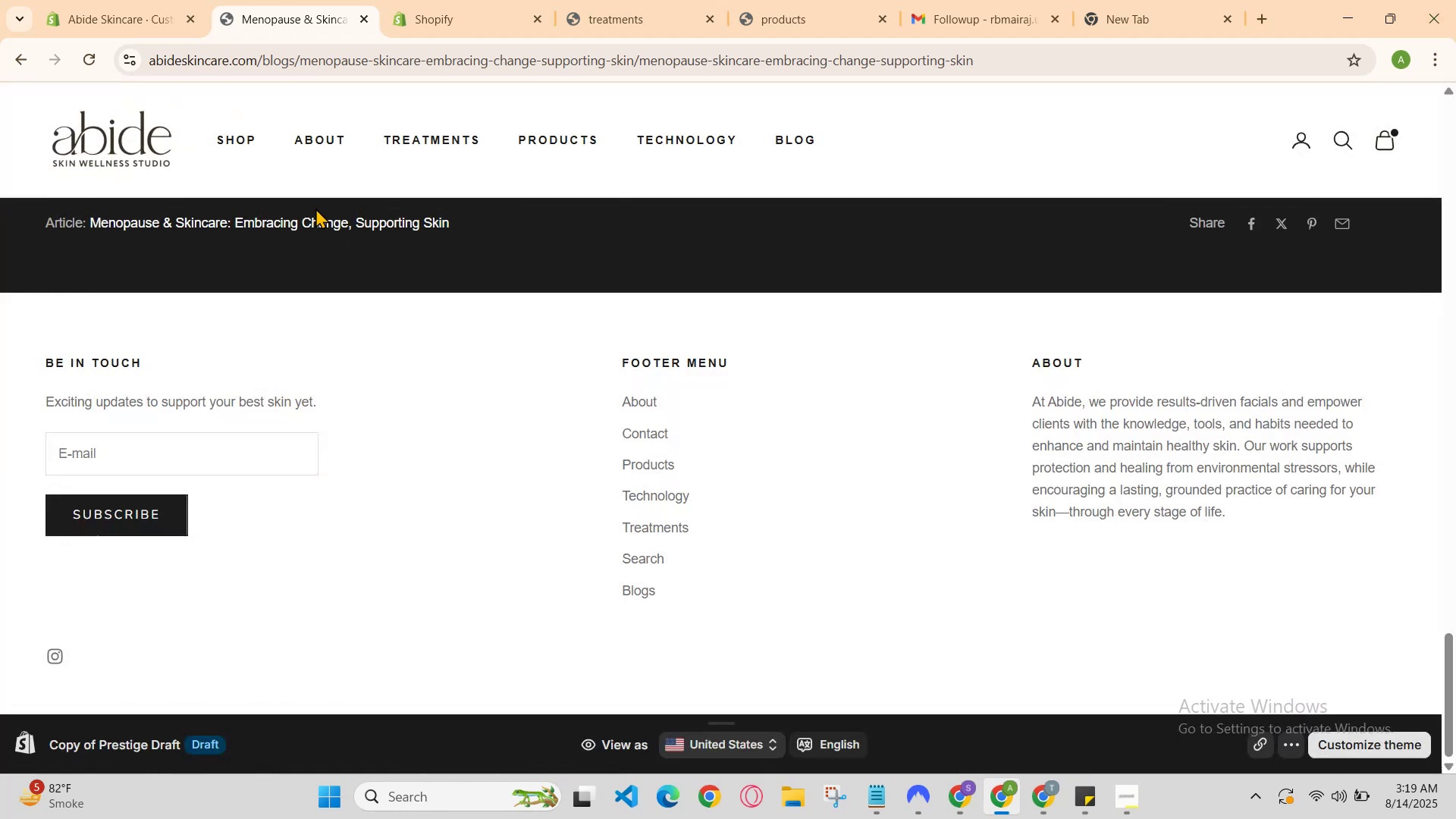 
scroll: coordinate [557, 342], scroll_direction: up, amount: 9.0
 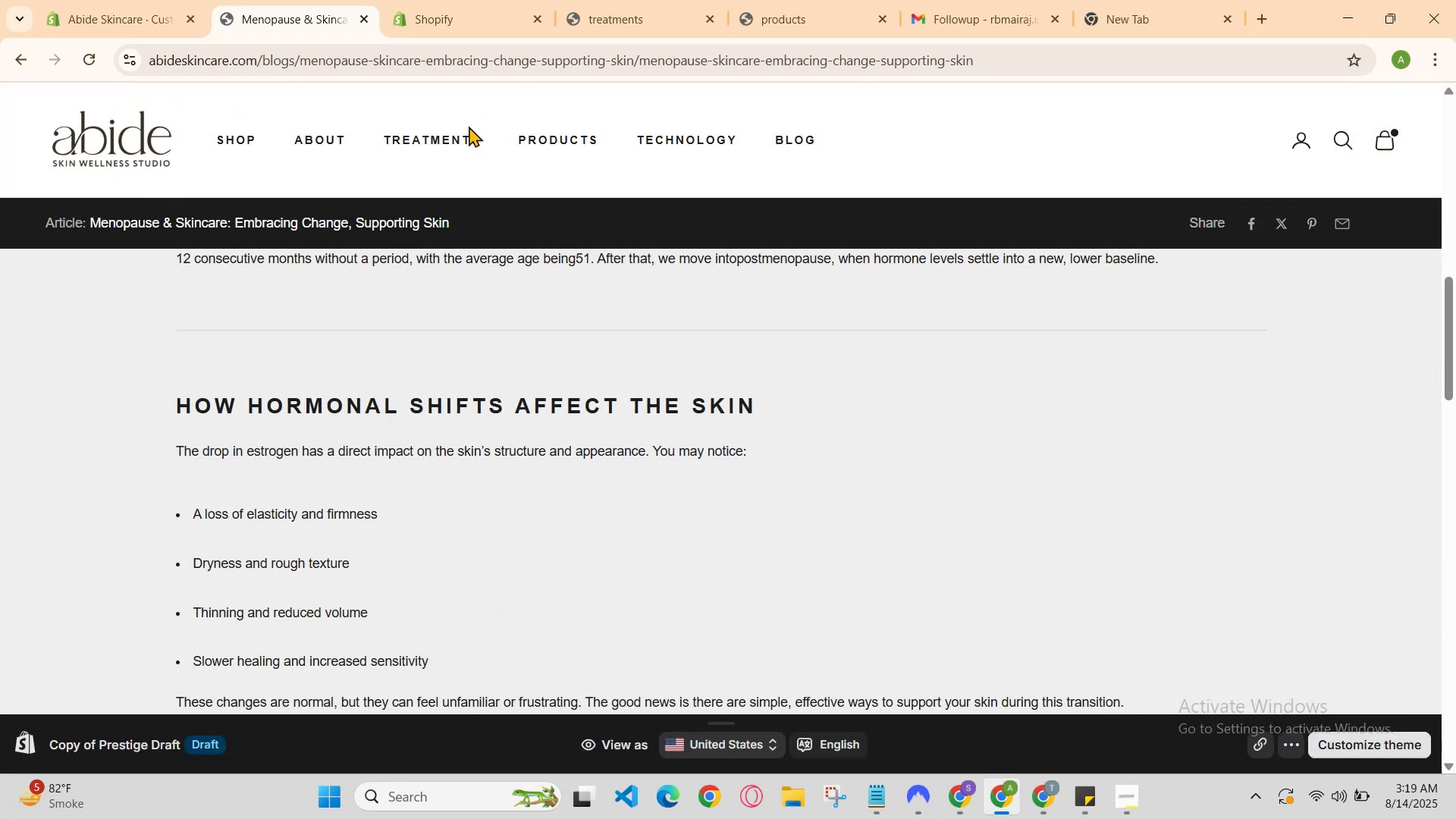 
left_click([462, 136])
 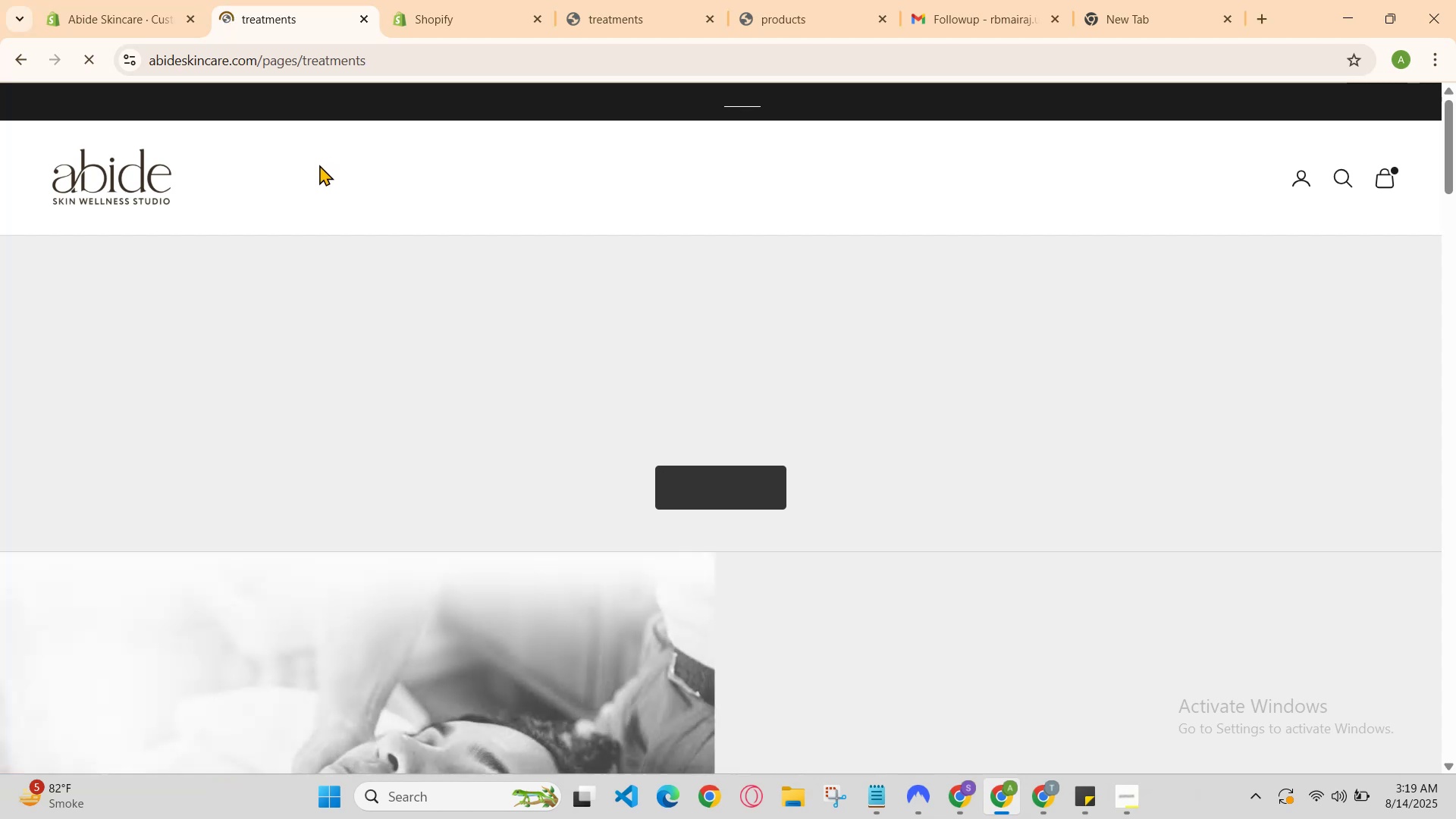 
scroll: coordinate [445, 301], scroll_direction: down, amount: 6.0
 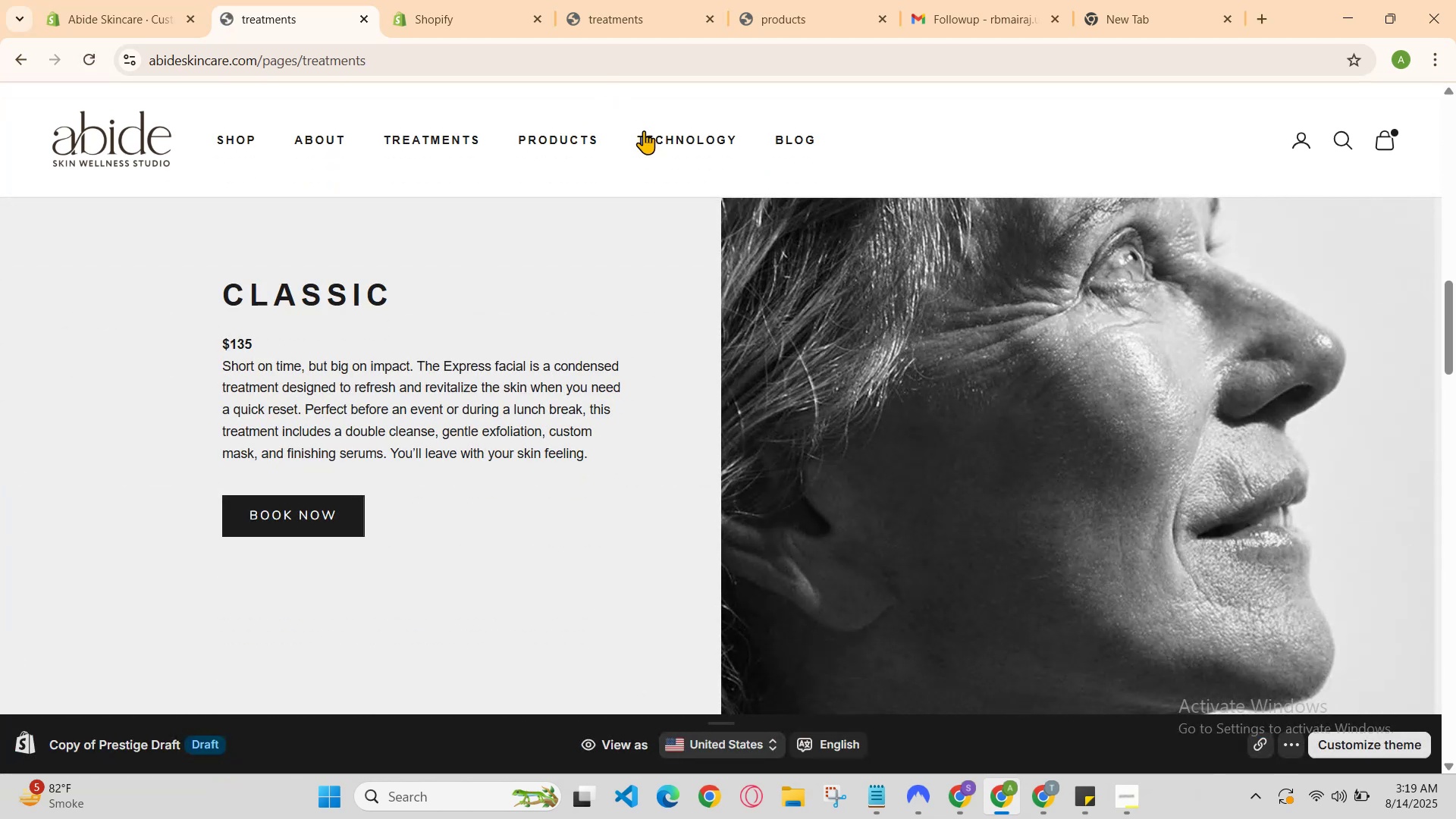 
left_click([672, 136])
 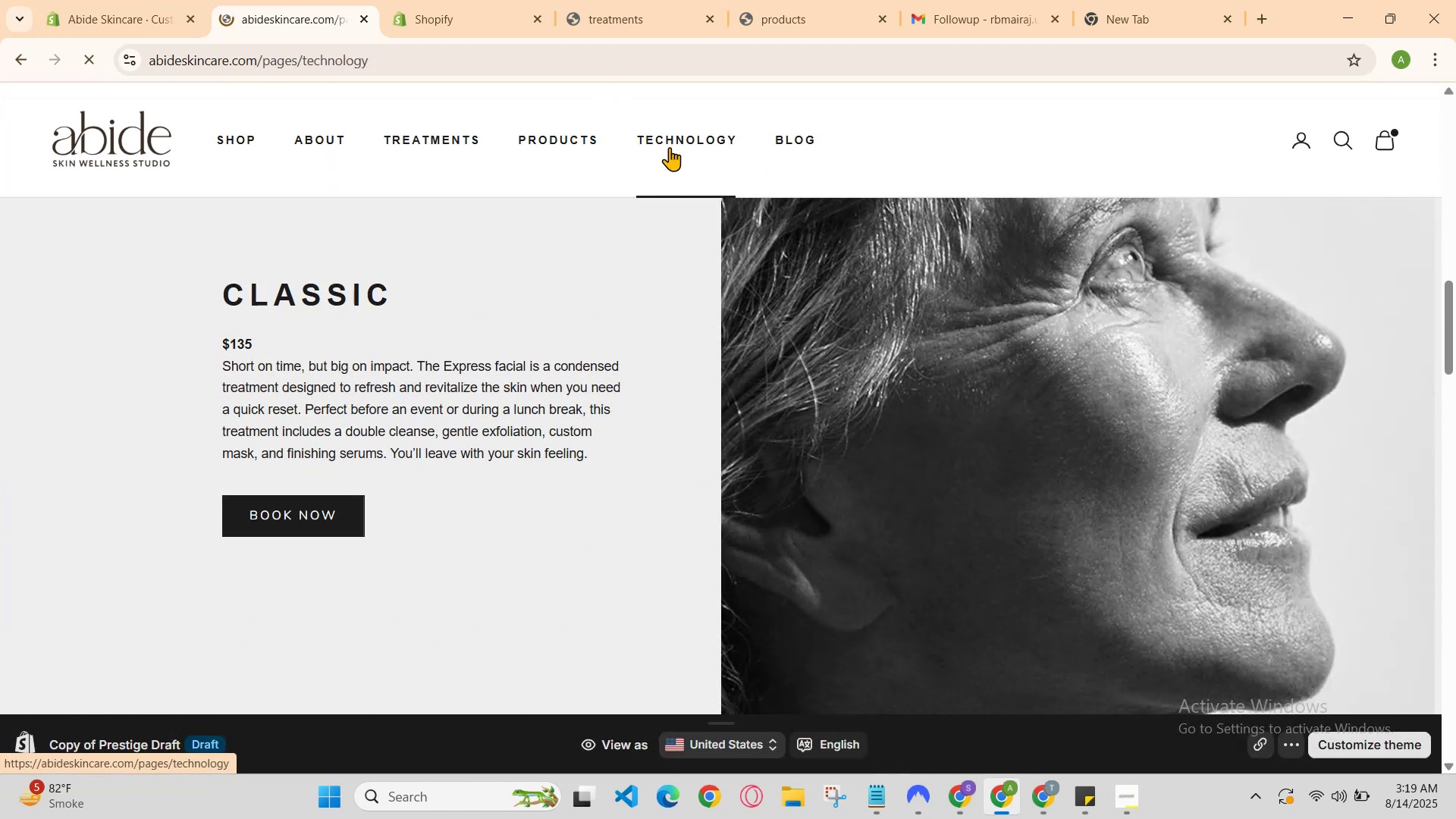 
scroll: coordinate [653, 214], scroll_direction: down, amount: 2.0
 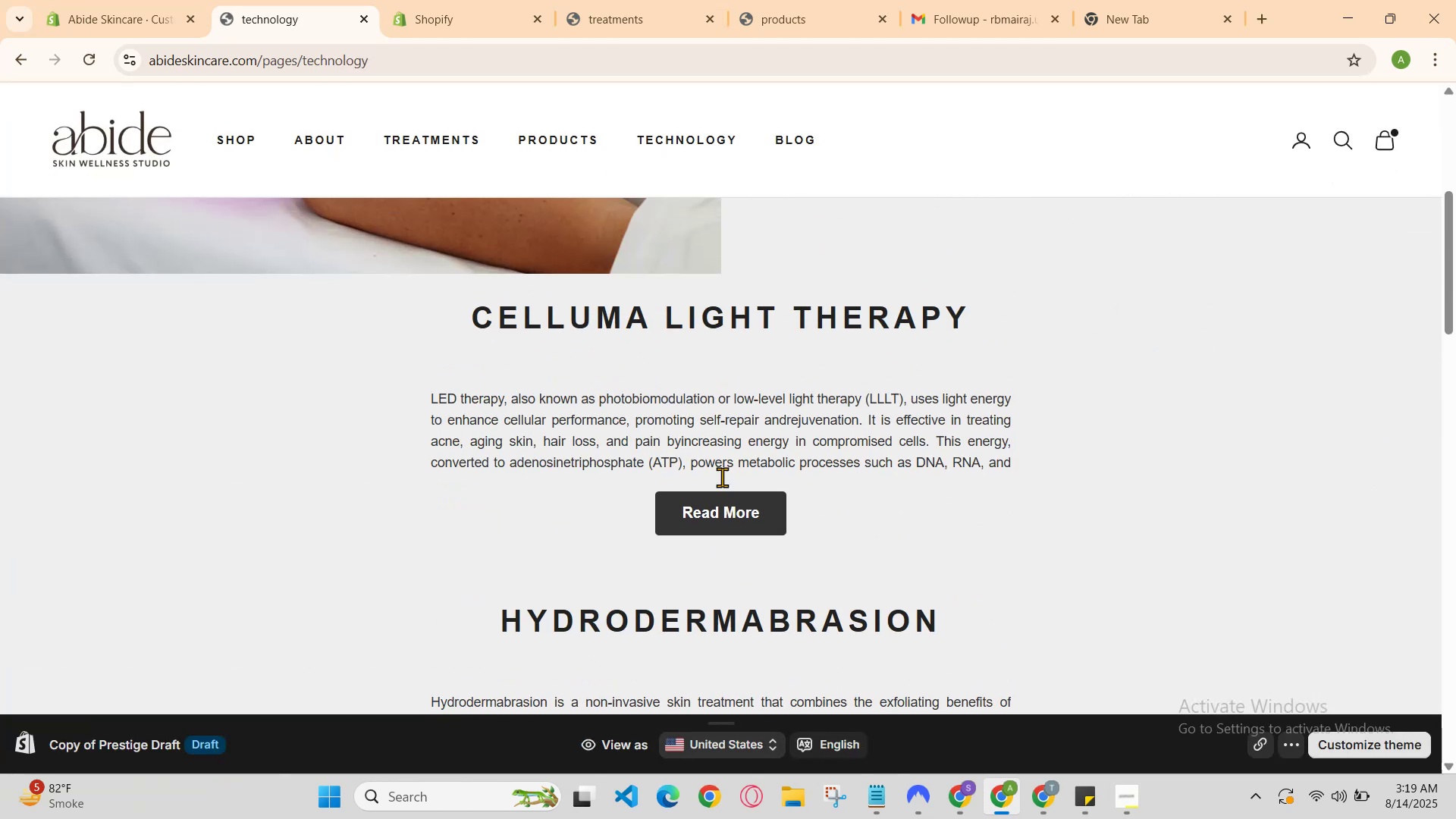 
left_click([709, 486])
 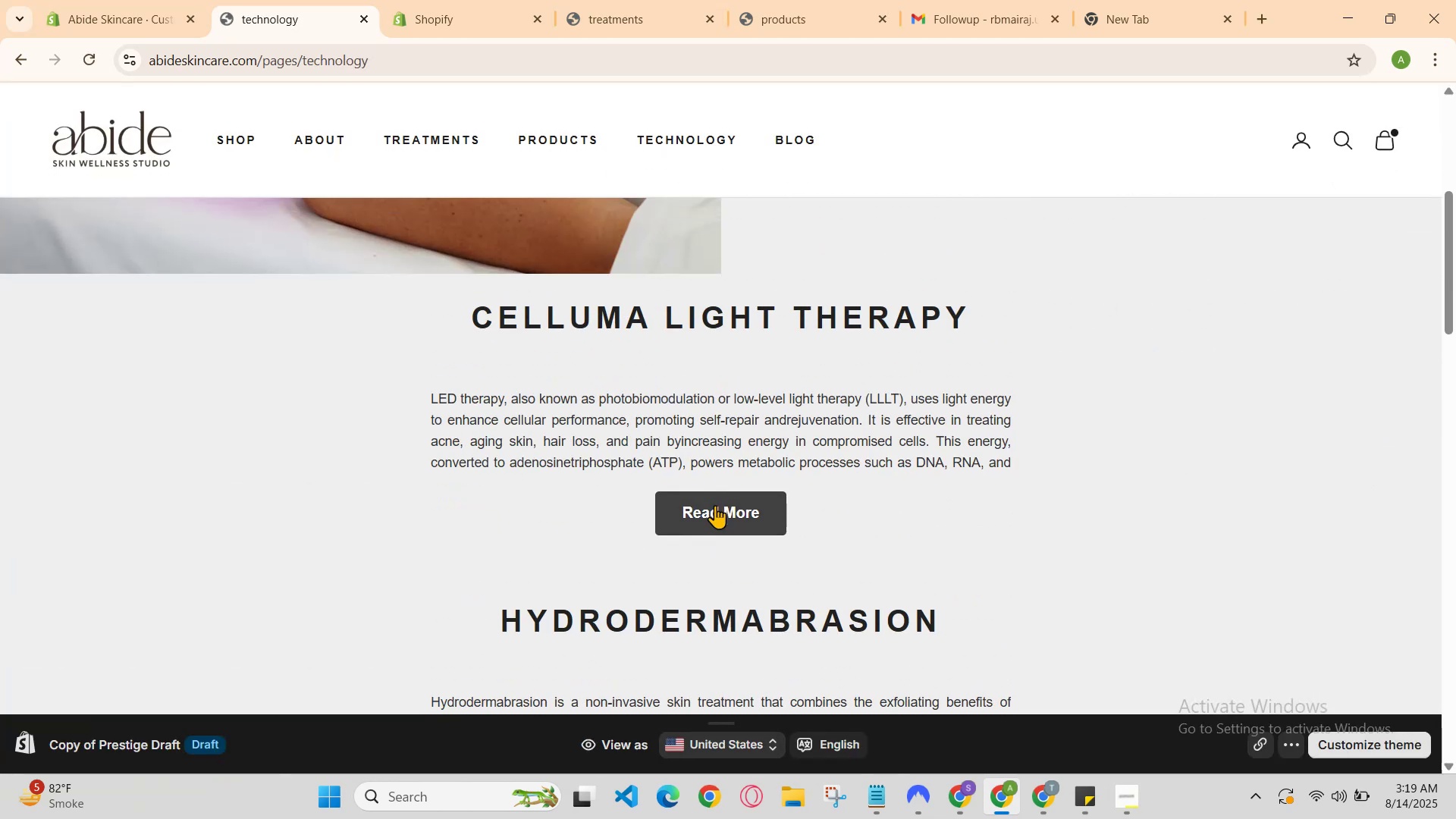 
left_click([716, 510])
 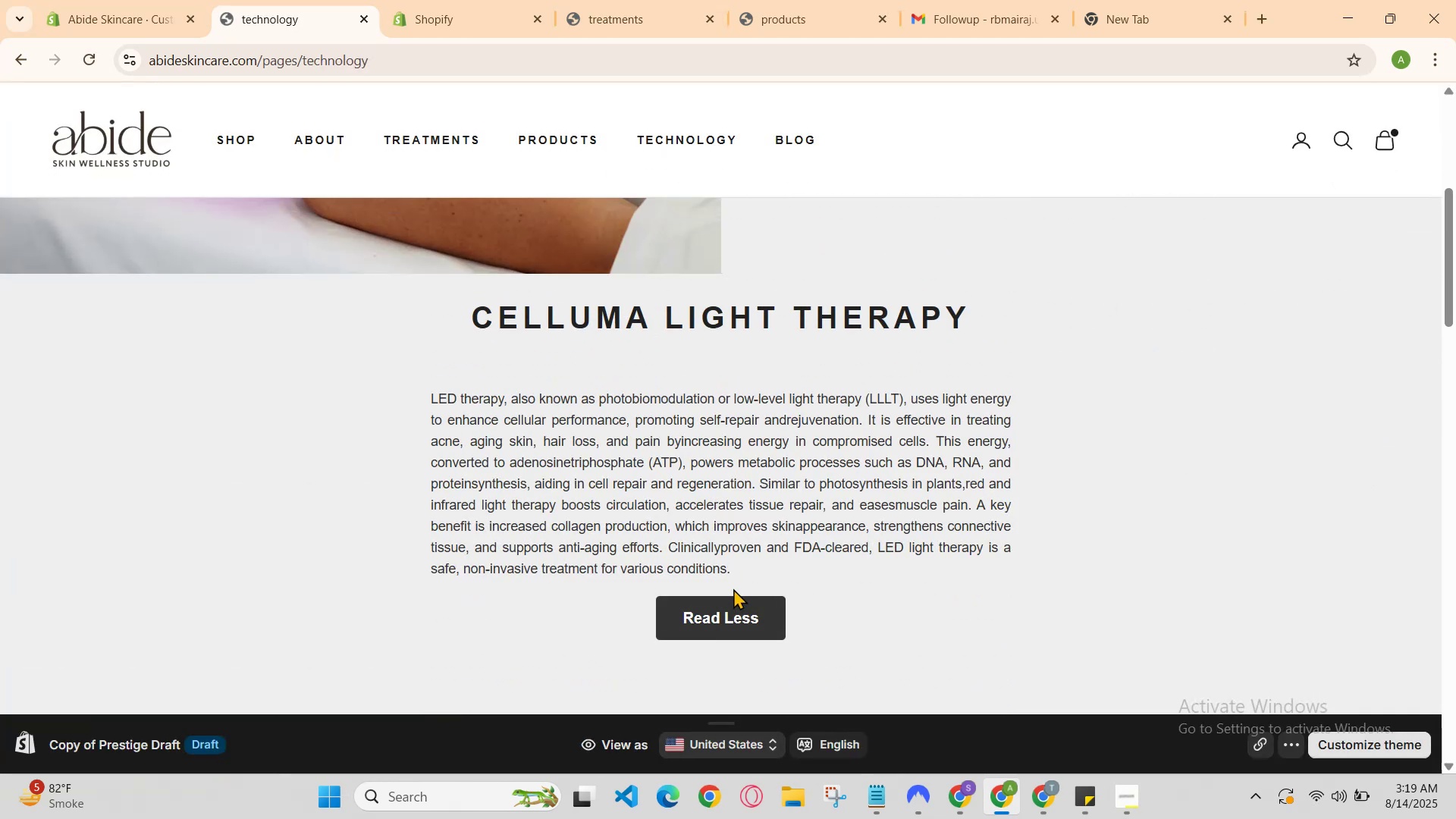 
left_click([739, 598])
 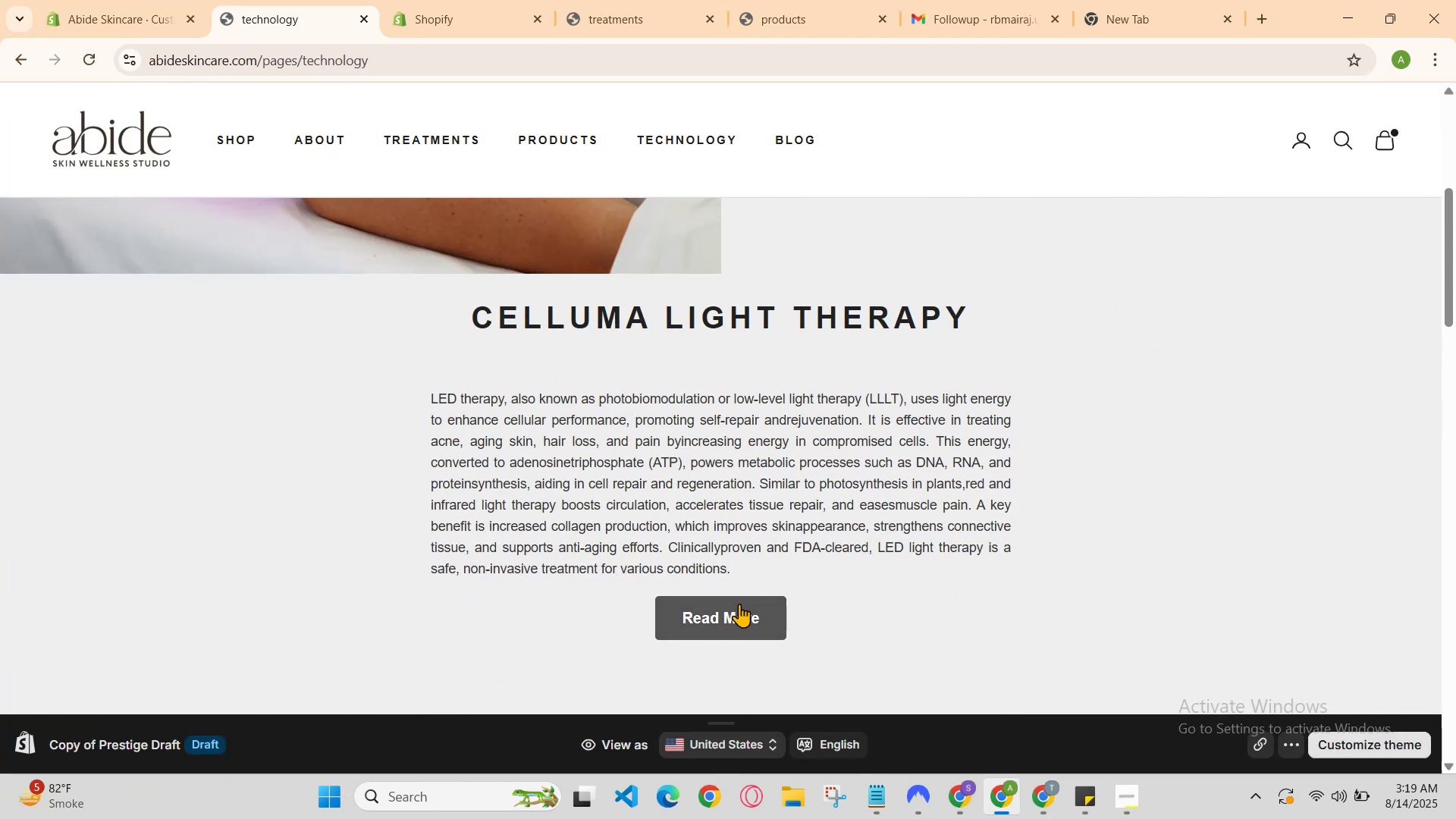 
left_click([739, 608])
 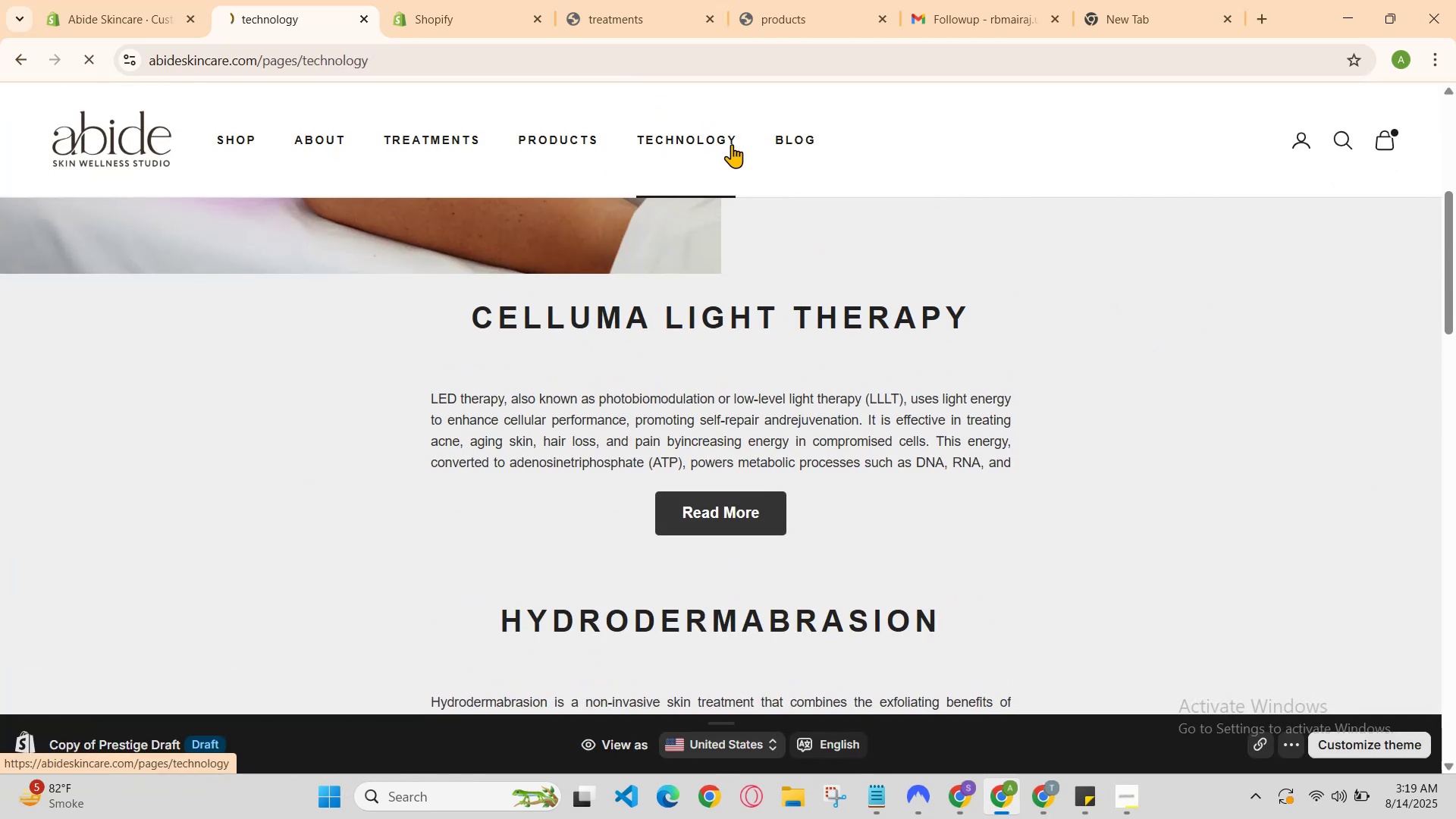 
scroll: coordinate [774, 265], scroll_direction: down, amount: 7.0
 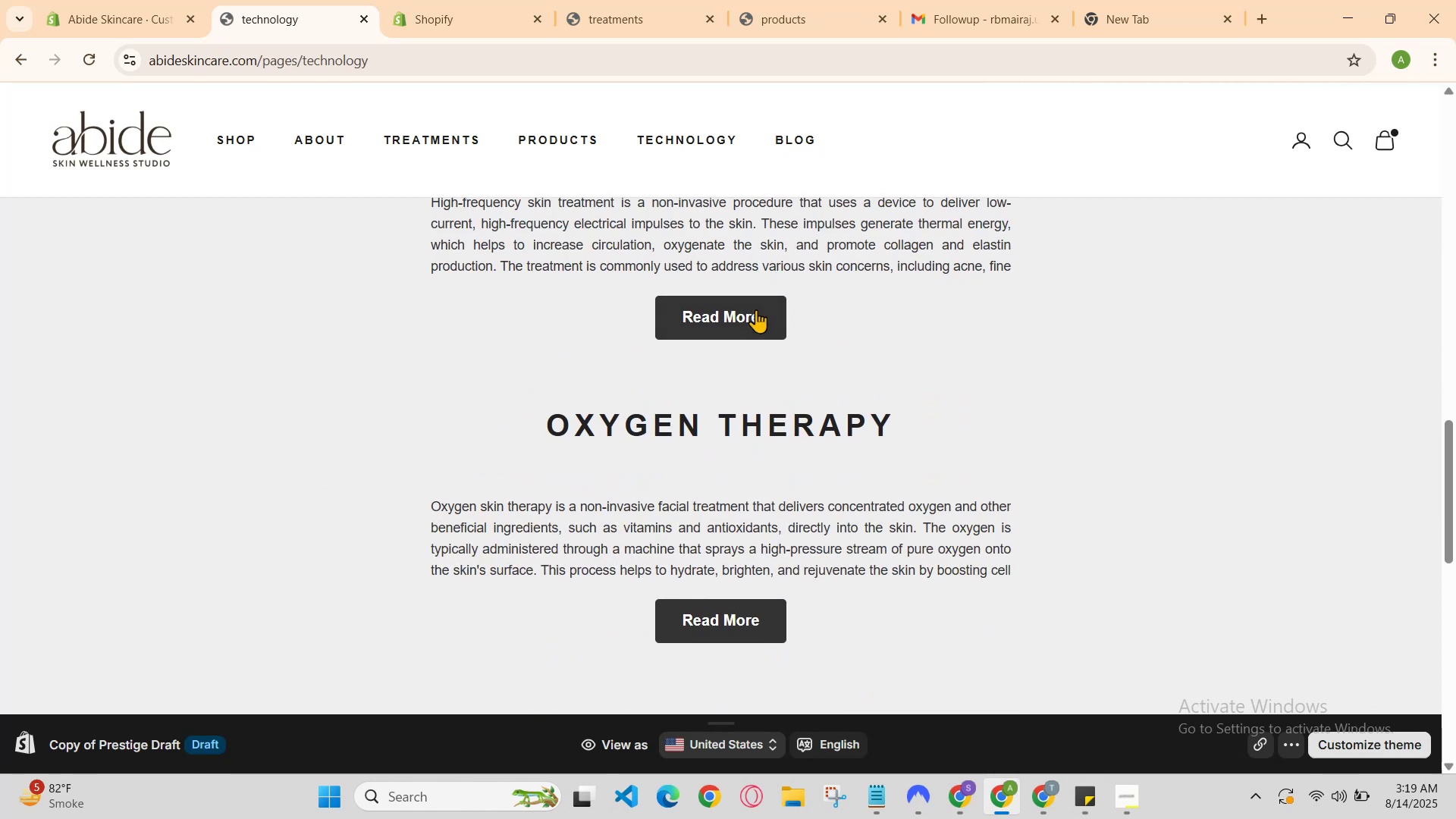 
left_click([756, 309])
 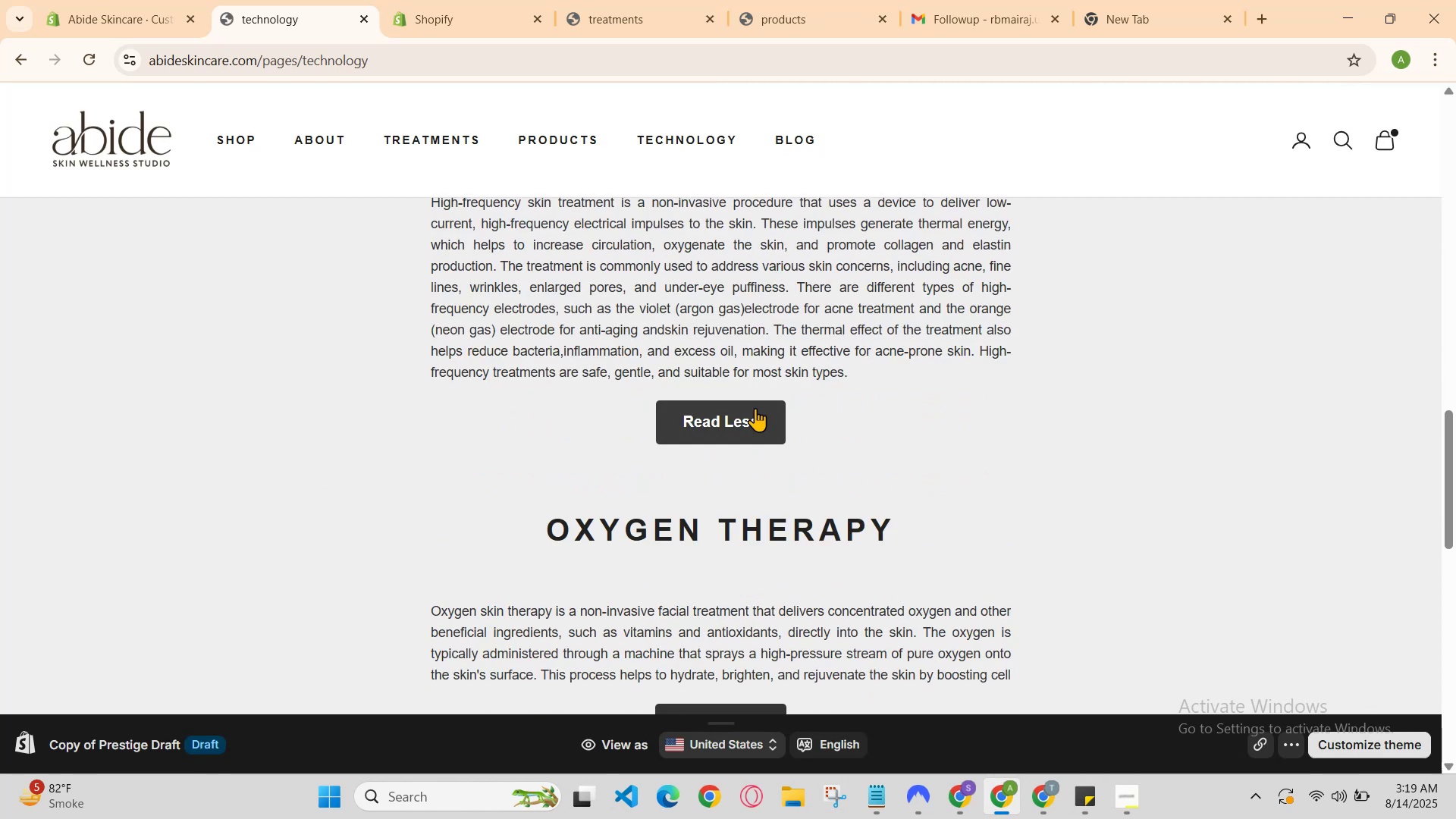 
left_click([755, 408])
 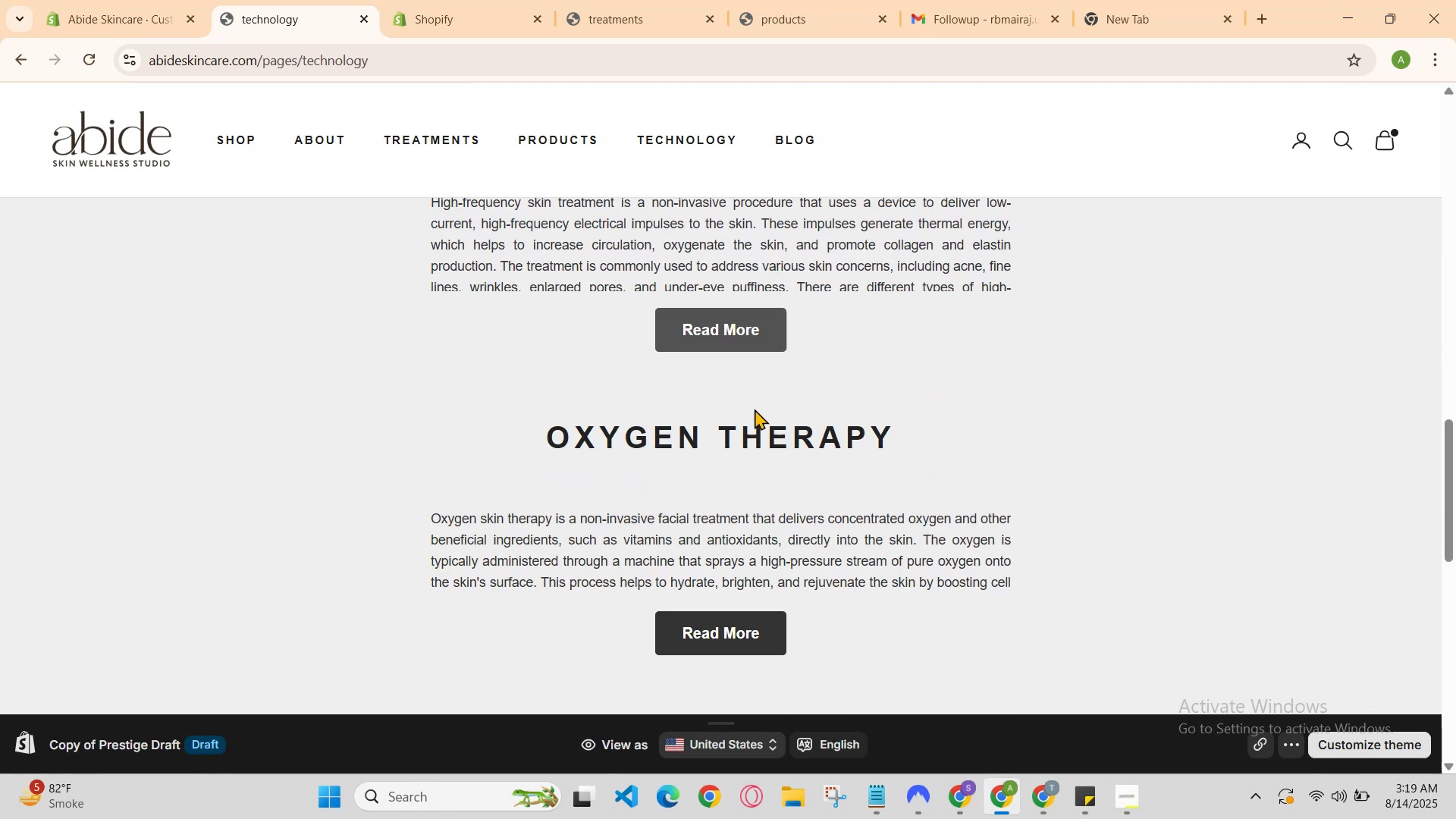 
scroll: coordinate [748, 386], scroll_direction: up, amount: 8.0
 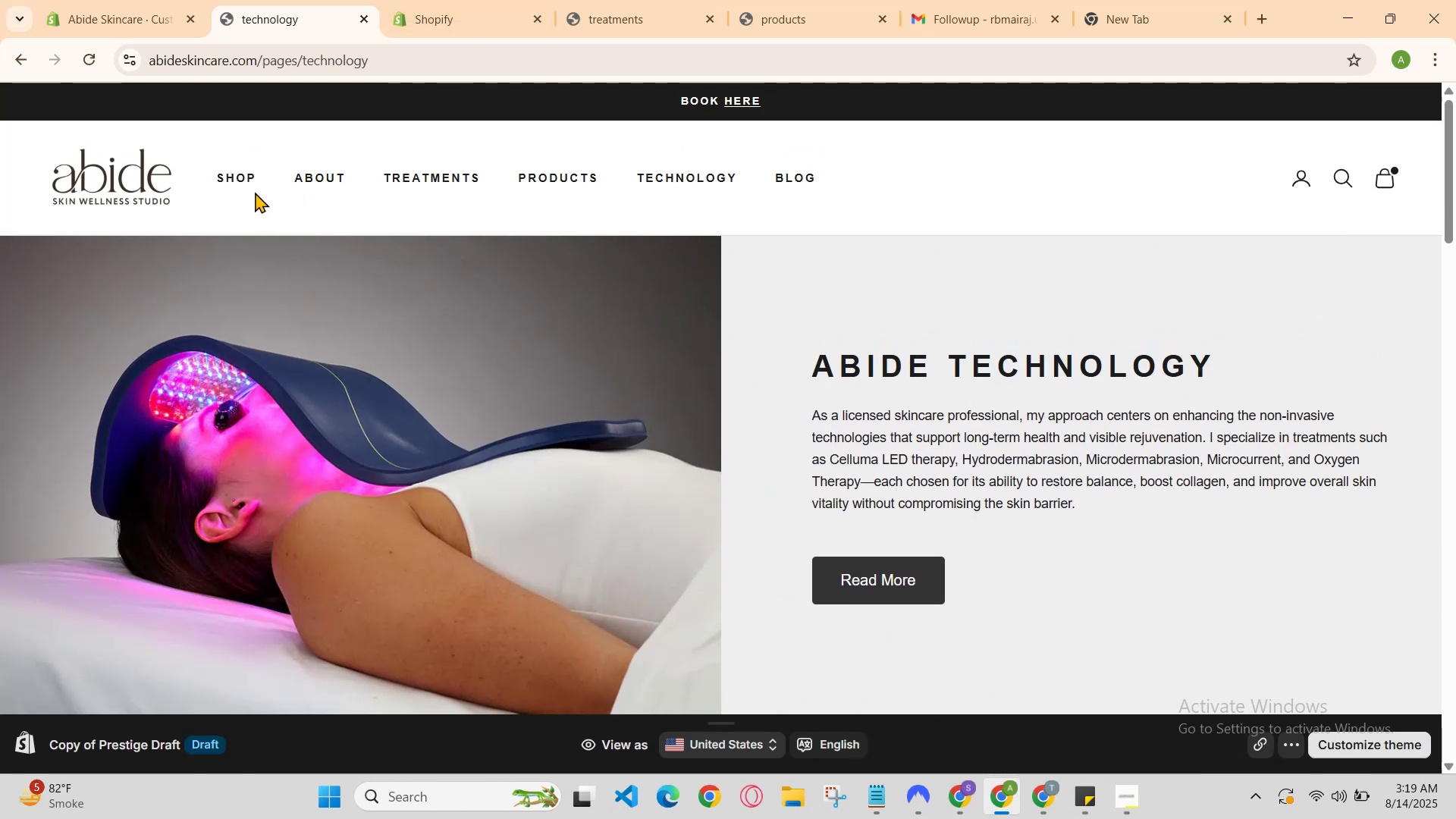 
left_click([238, 183])
 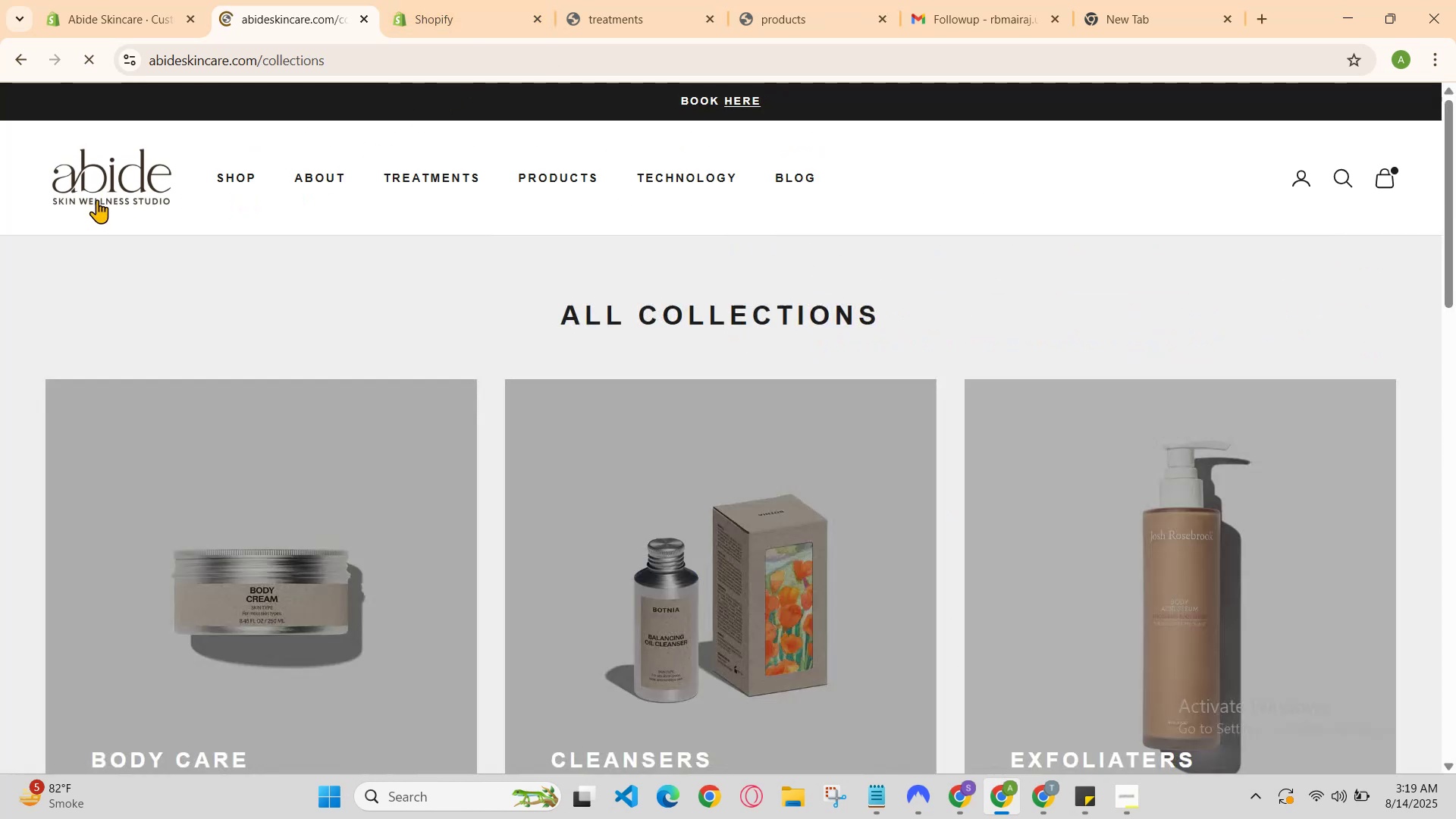 
left_click([98, 199])
 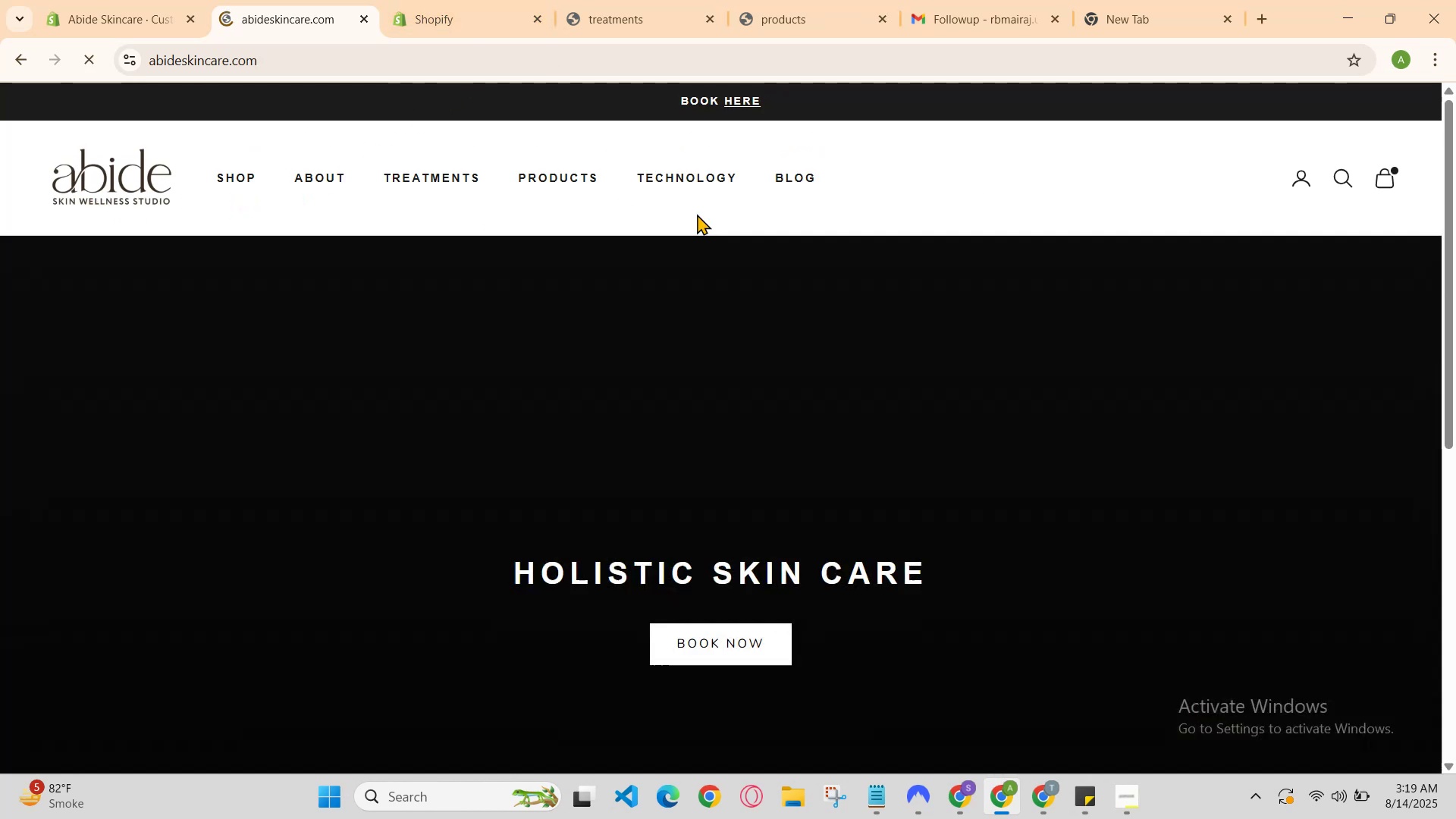 
scroll: coordinate [699, 217], scroll_direction: down, amount: 4.0
 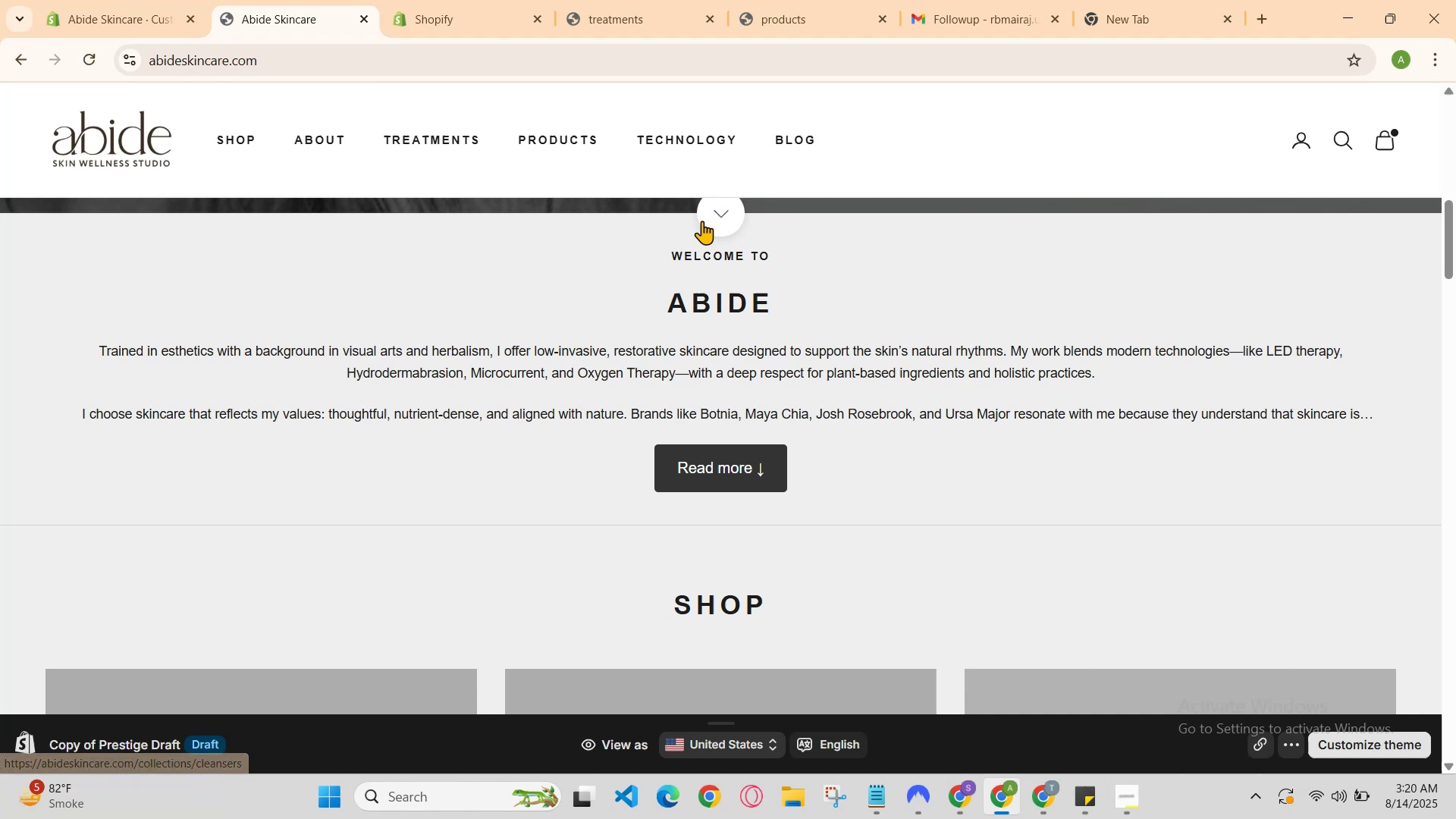 
scroll: coordinate [707, 228], scroll_direction: none, amount: 0.0
 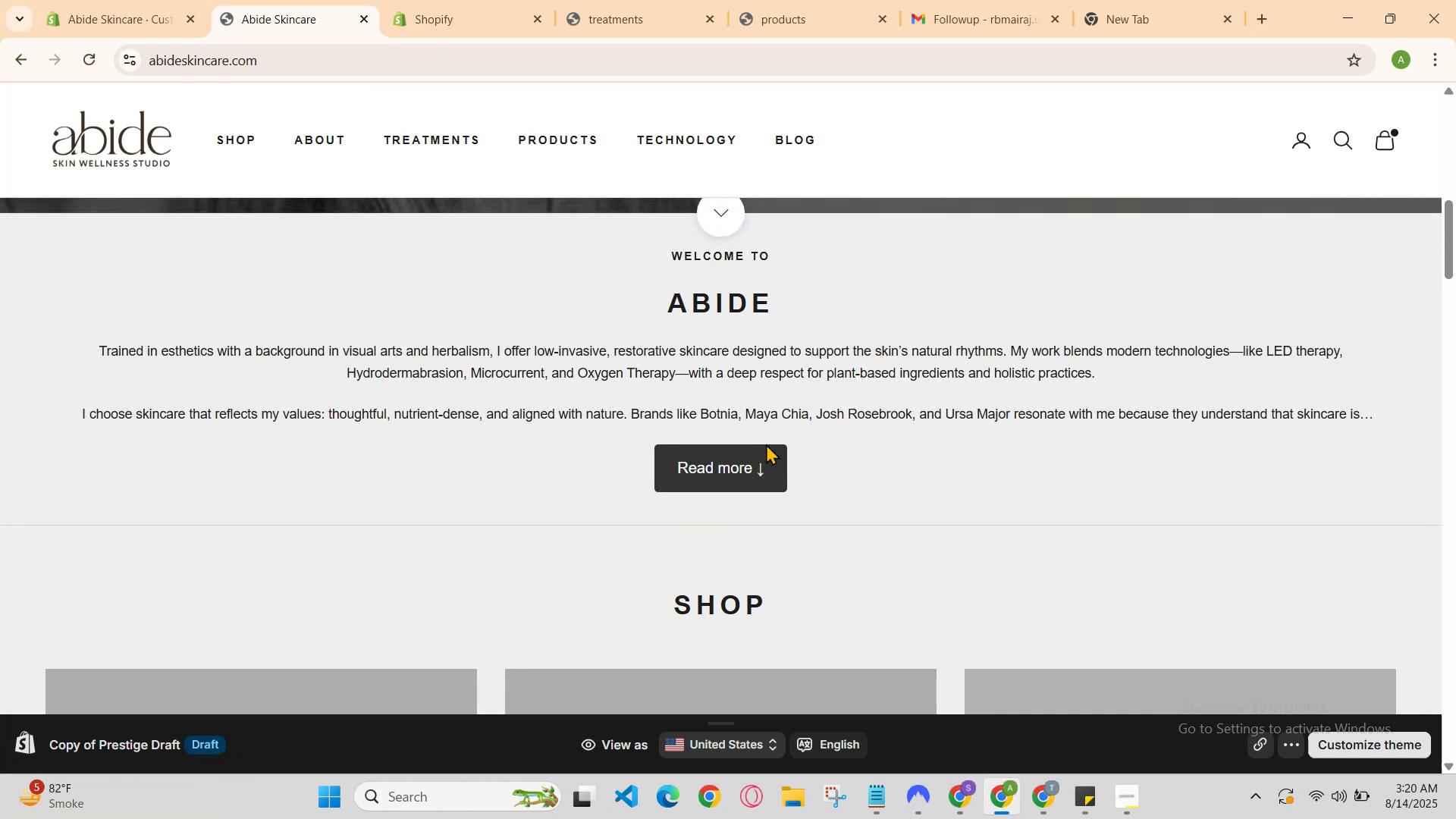 
left_click([770, 460])
 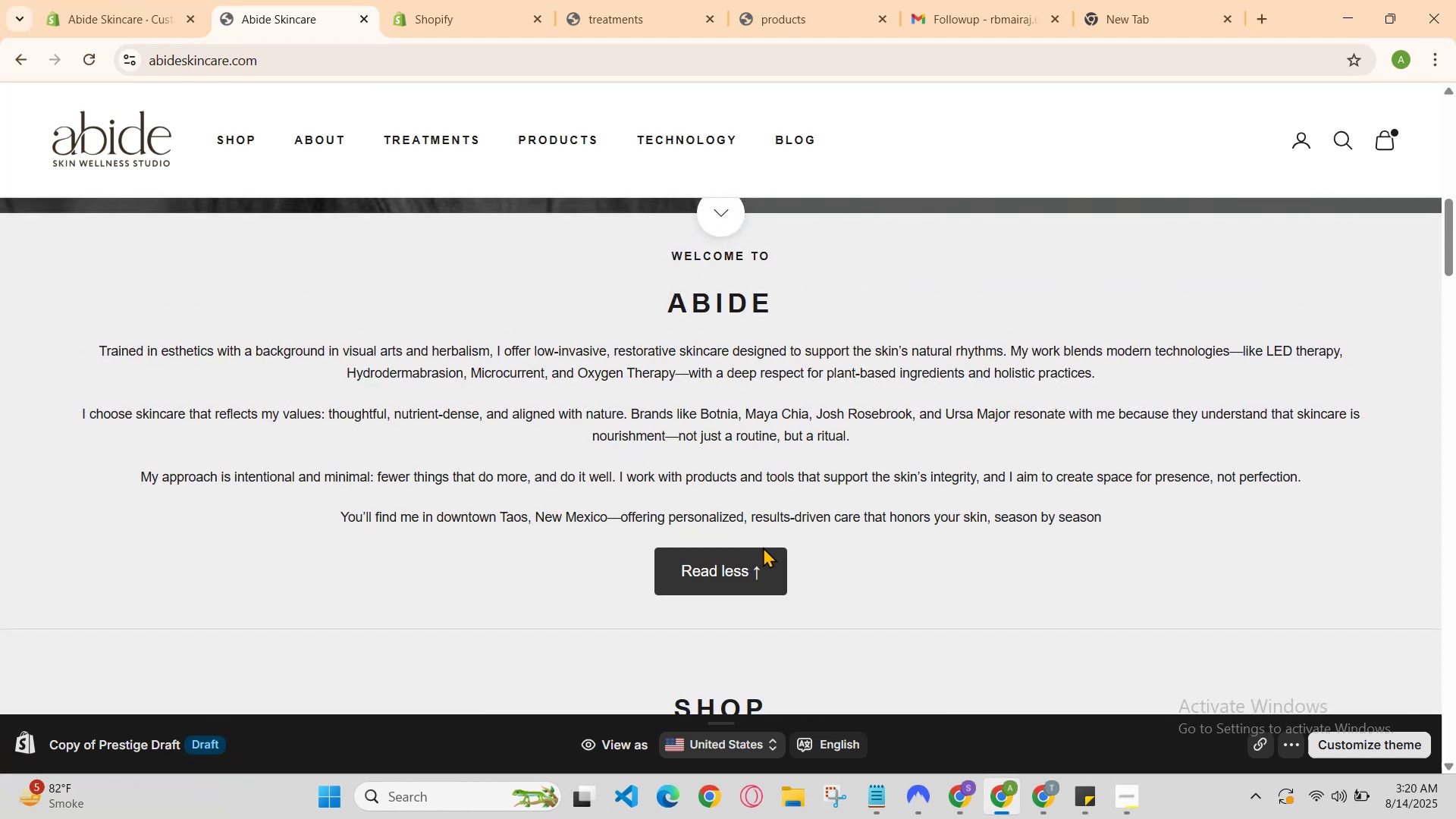 
left_click([761, 560])
 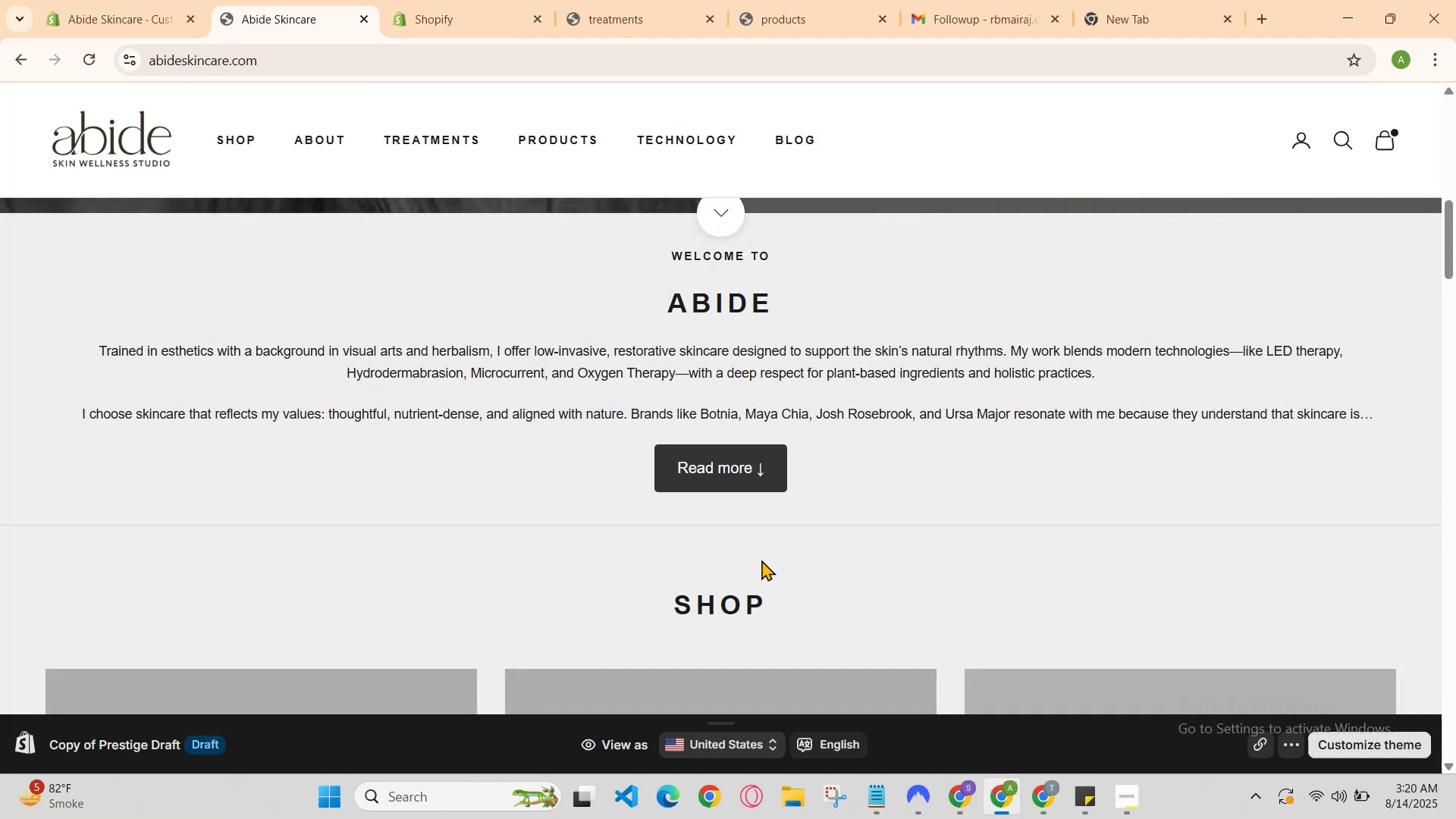 
scroll: coordinate [806, 457], scroll_direction: down, amount: 24.0
 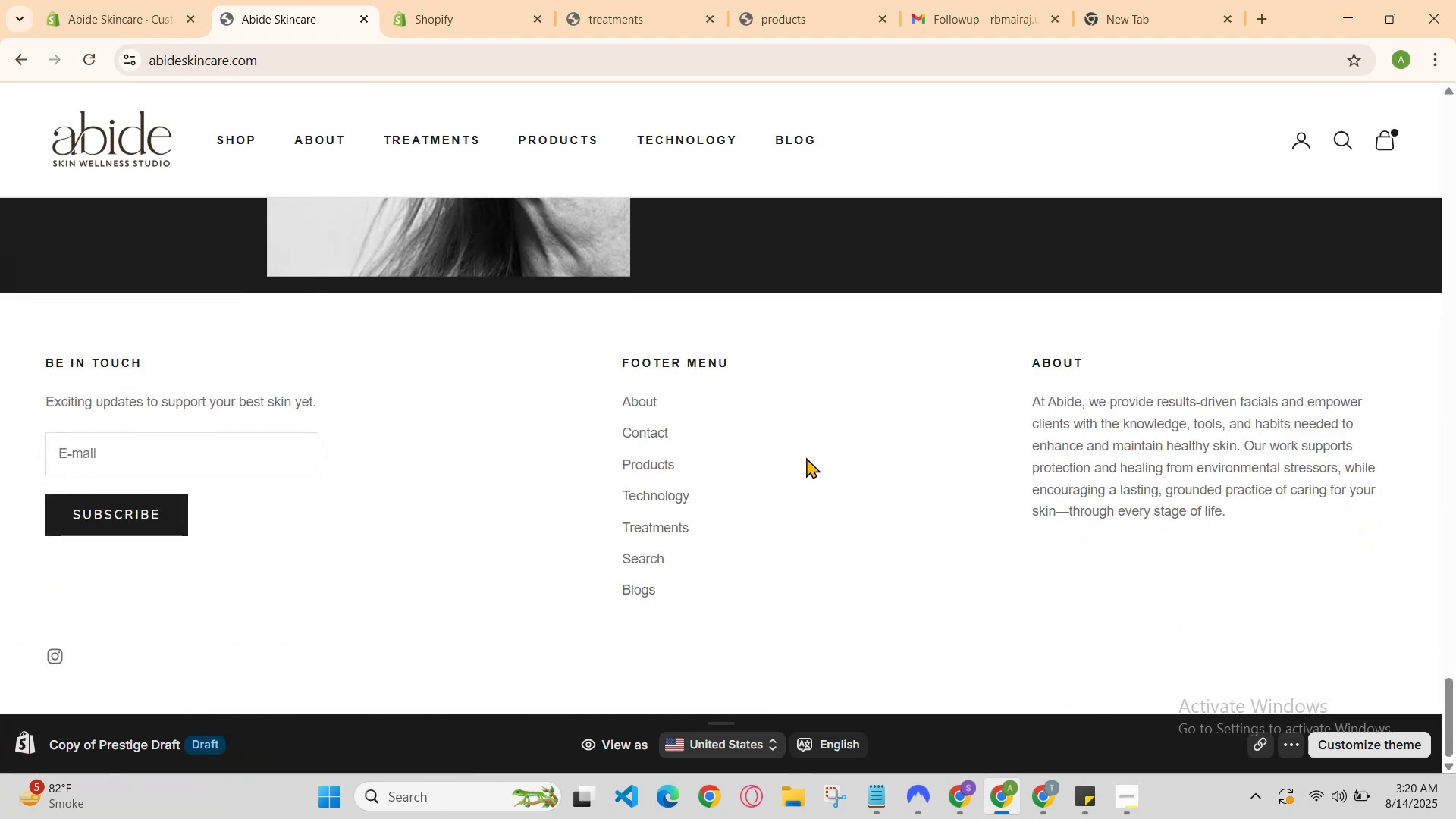 
scroll: coordinate [811, 431], scroll_direction: up, amount: 19.0
 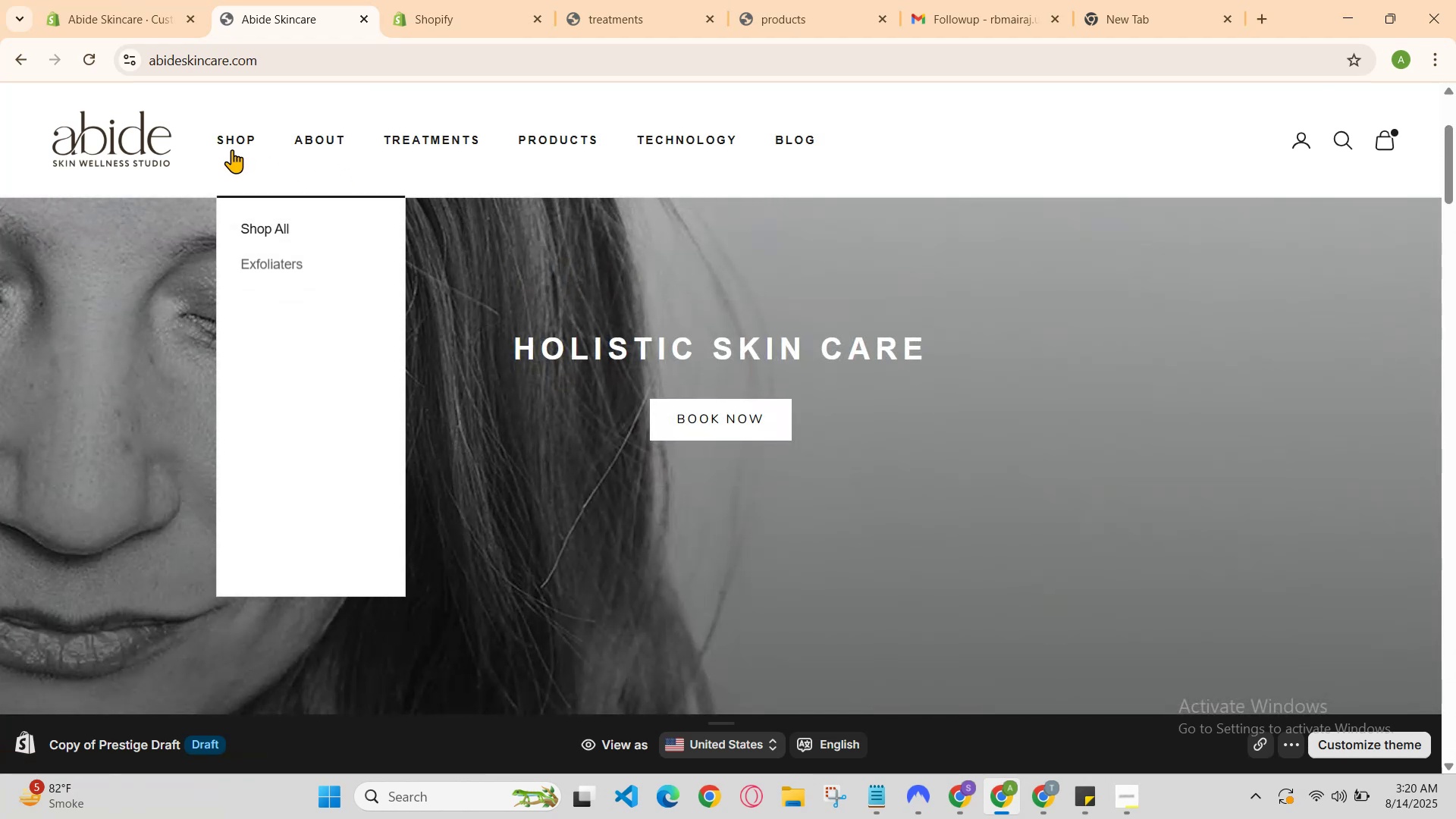 
left_click([278, 239])
 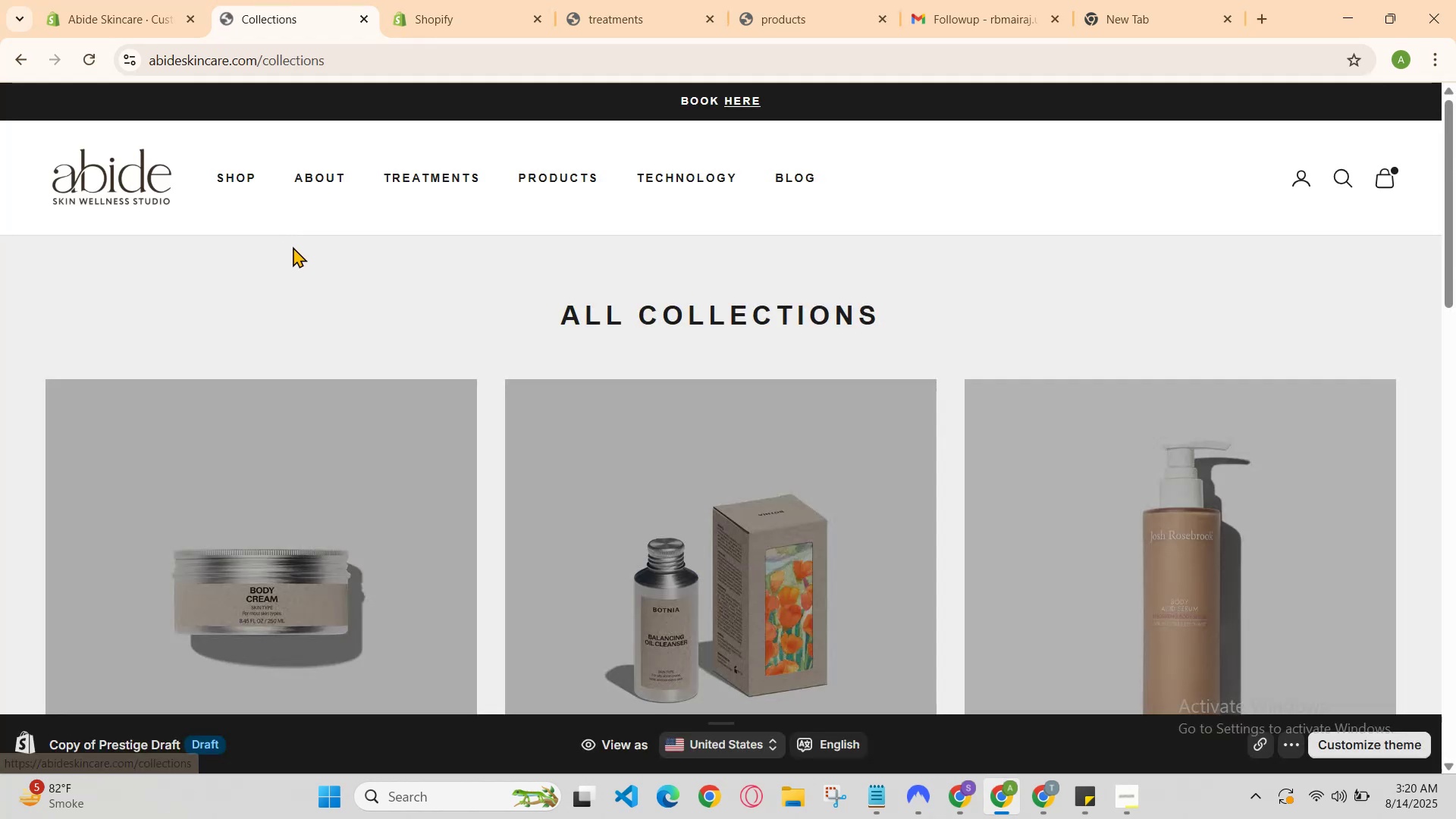 
scroll: coordinate [432, 431], scroll_direction: down, amount: 1.0
 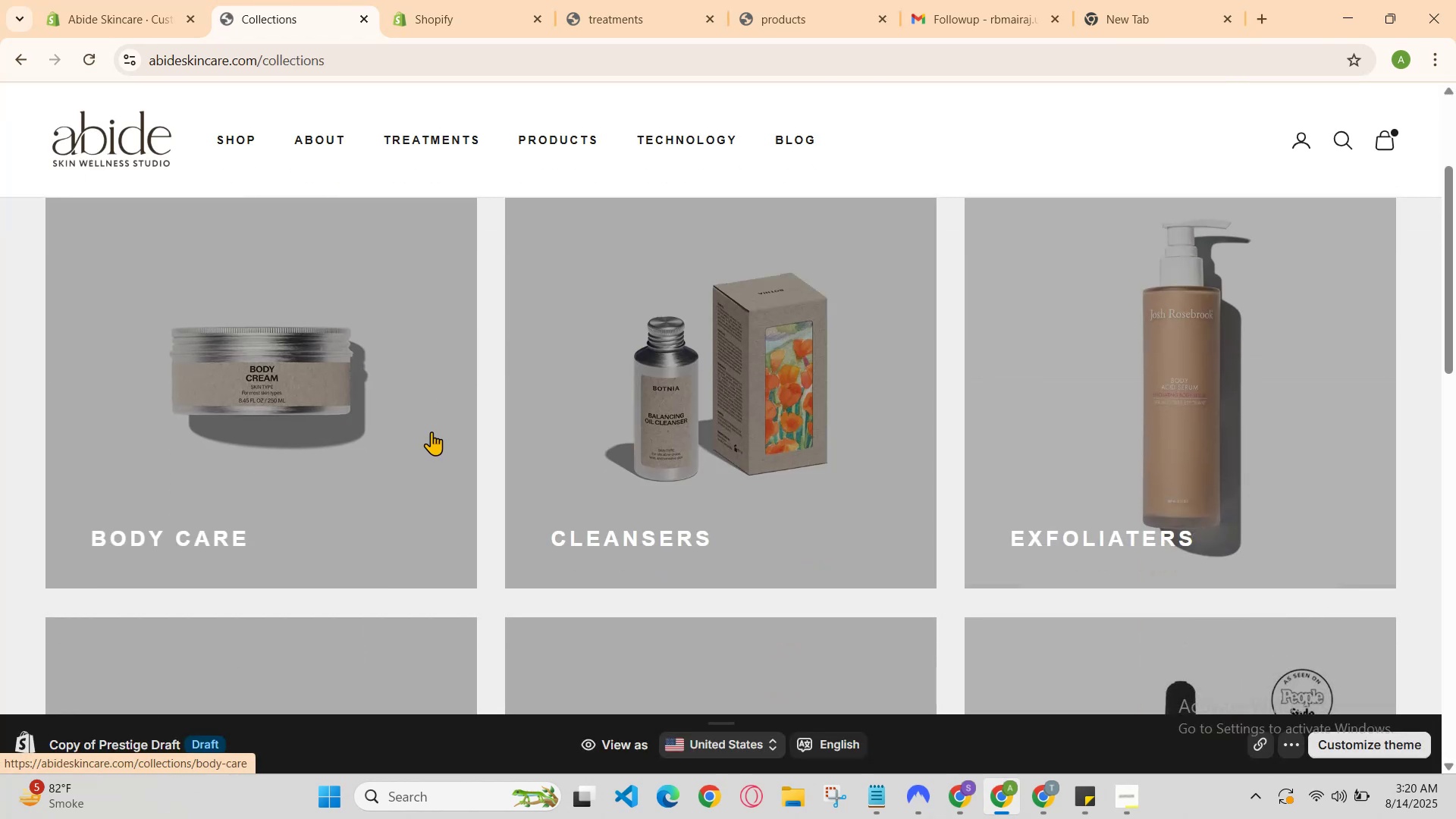 
left_click([431, 431])
 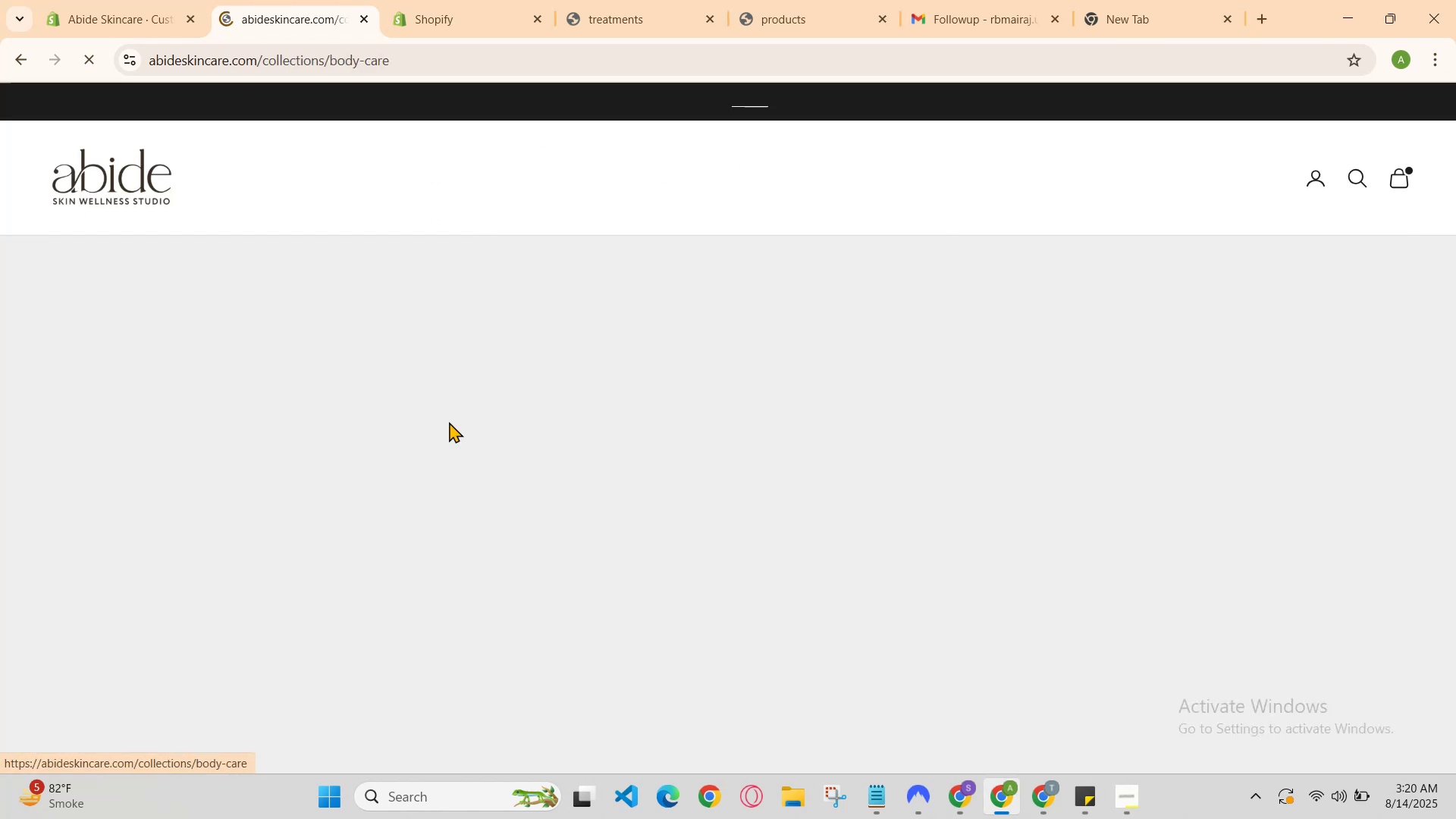 
scroll: coordinate [592, 394], scroll_direction: down, amount: 1.0
 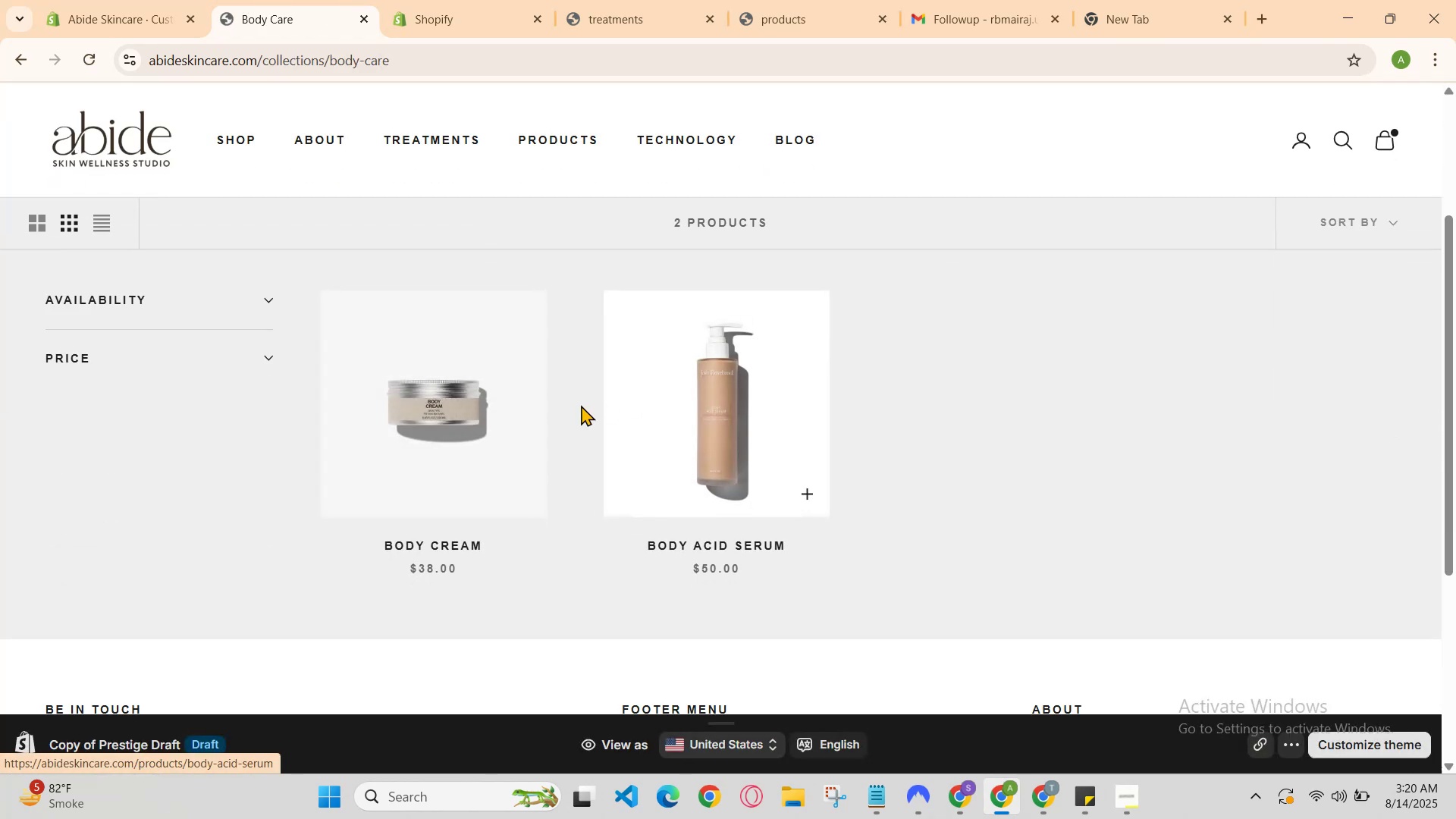 
left_click([414, 439])
 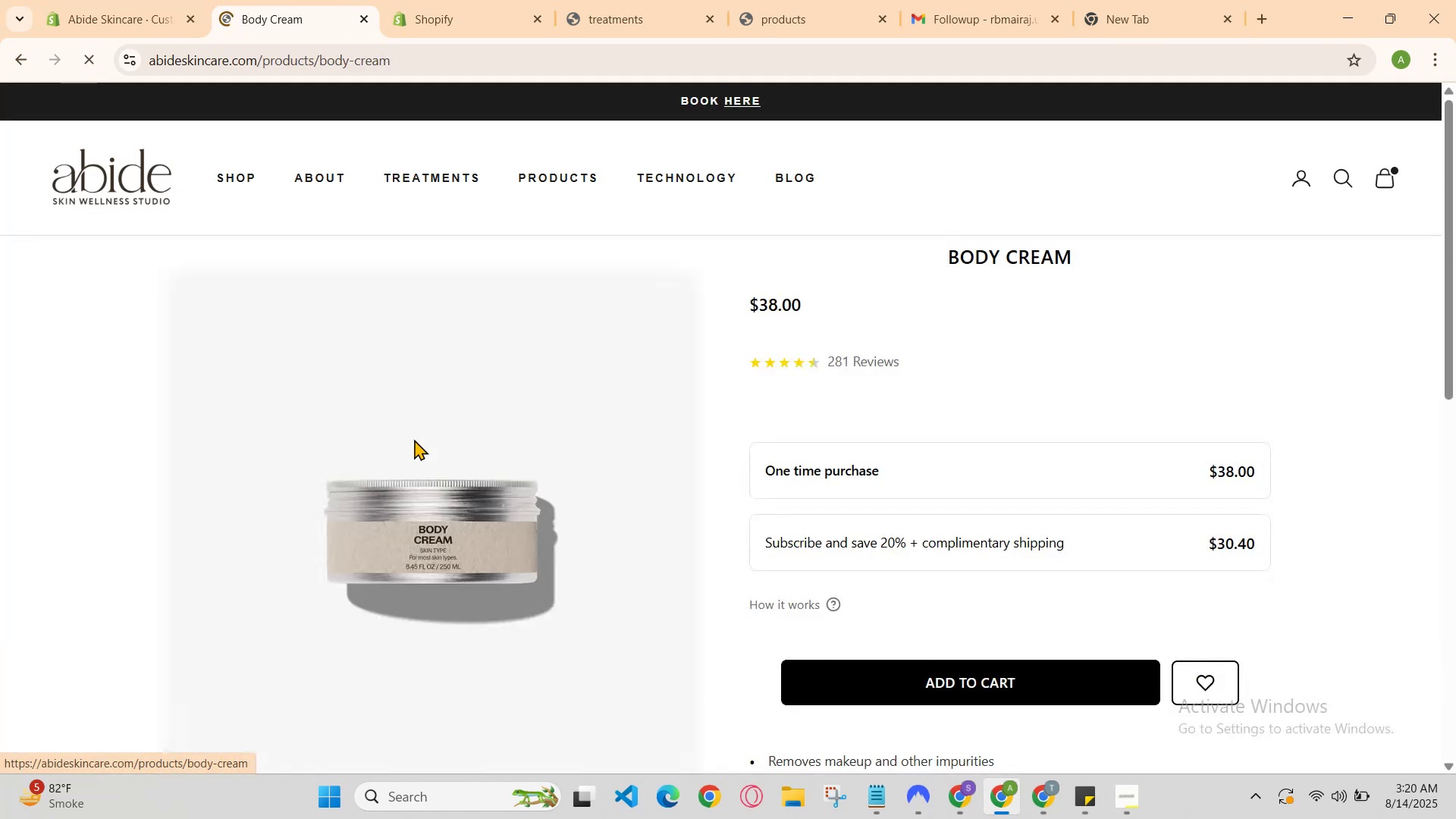 
scroll: coordinate [934, 440], scroll_direction: down, amount: 3.0
 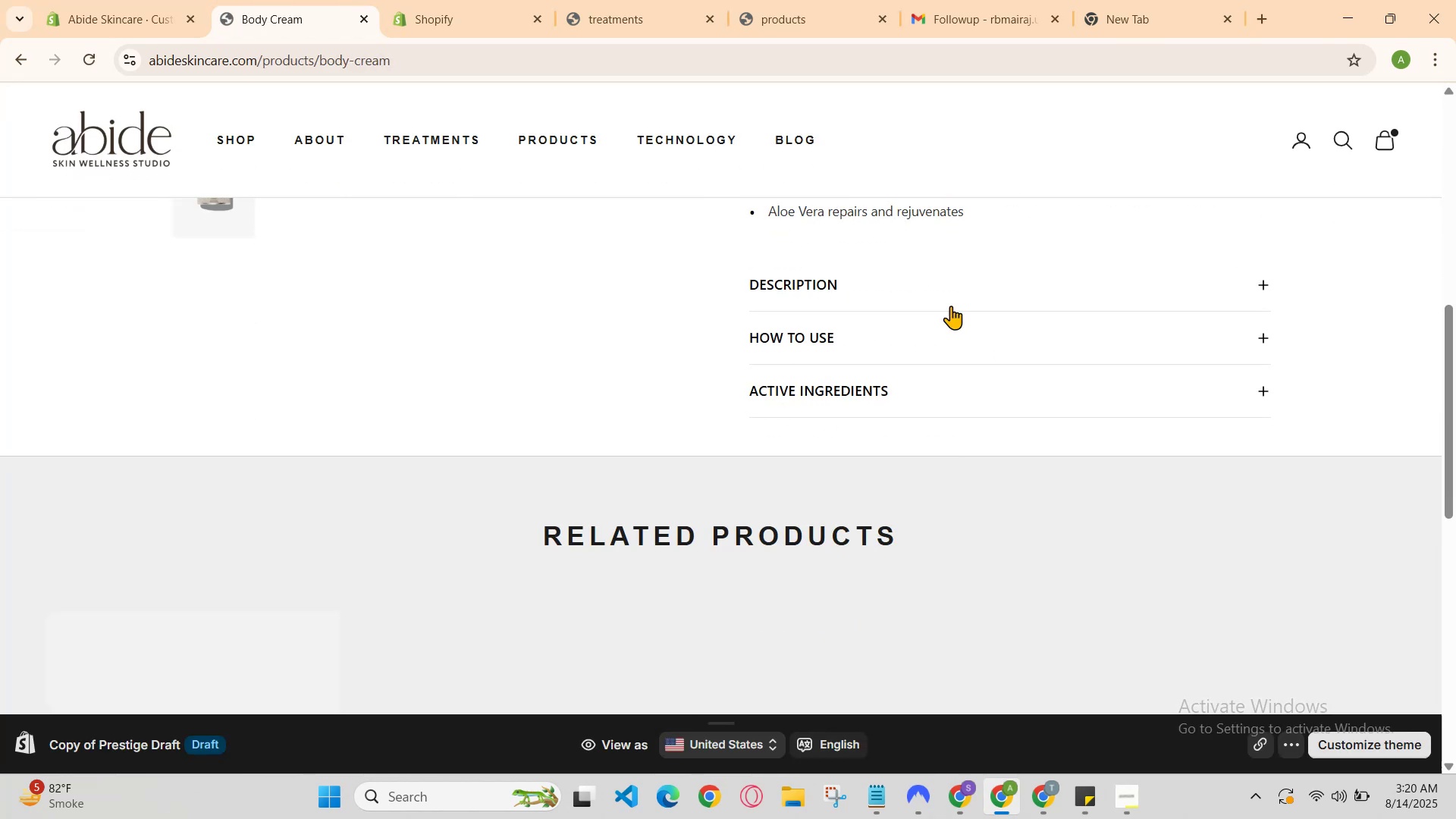 
left_click([951, 268])
 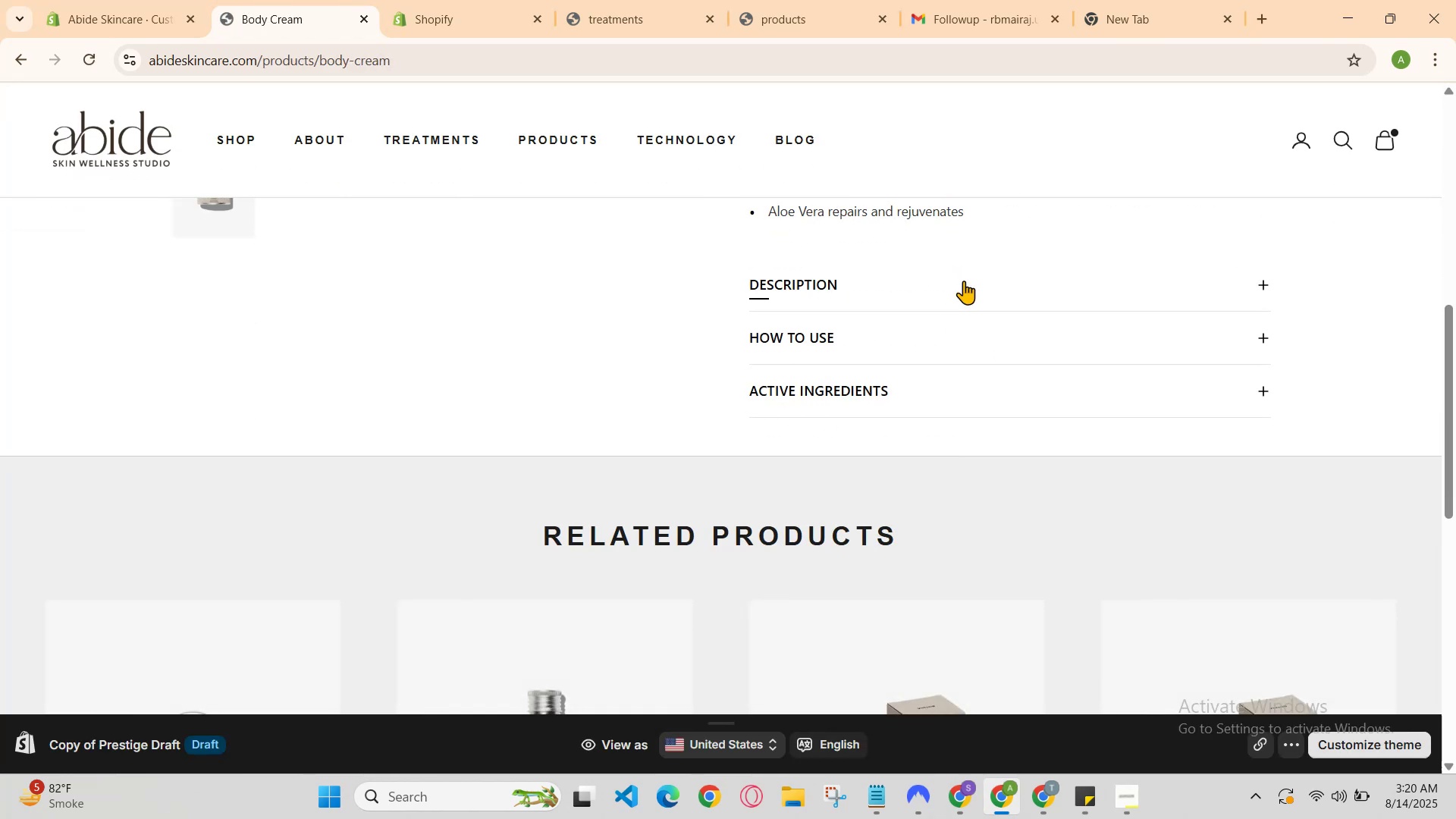 
left_click([968, 284])
 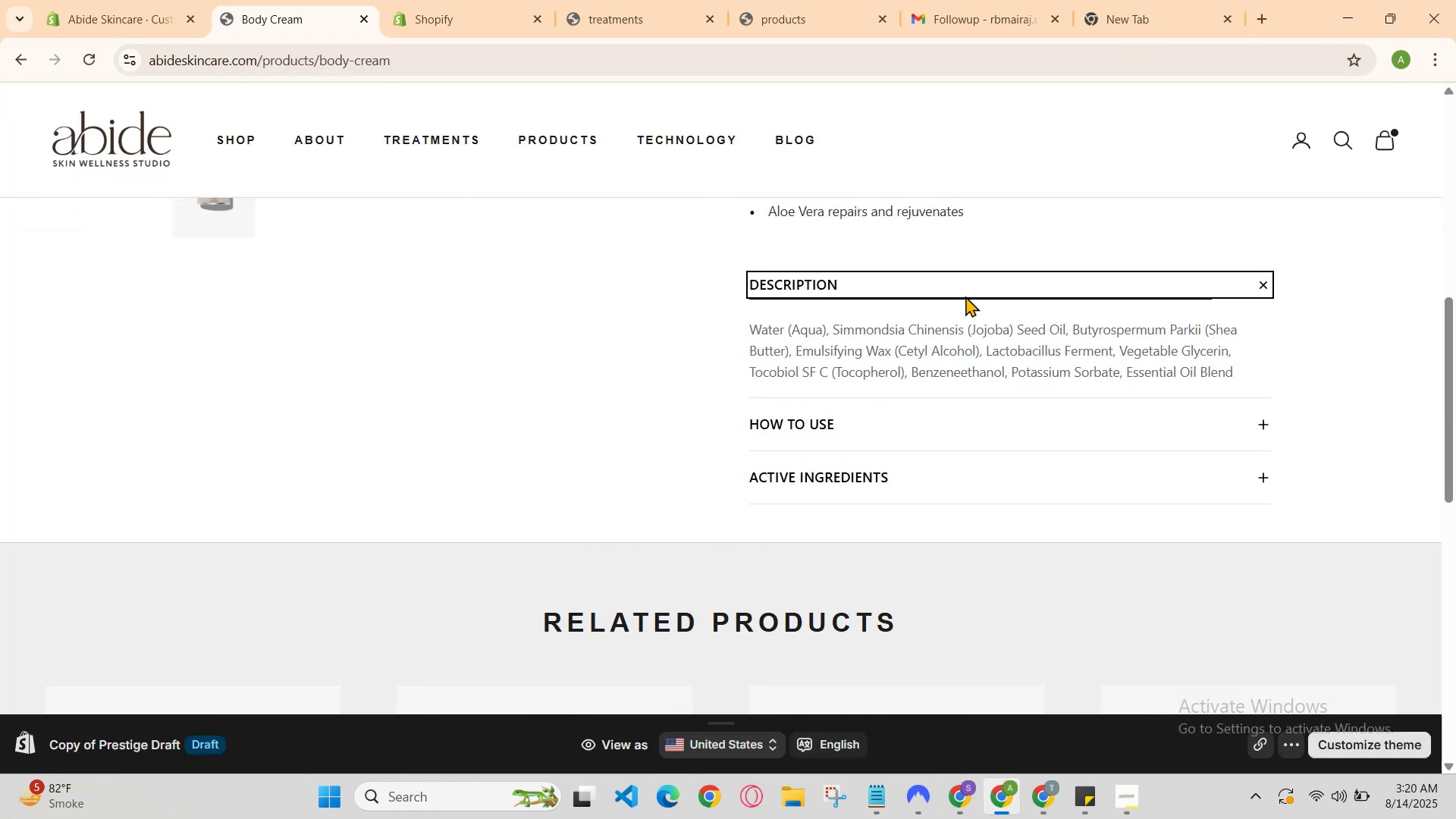 
left_click([965, 296])
 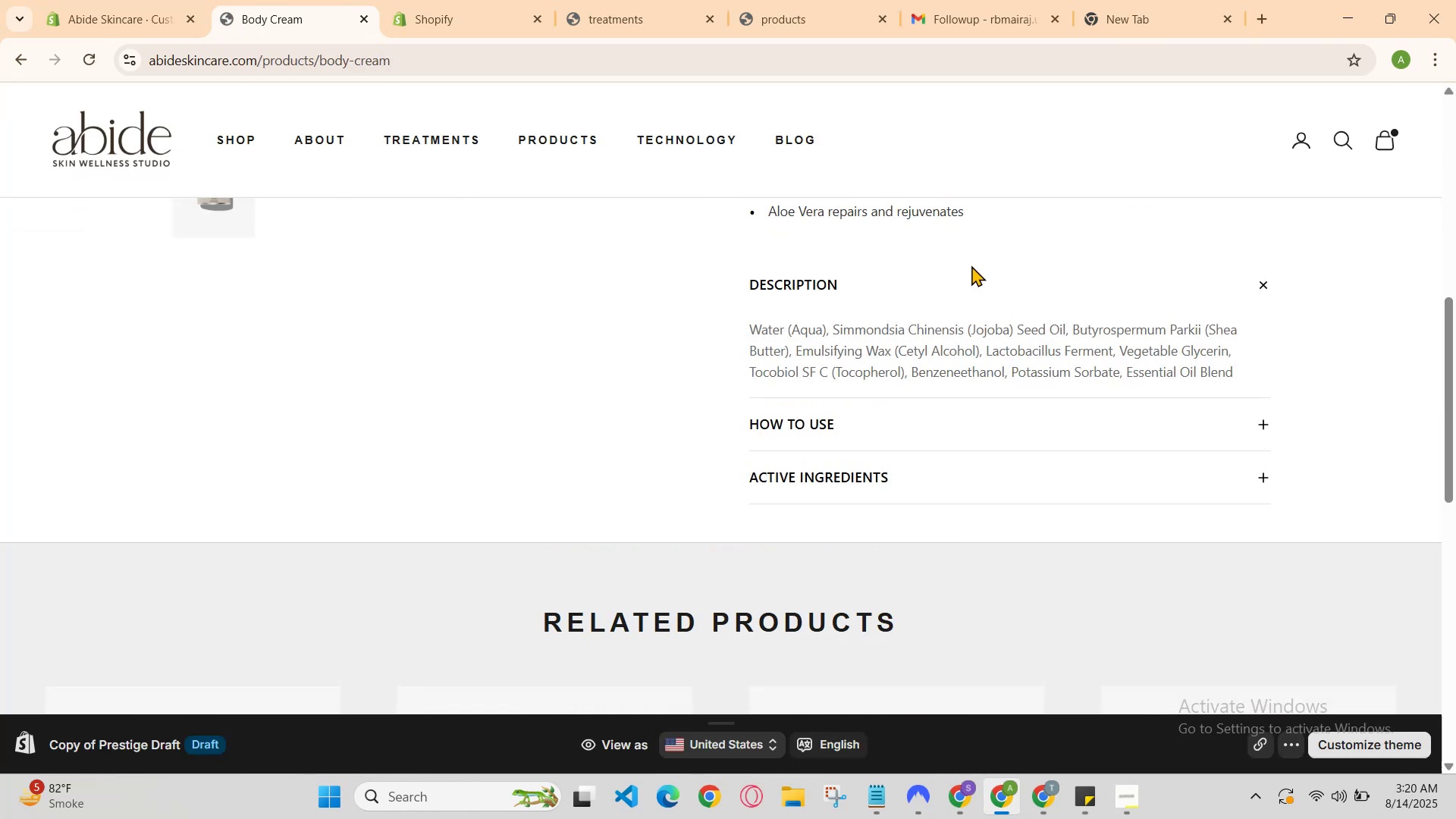 
left_click([977, 281])
 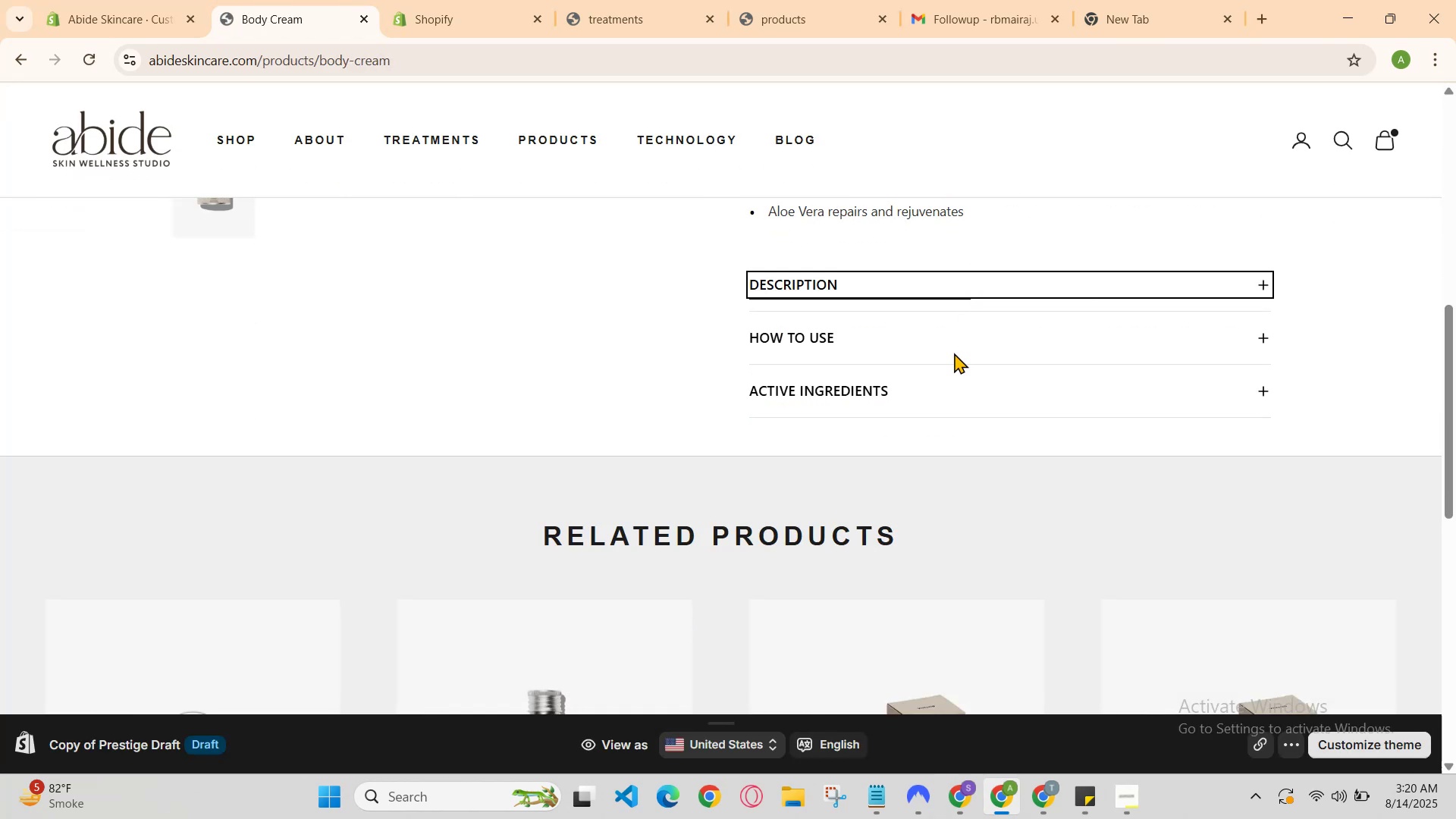 
left_click([954, 353])
 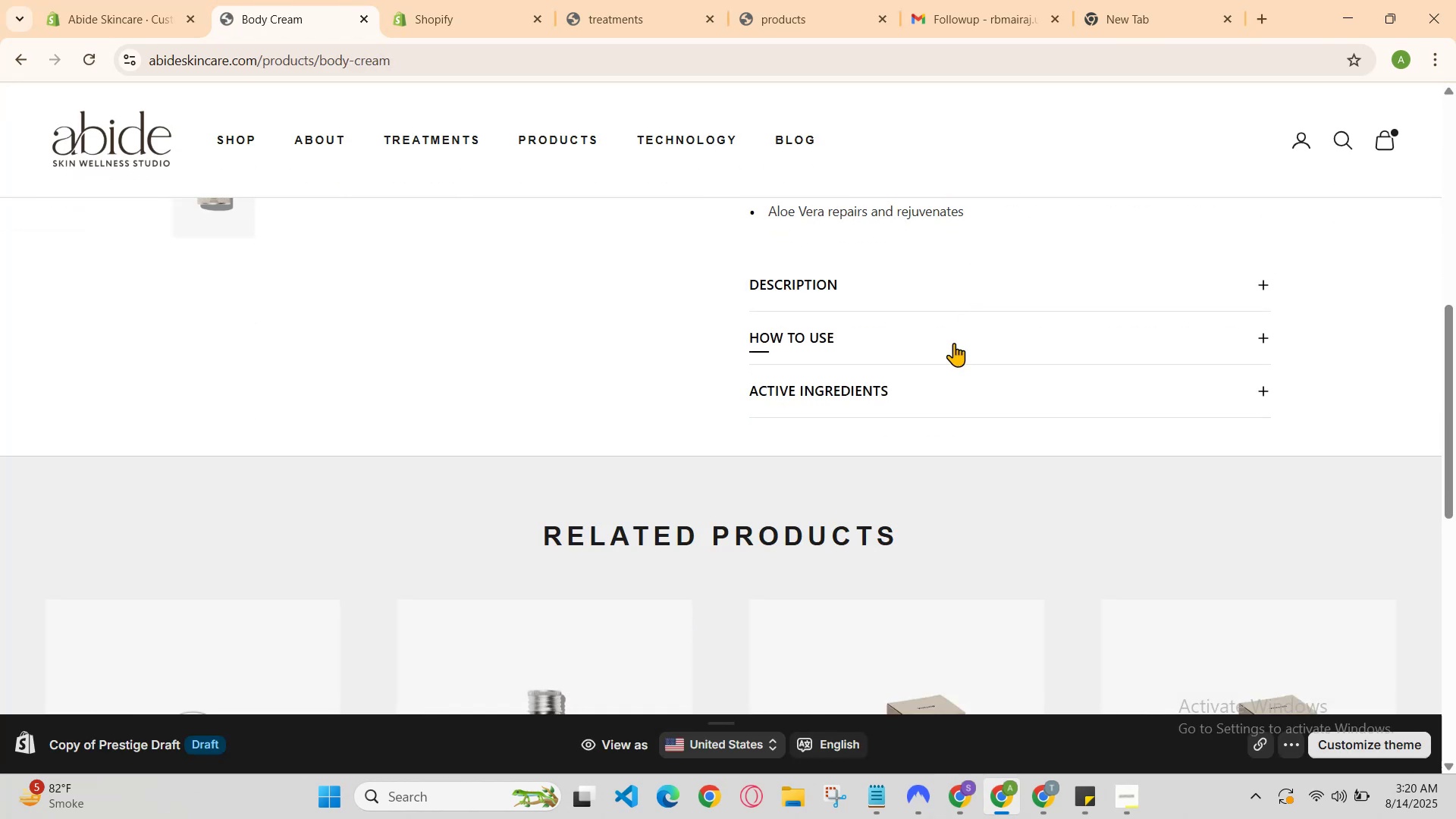 
left_click([954, 340])
 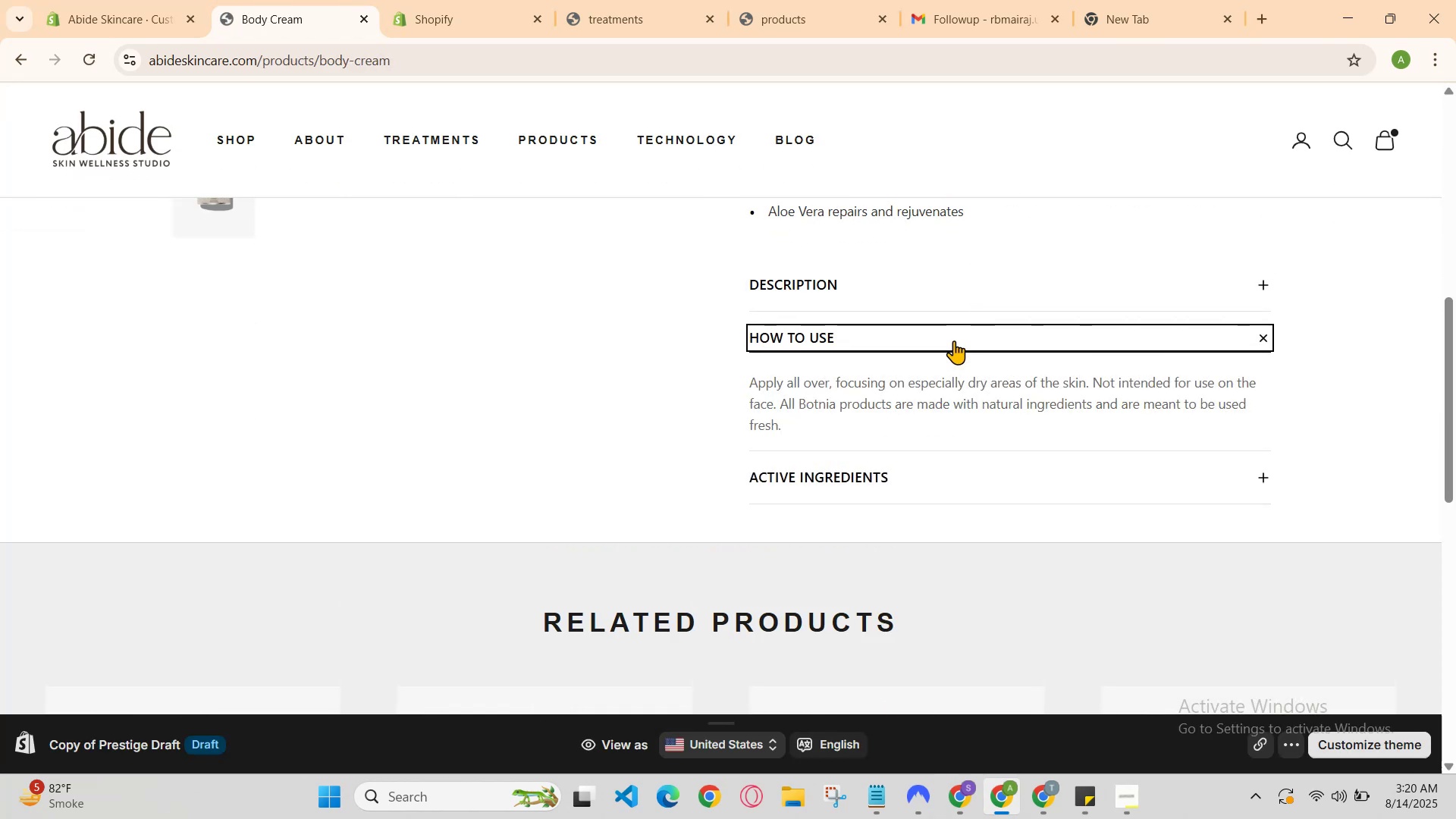 
left_click([954, 340])
 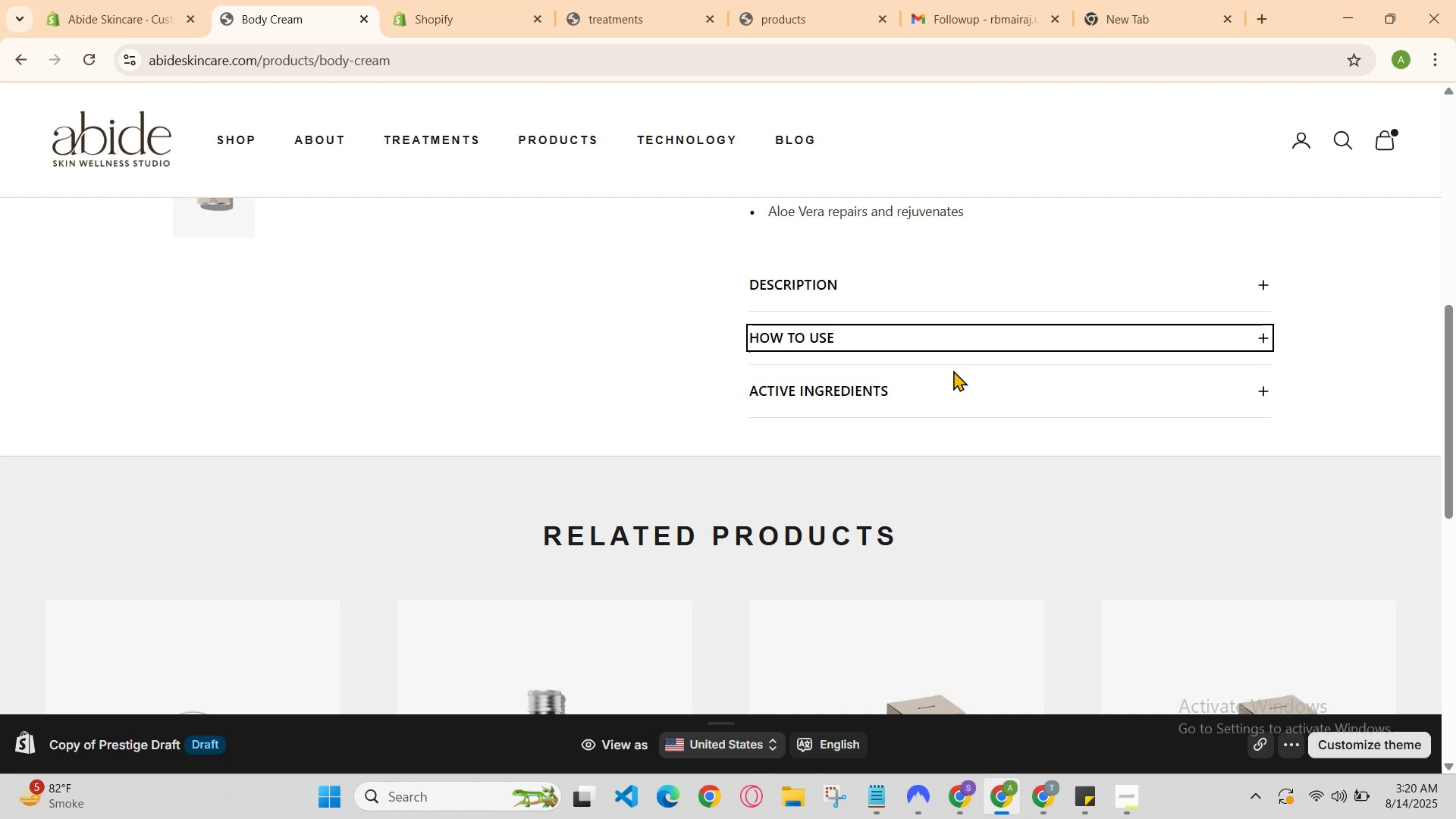 
left_click([959, 392])
 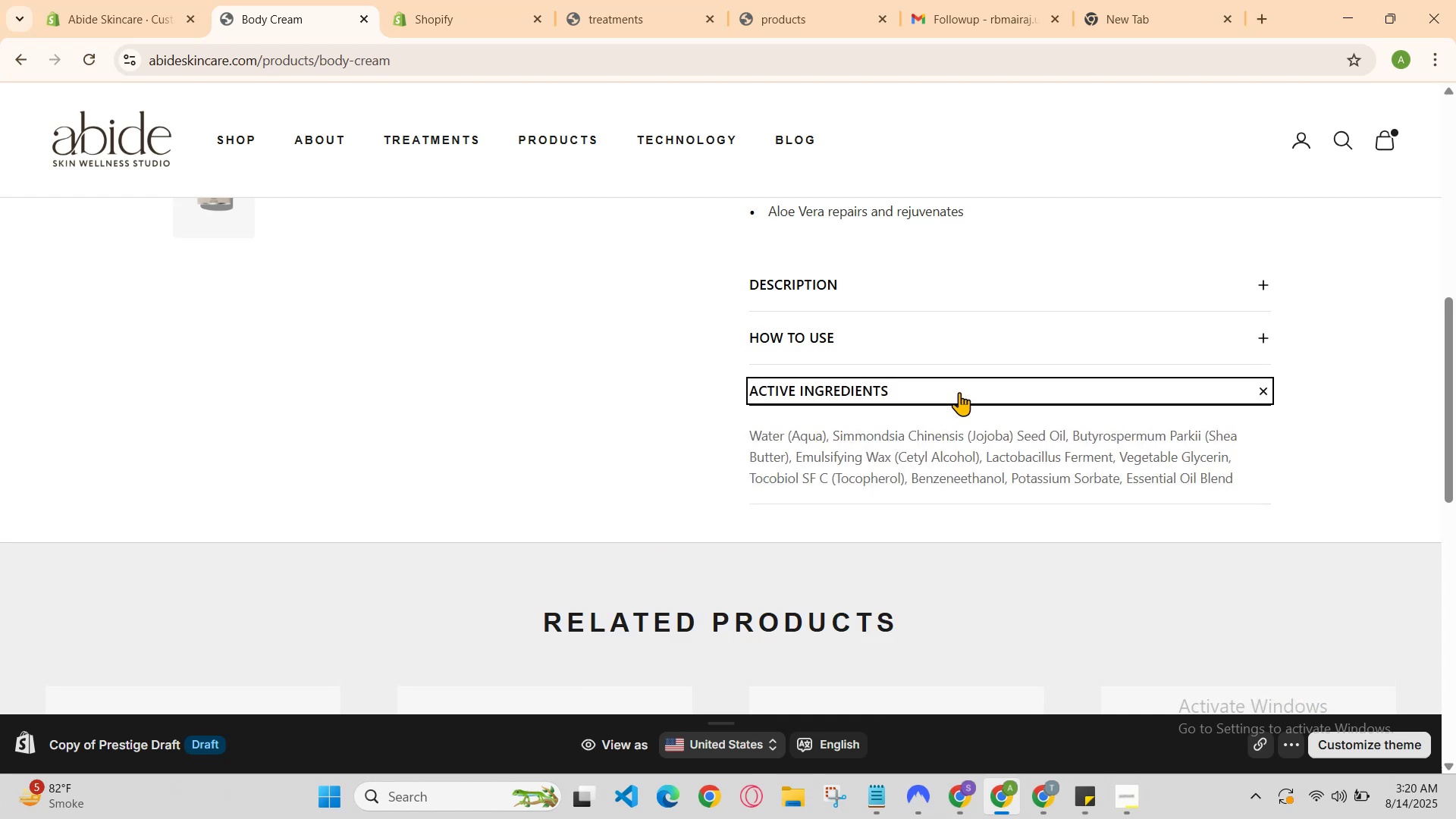 
left_click([959, 392])
 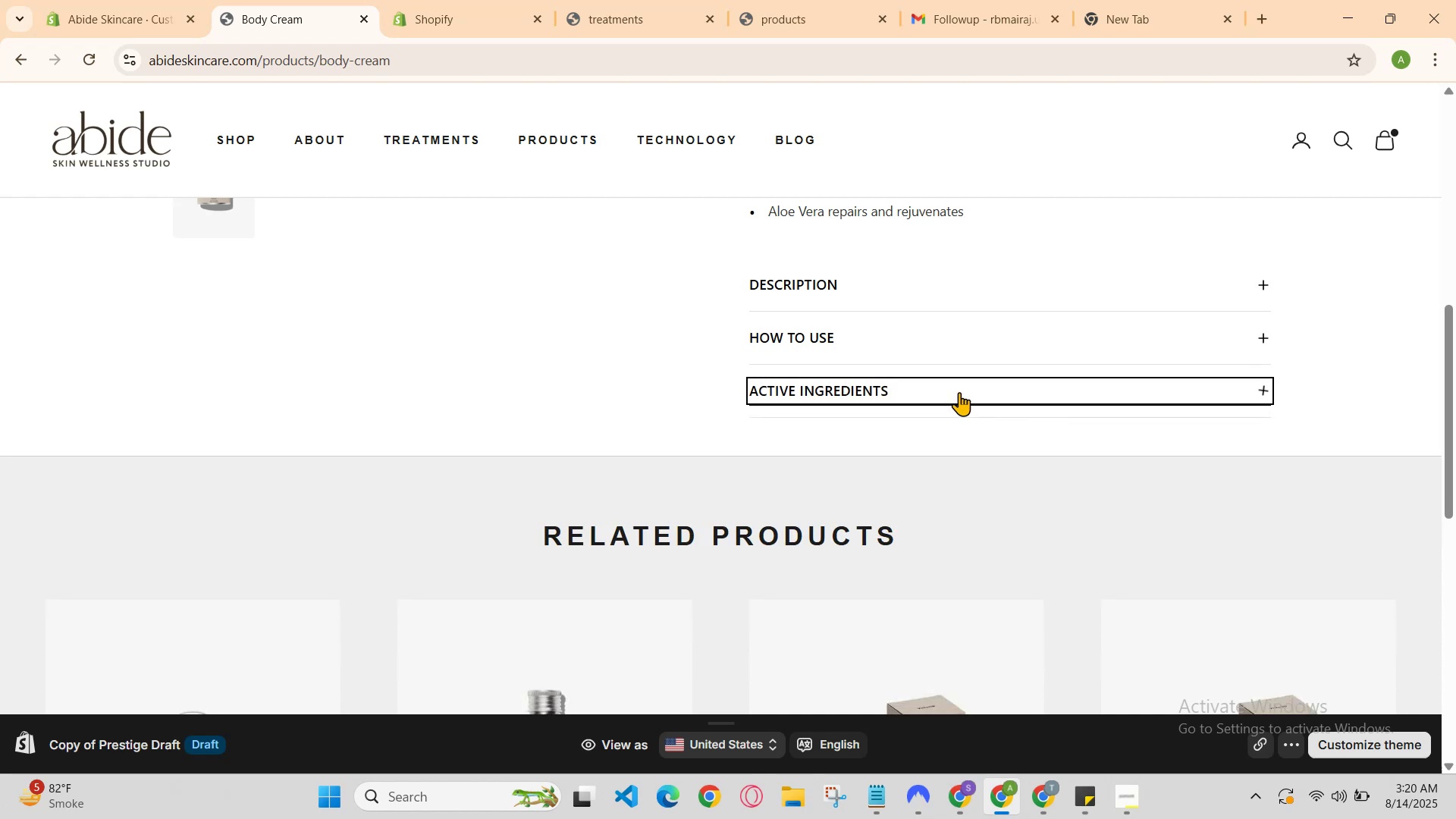 
scroll: coordinate [956, 394], scroll_direction: up, amount: 2.0
 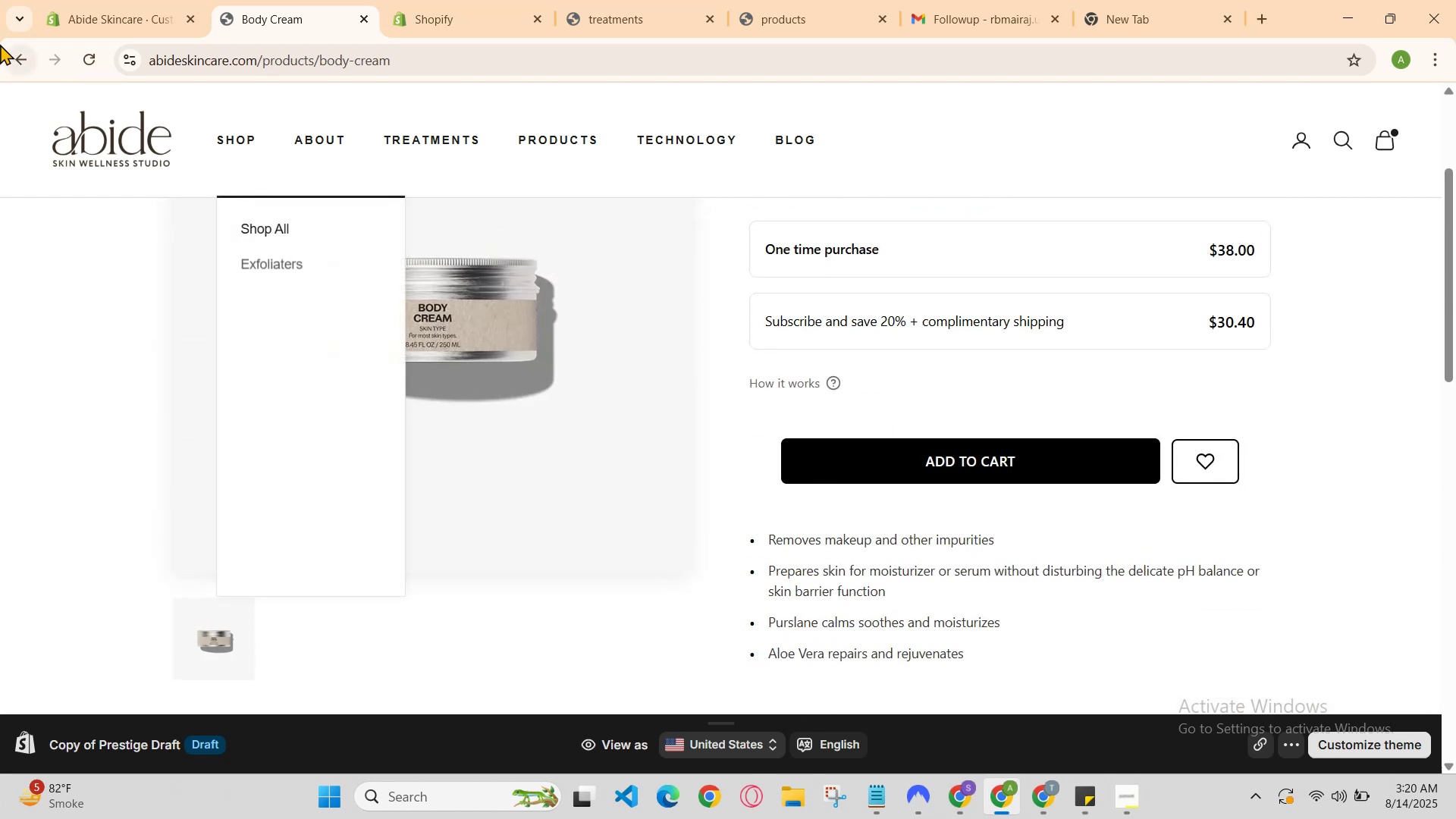 
left_click([11, 55])
 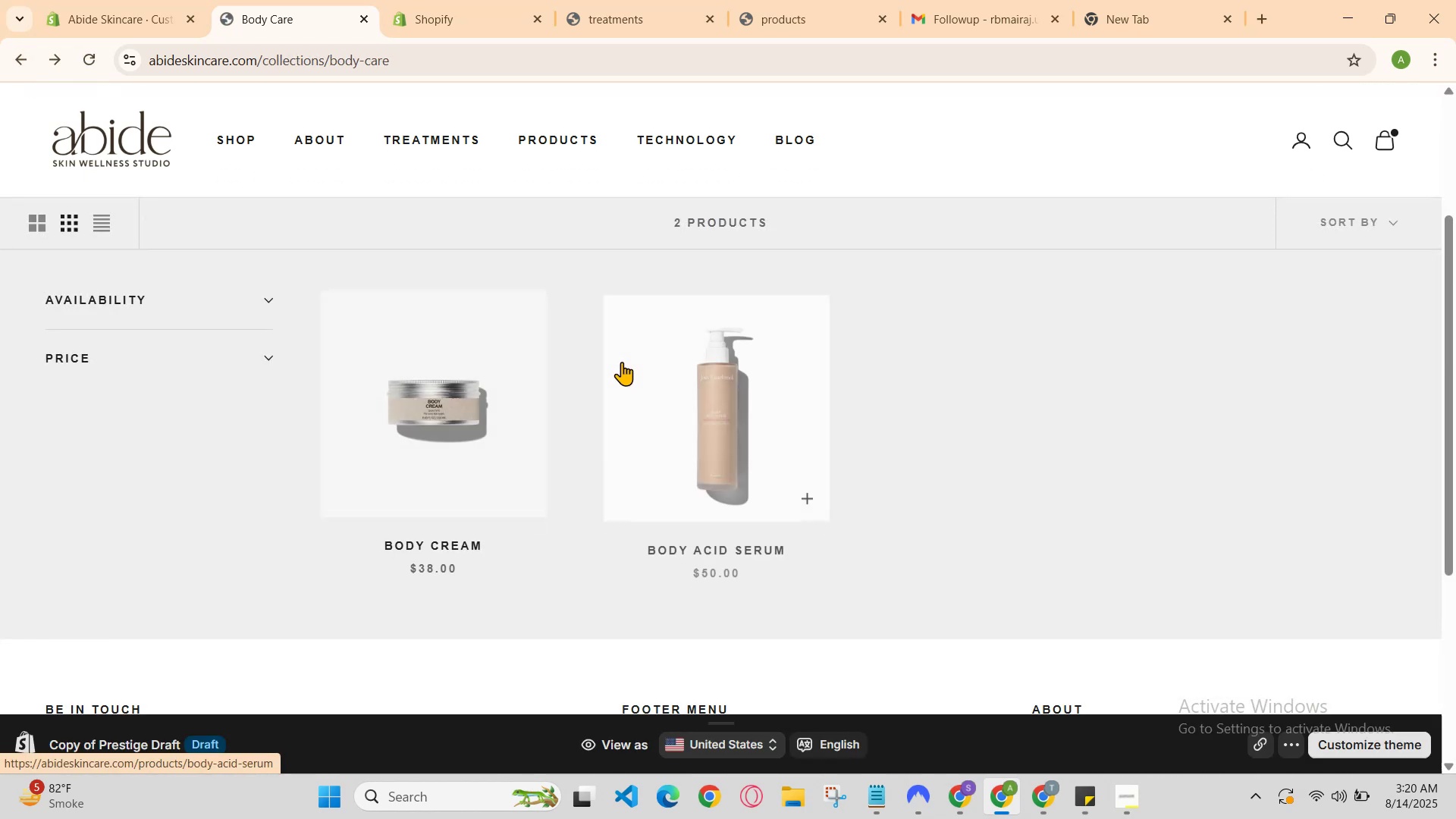 
left_click([714, 369])
 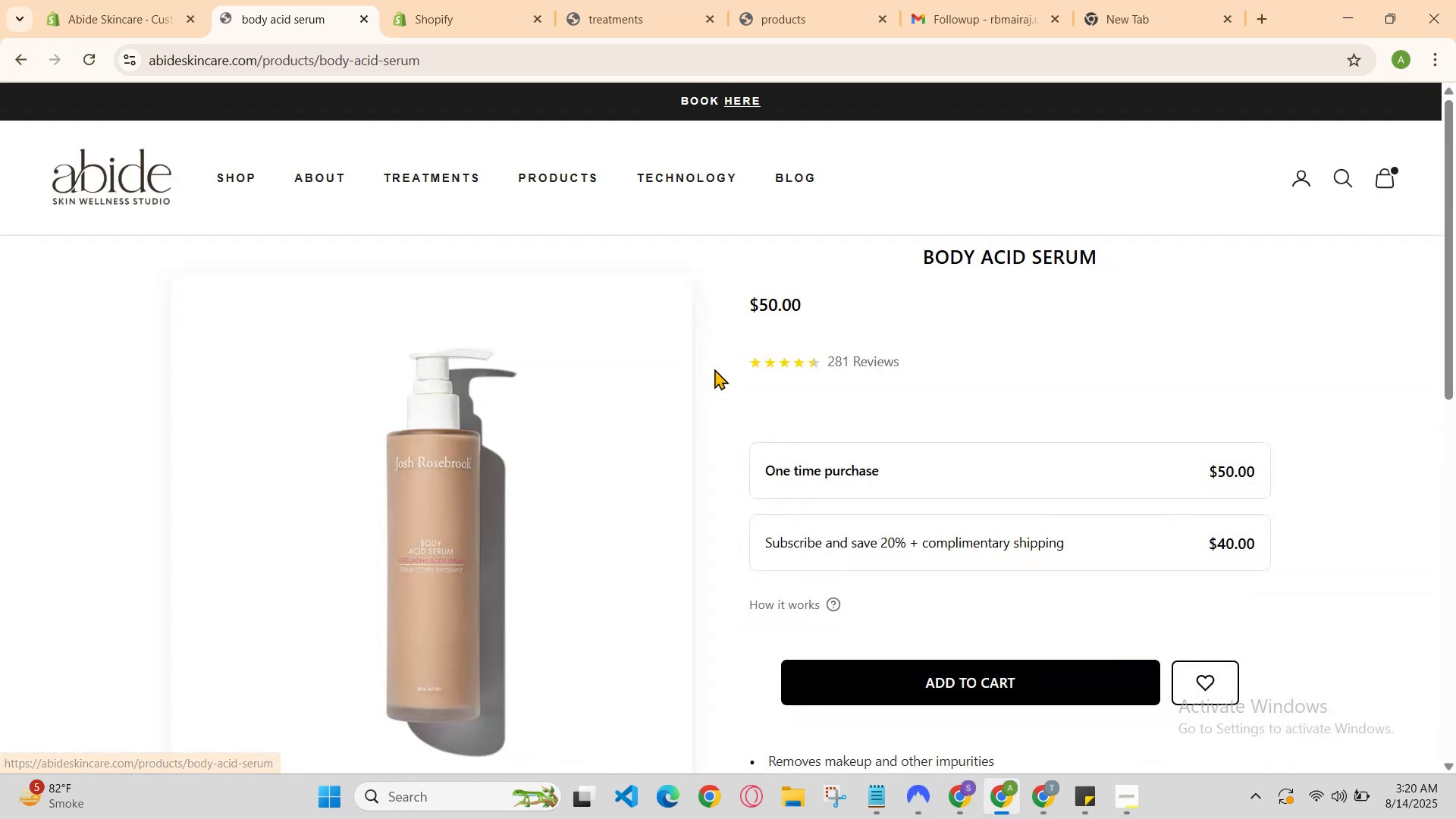 
scroll: coordinate [893, 437], scroll_direction: down, amount: 2.0
 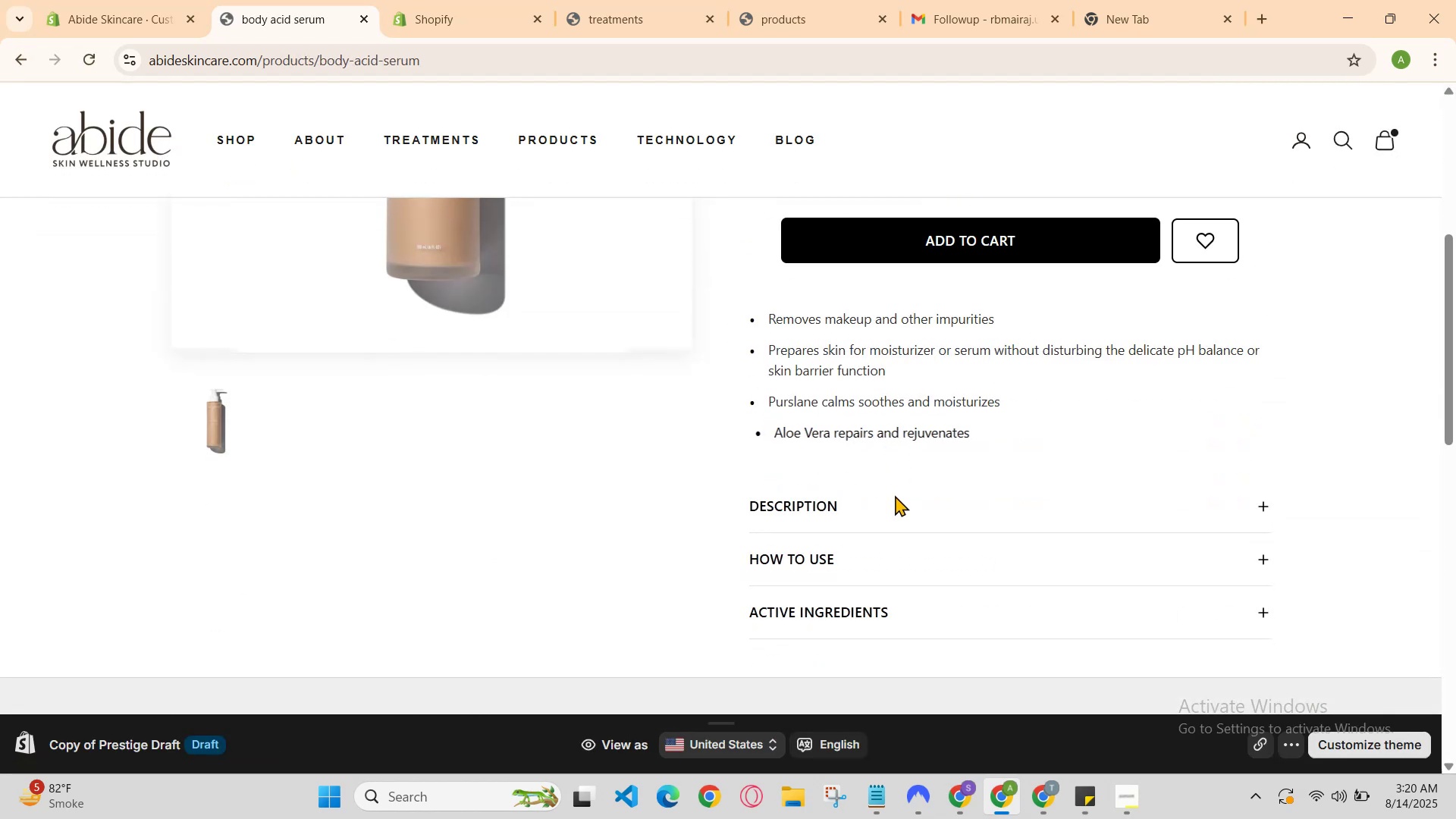 
left_click([896, 510])
 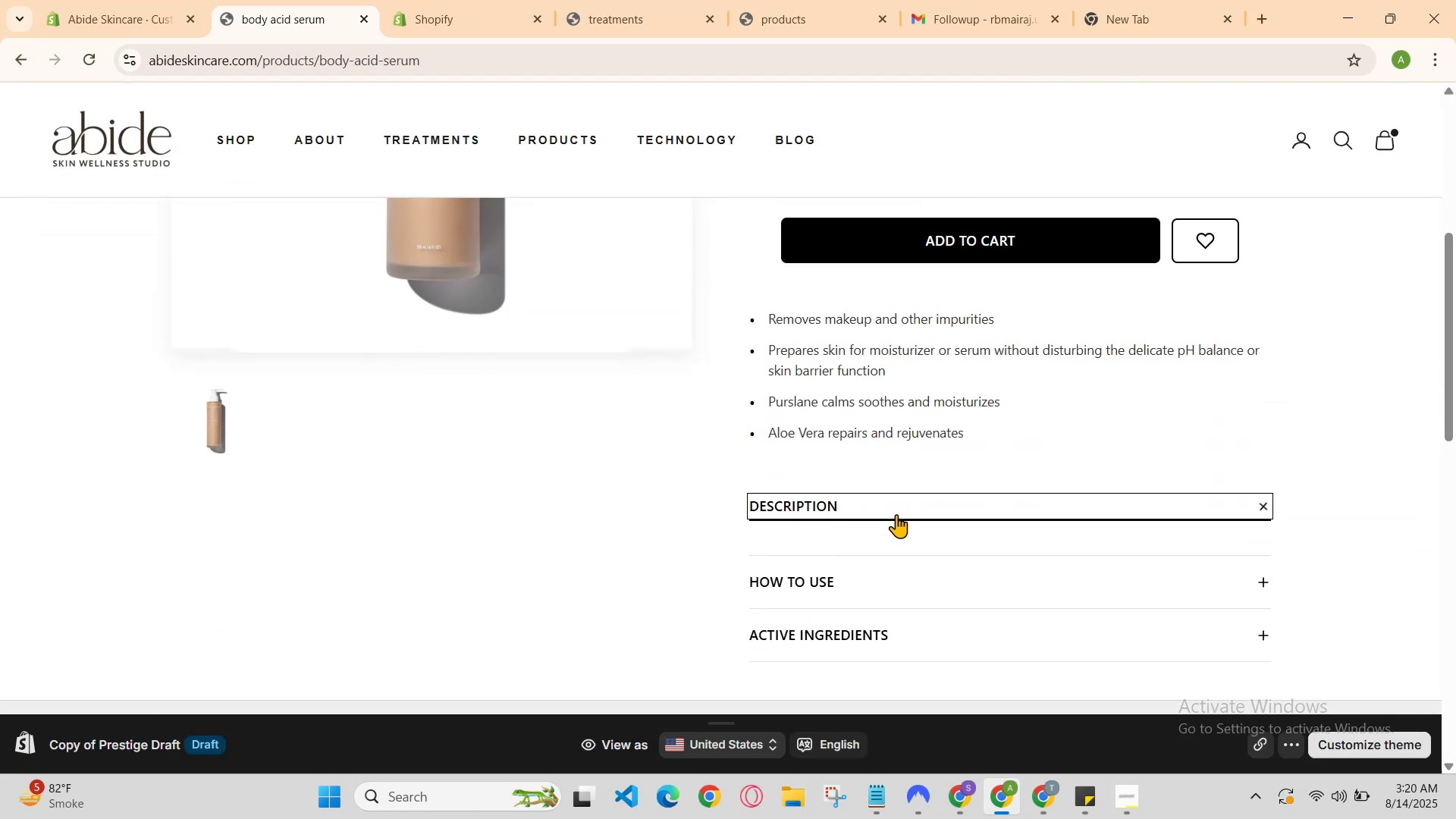 
left_click([896, 514])
 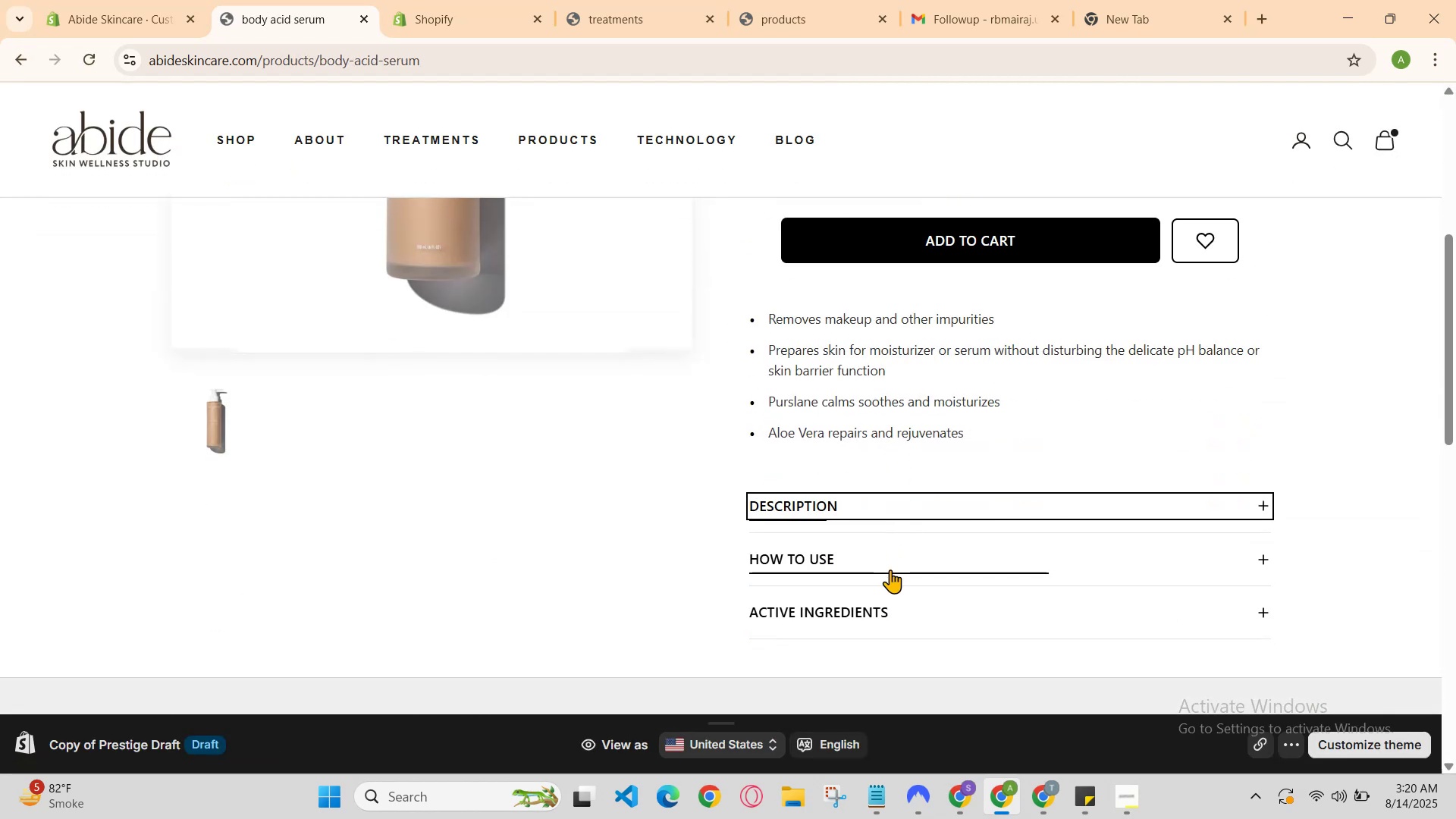 
left_click([890, 570])
 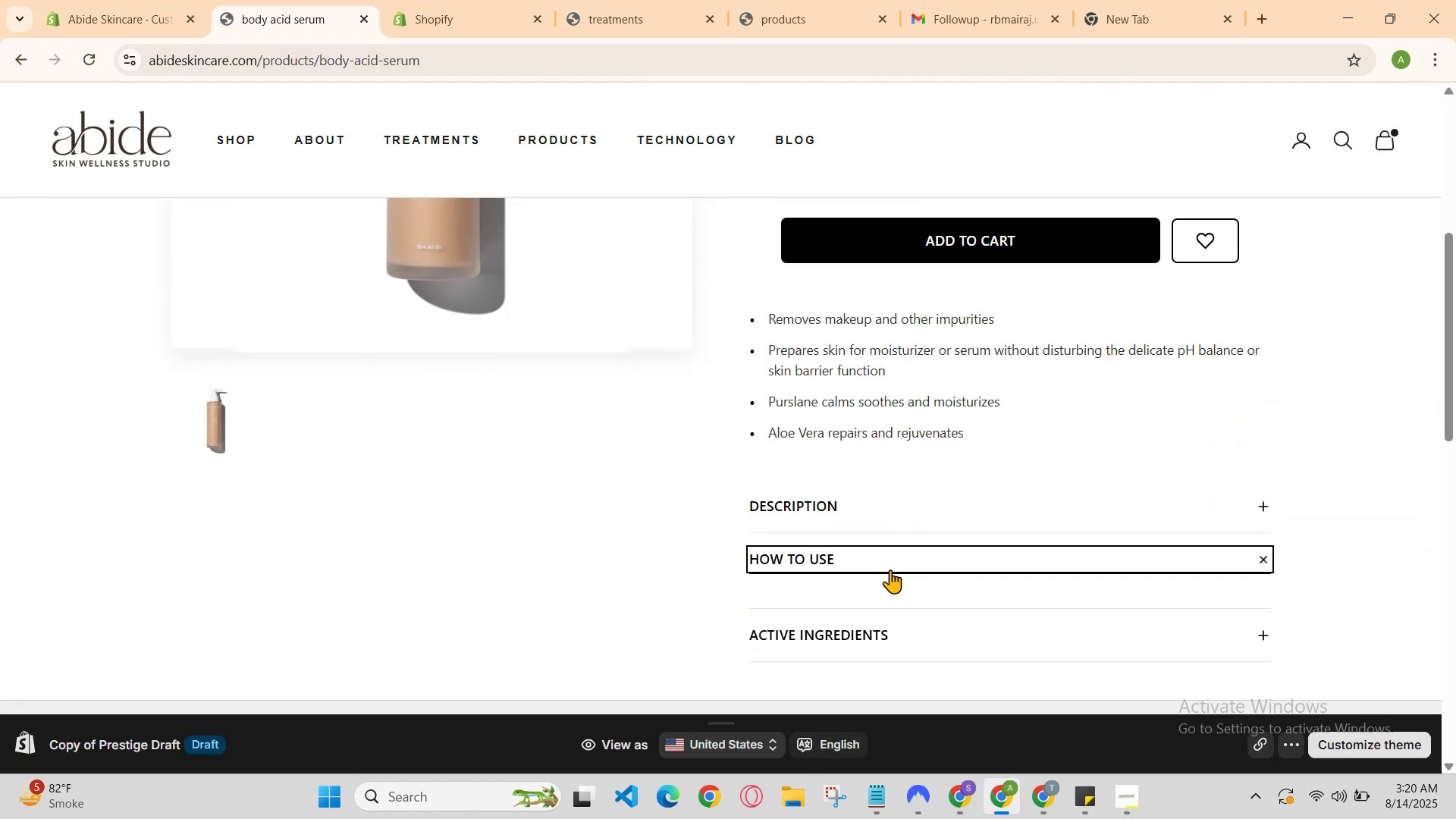 
left_click([890, 570])
 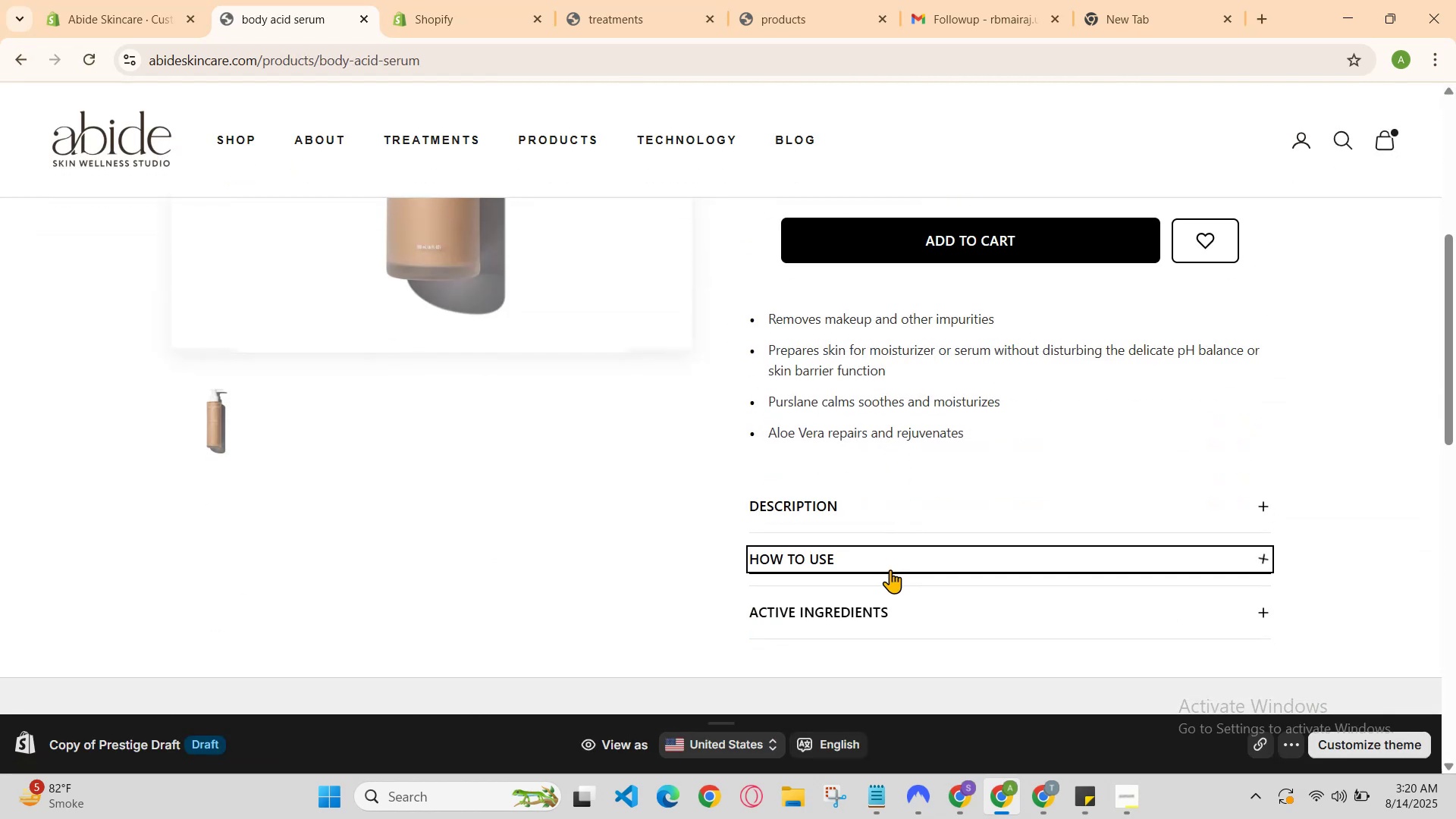 
left_click([890, 570])
 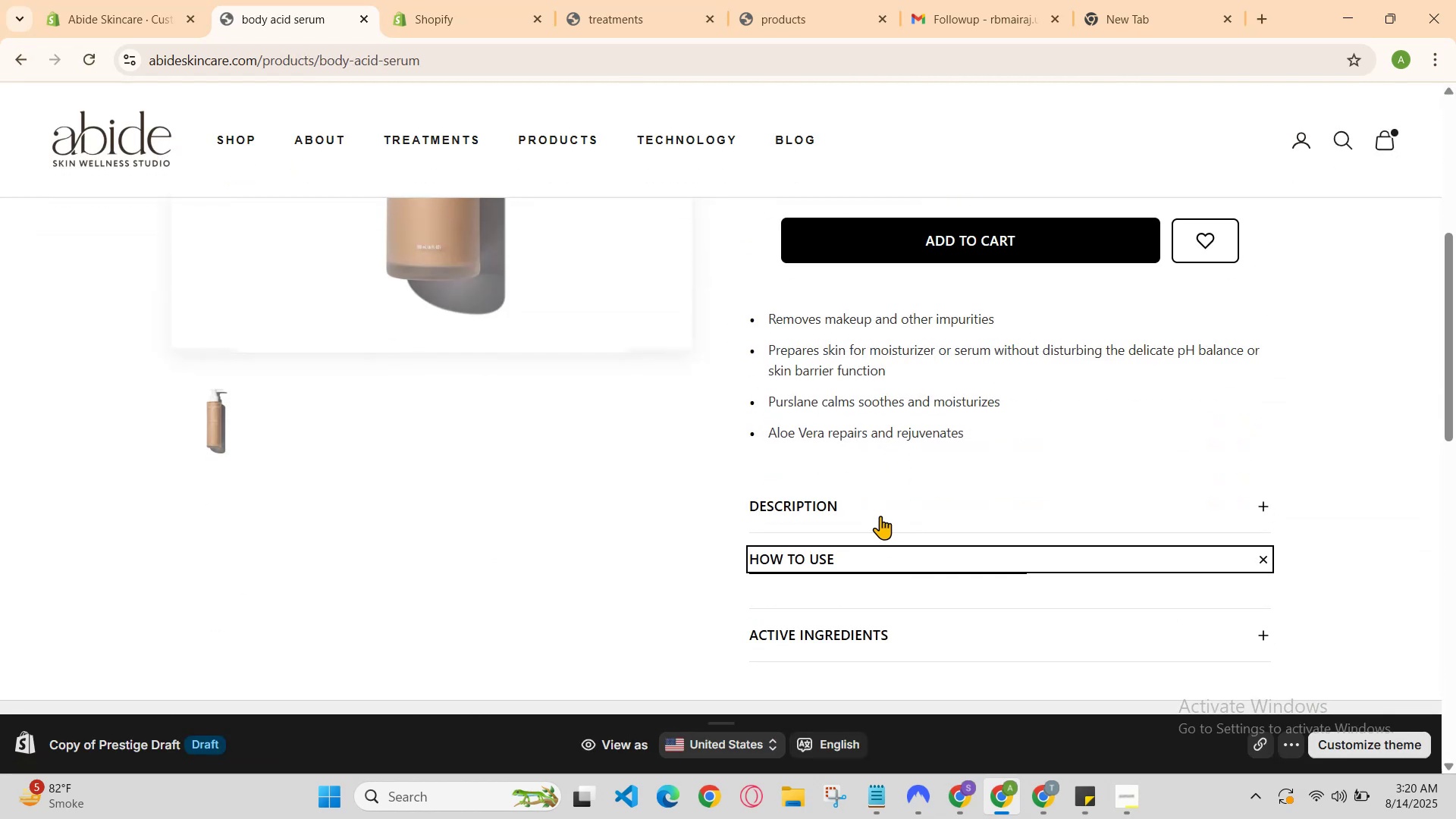 
left_click([880, 515])
 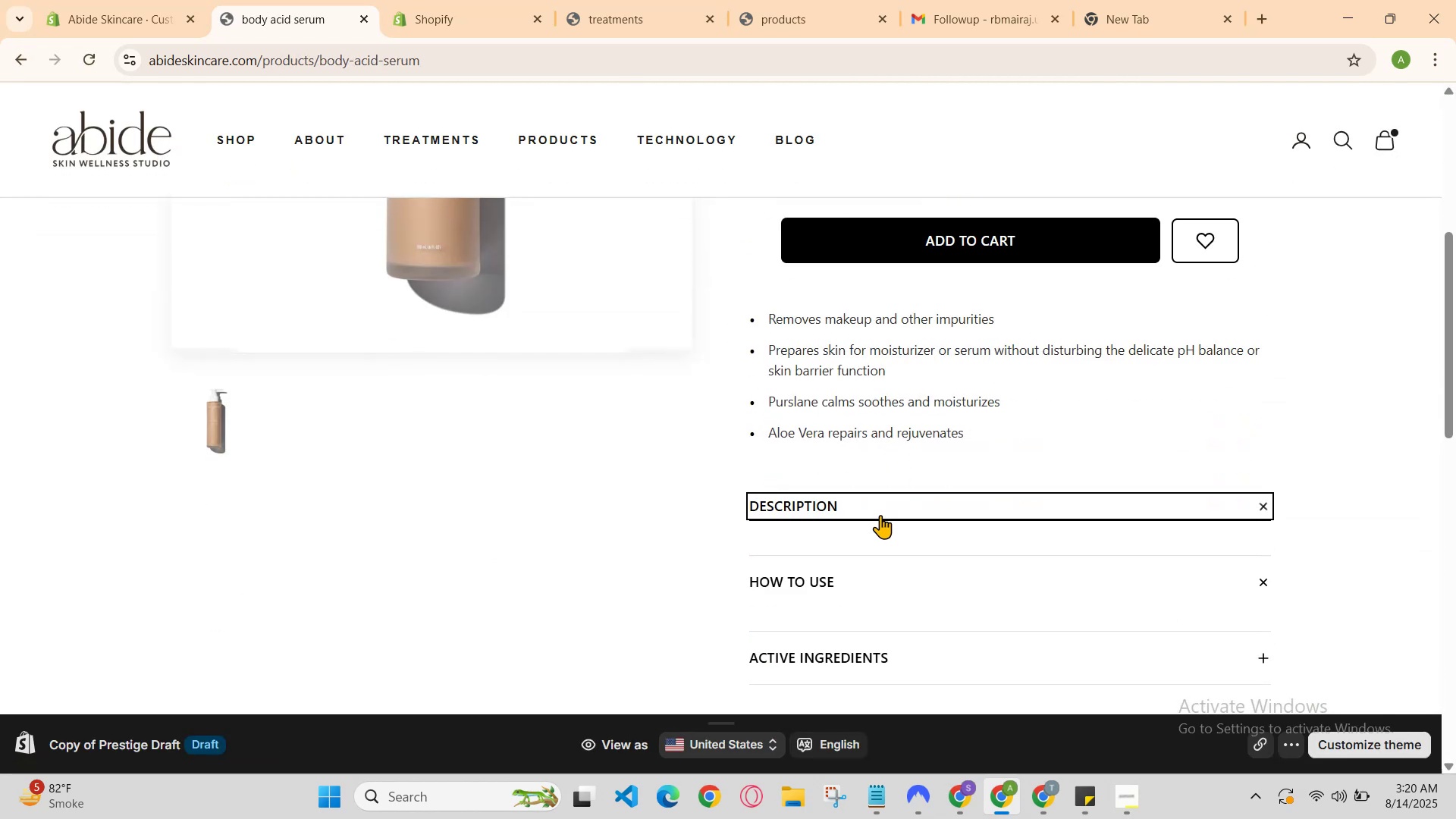 
left_click([880, 515])
 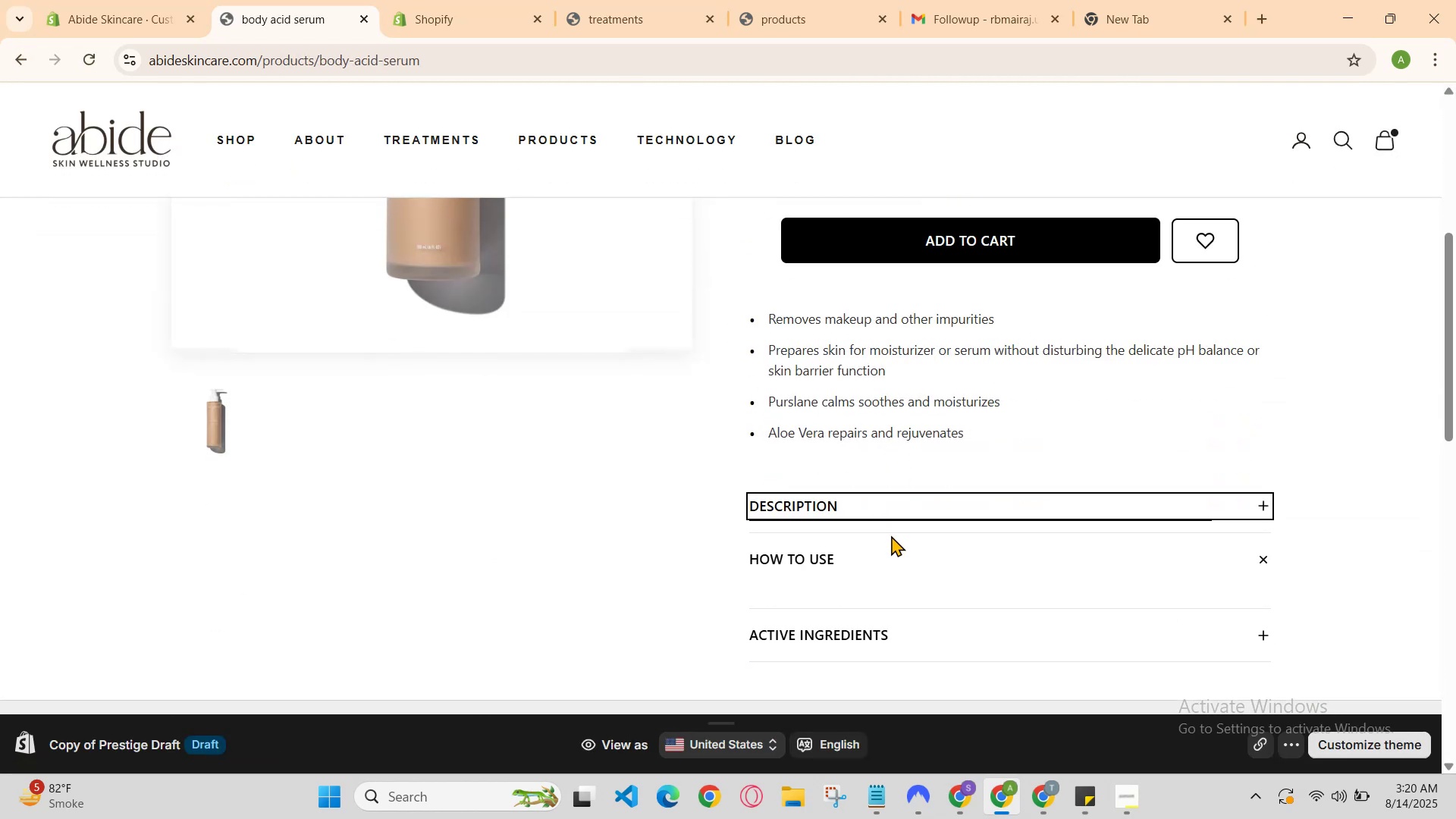 
left_click([896, 551])
 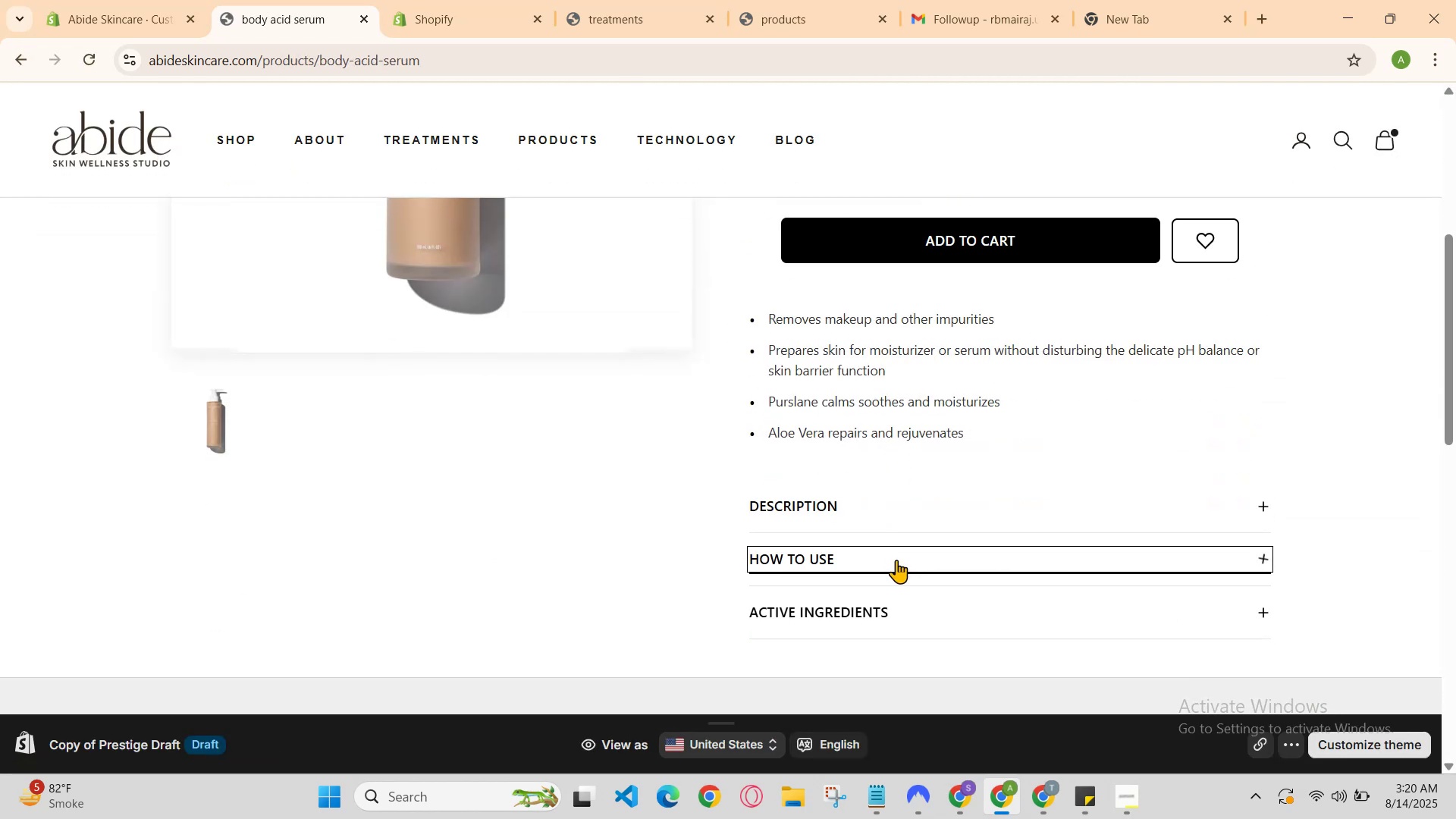 
left_click([896, 561])
 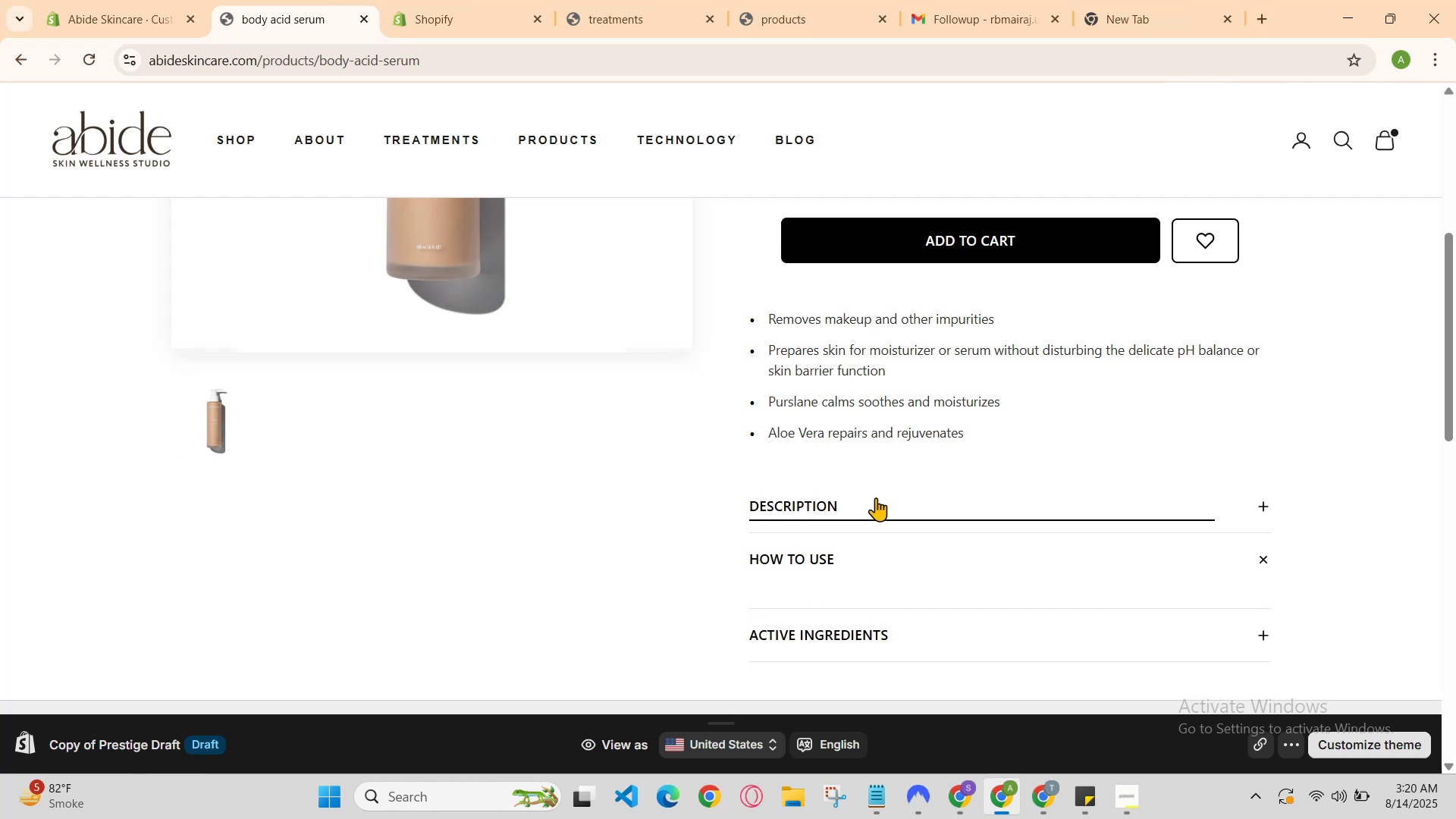 
scroll: coordinate [883, 528], scroll_direction: up, amount: 2.0
 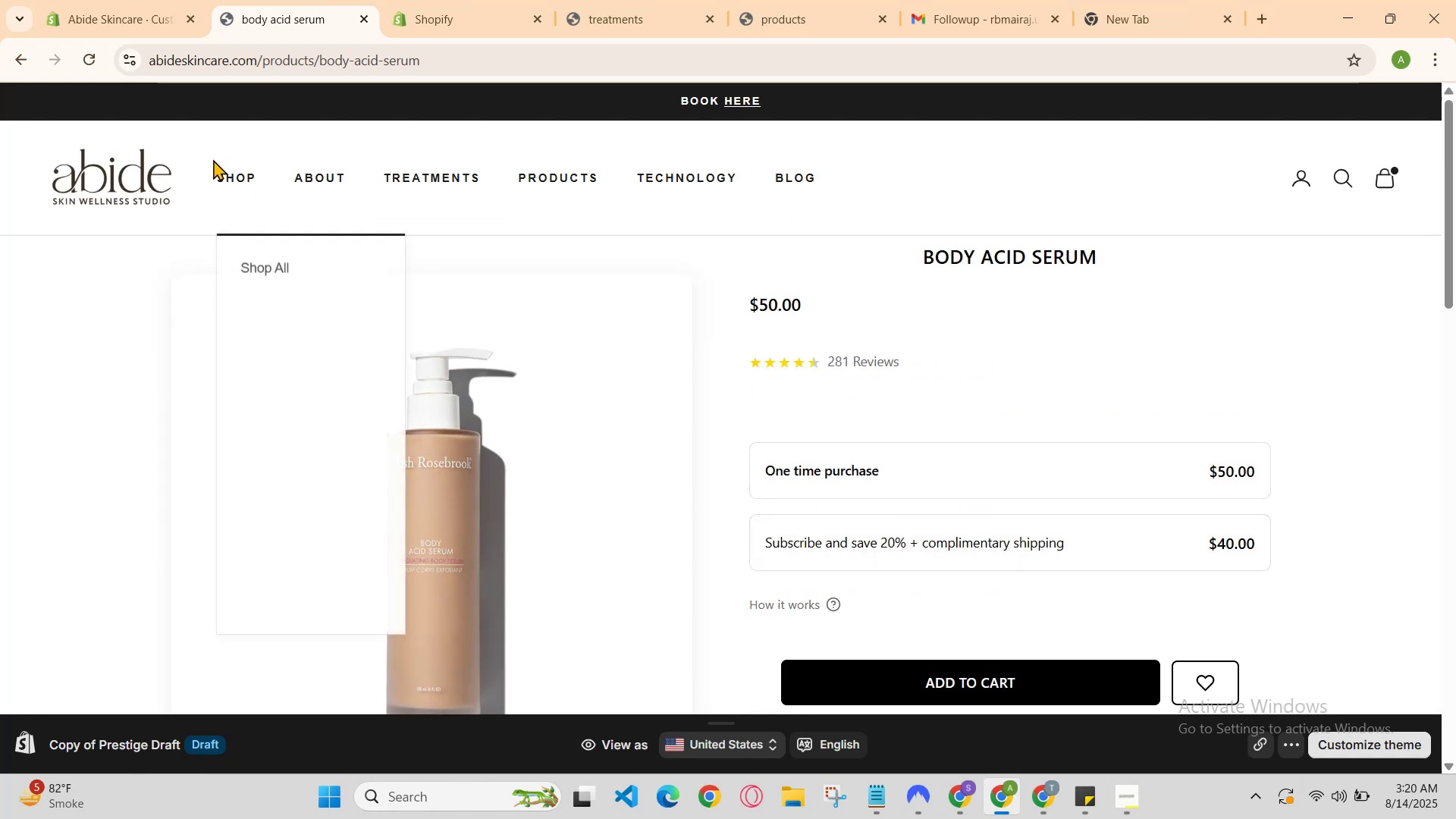 
left_click([249, 179])
 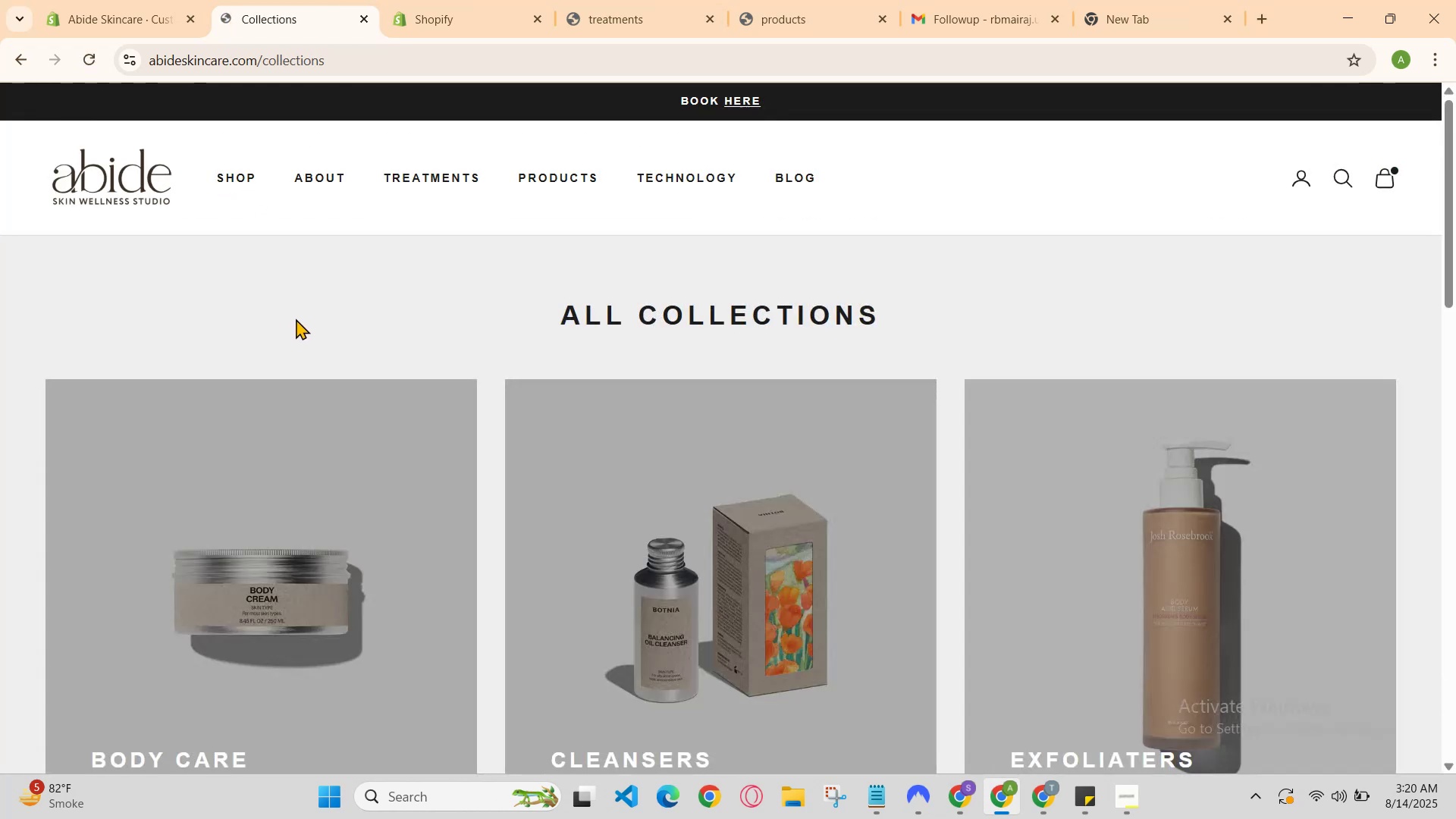 
scroll: coordinate [1138, 504], scroll_direction: down, amount: 2.0
 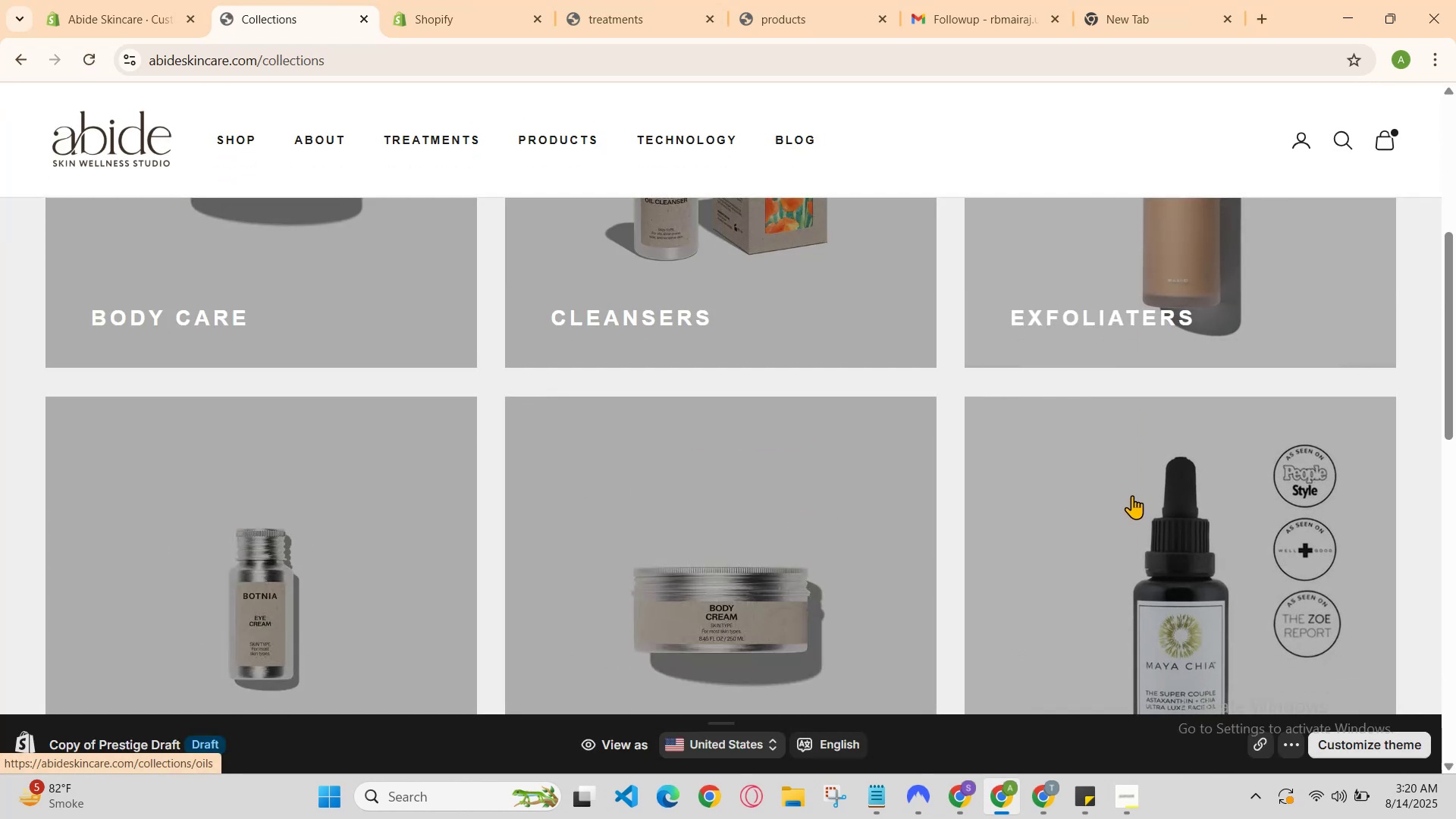 
left_click([1132, 495])
 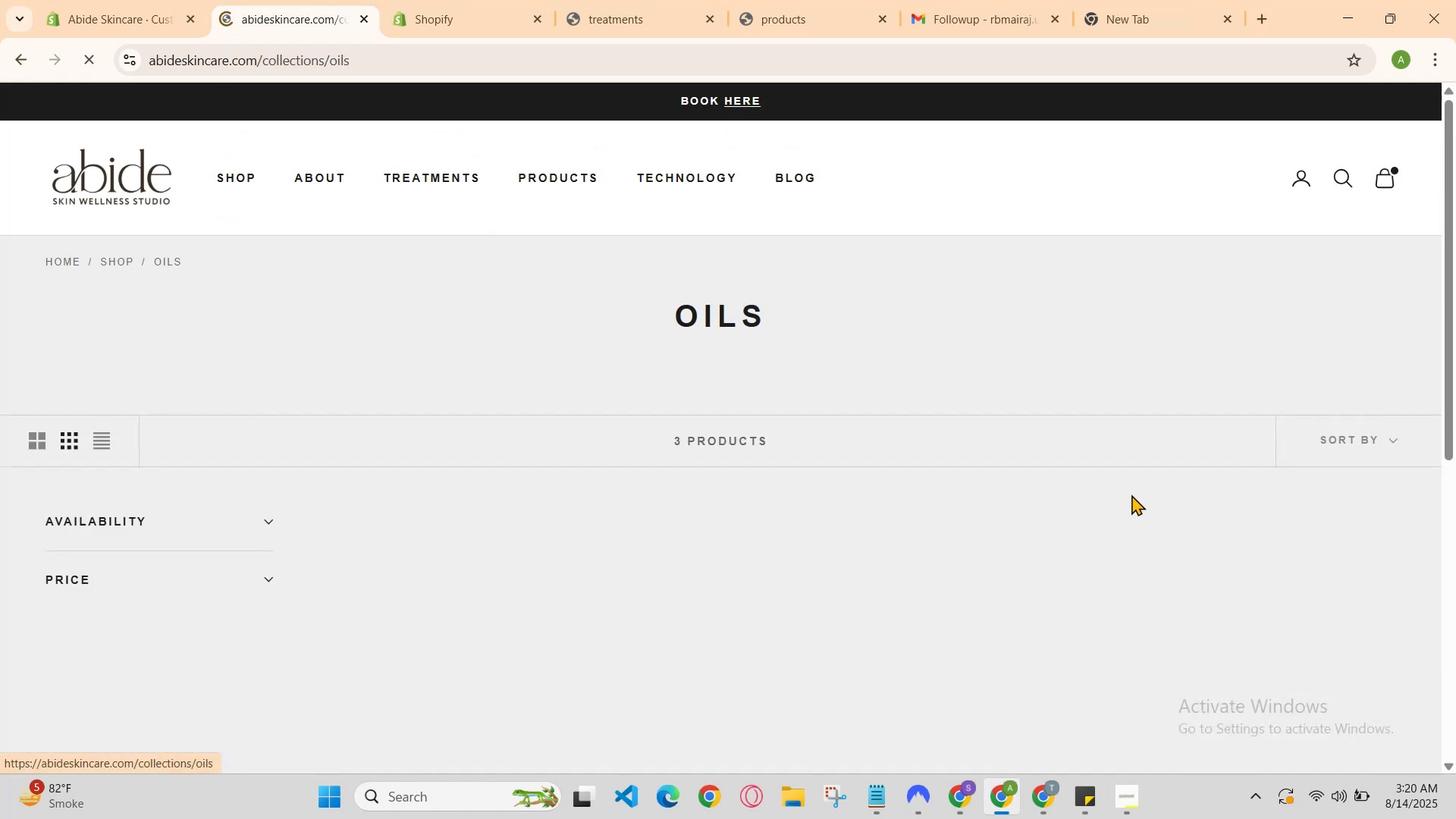 
scroll: coordinate [1022, 493], scroll_direction: down, amount: 2.0
 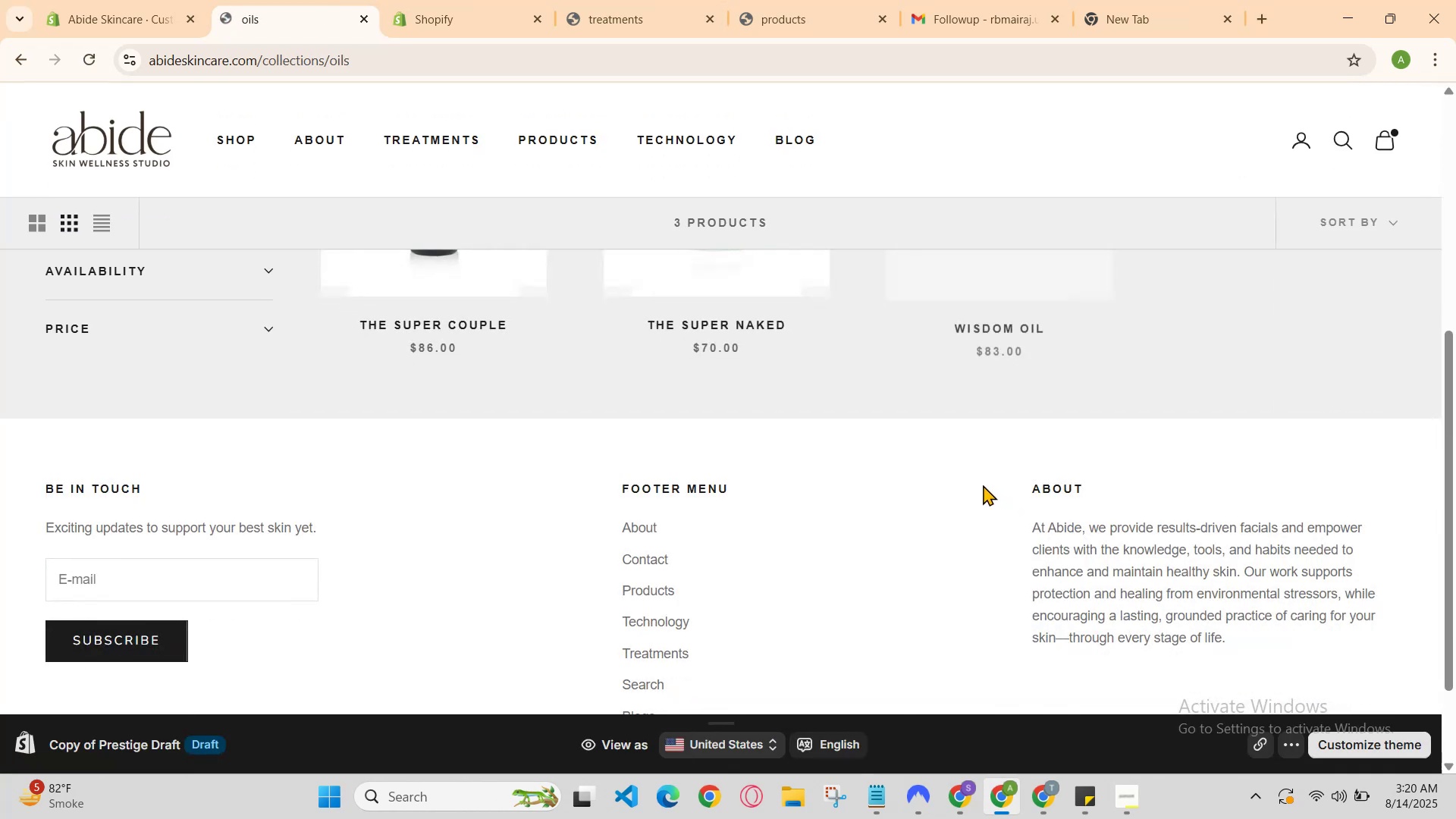 
scroll: coordinate [890, 466], scroll_direction: up, amount: 1.0
 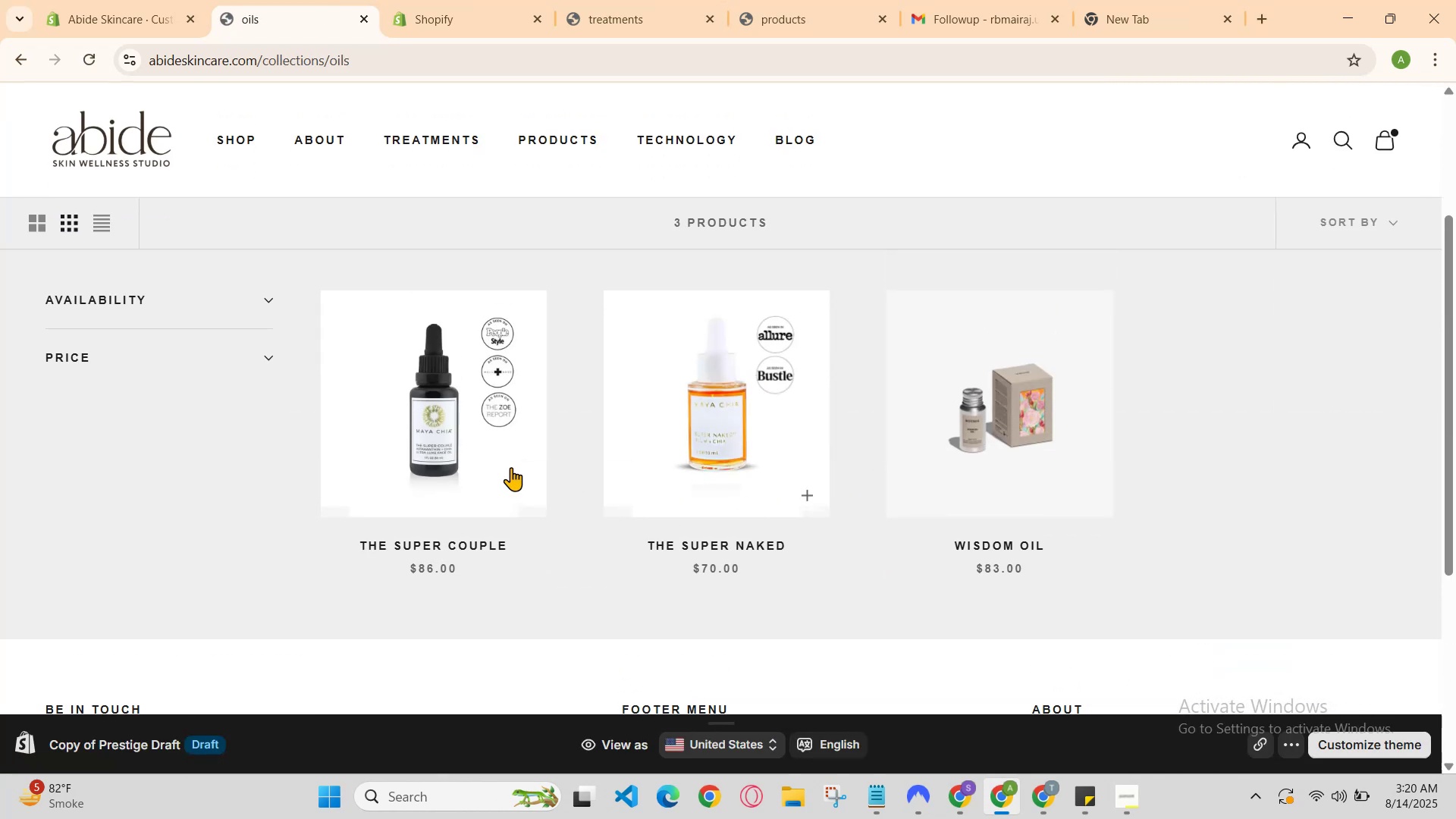 
left_click([444, 426])
 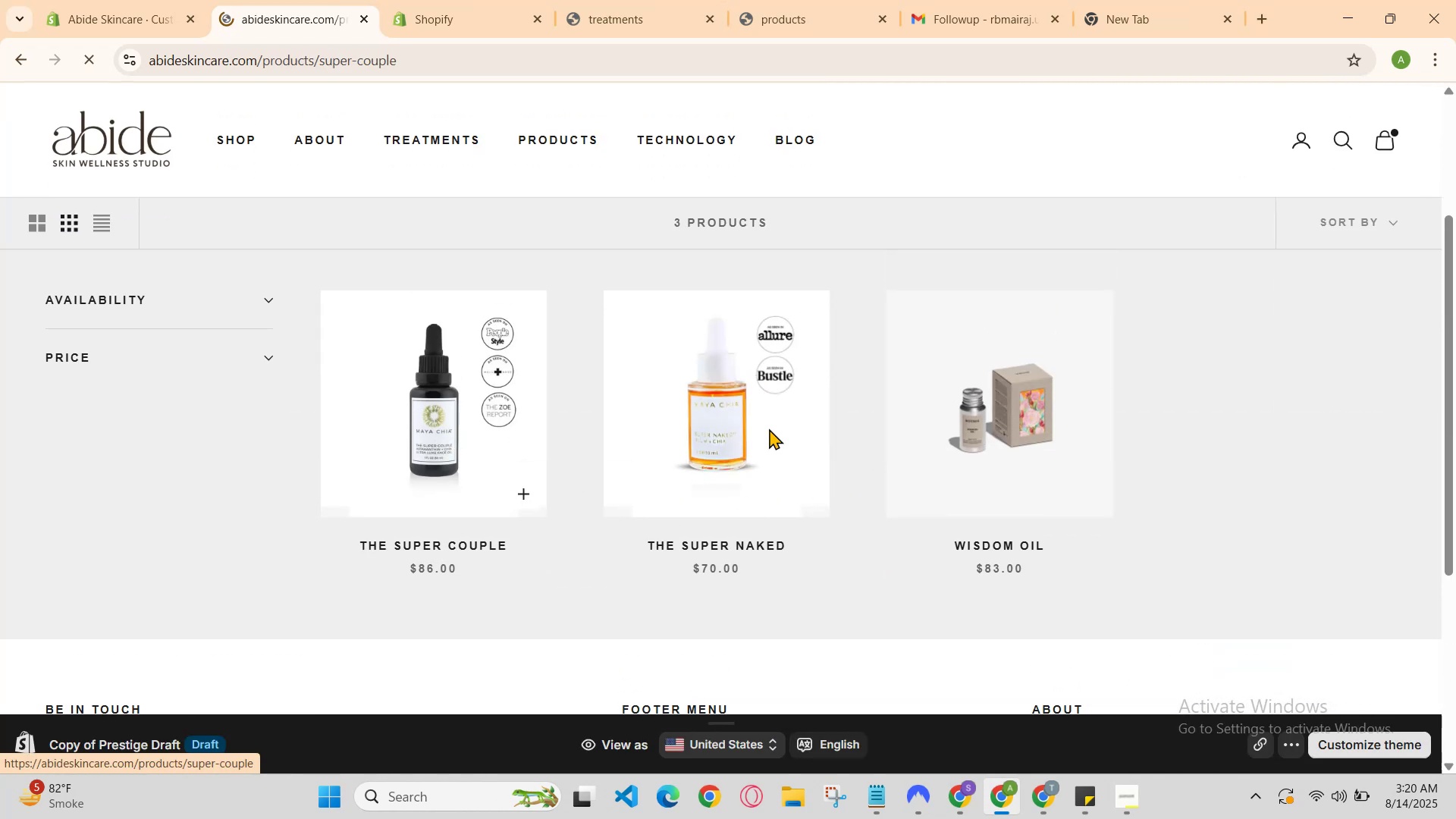 
scroll: coordinate [911, 428], scroll_direction: down, amount: 2.0
 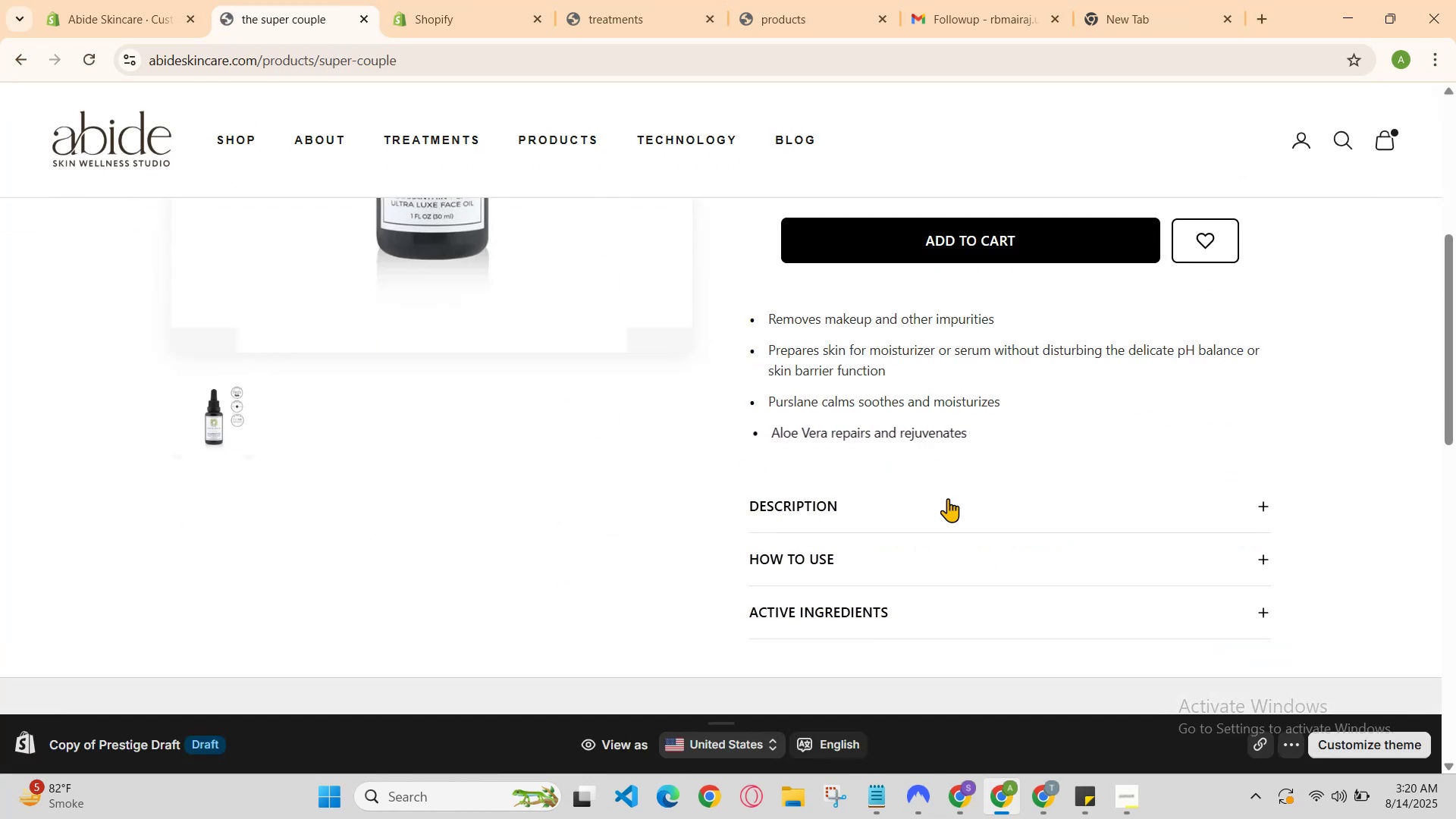 
left_click([950, 504])
 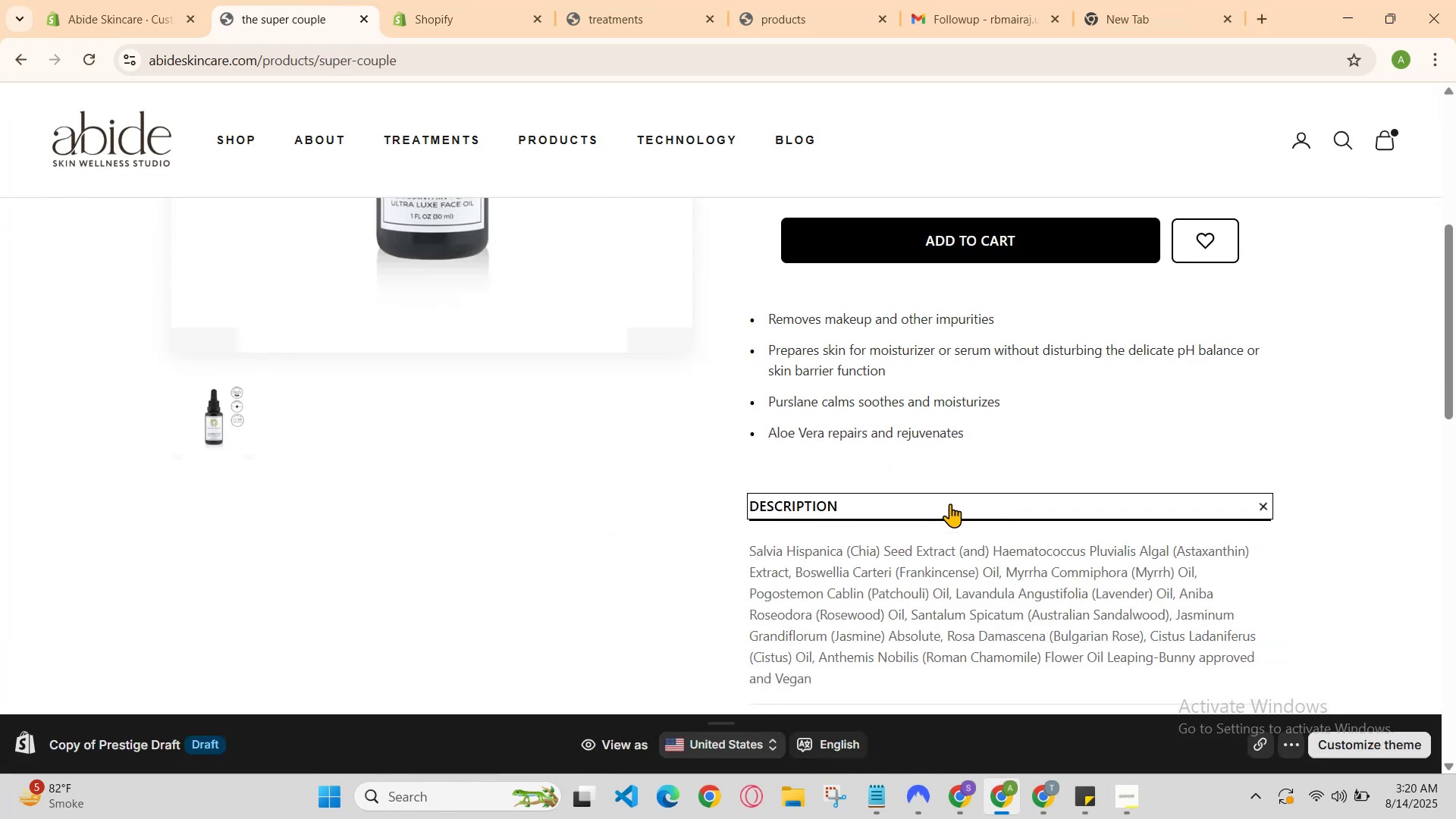 
left_click([950, 504])
 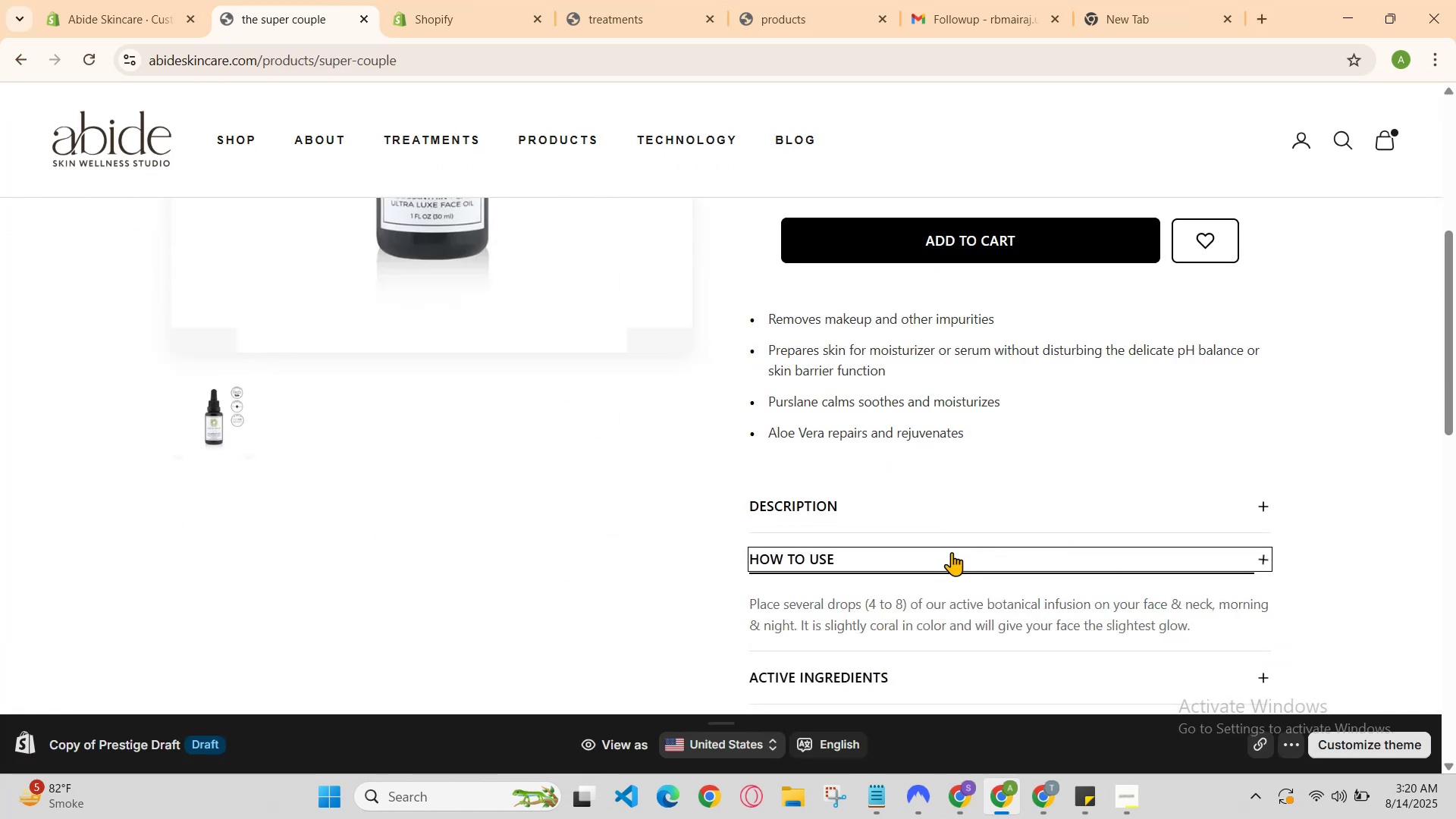 
left_click([952, 552])
 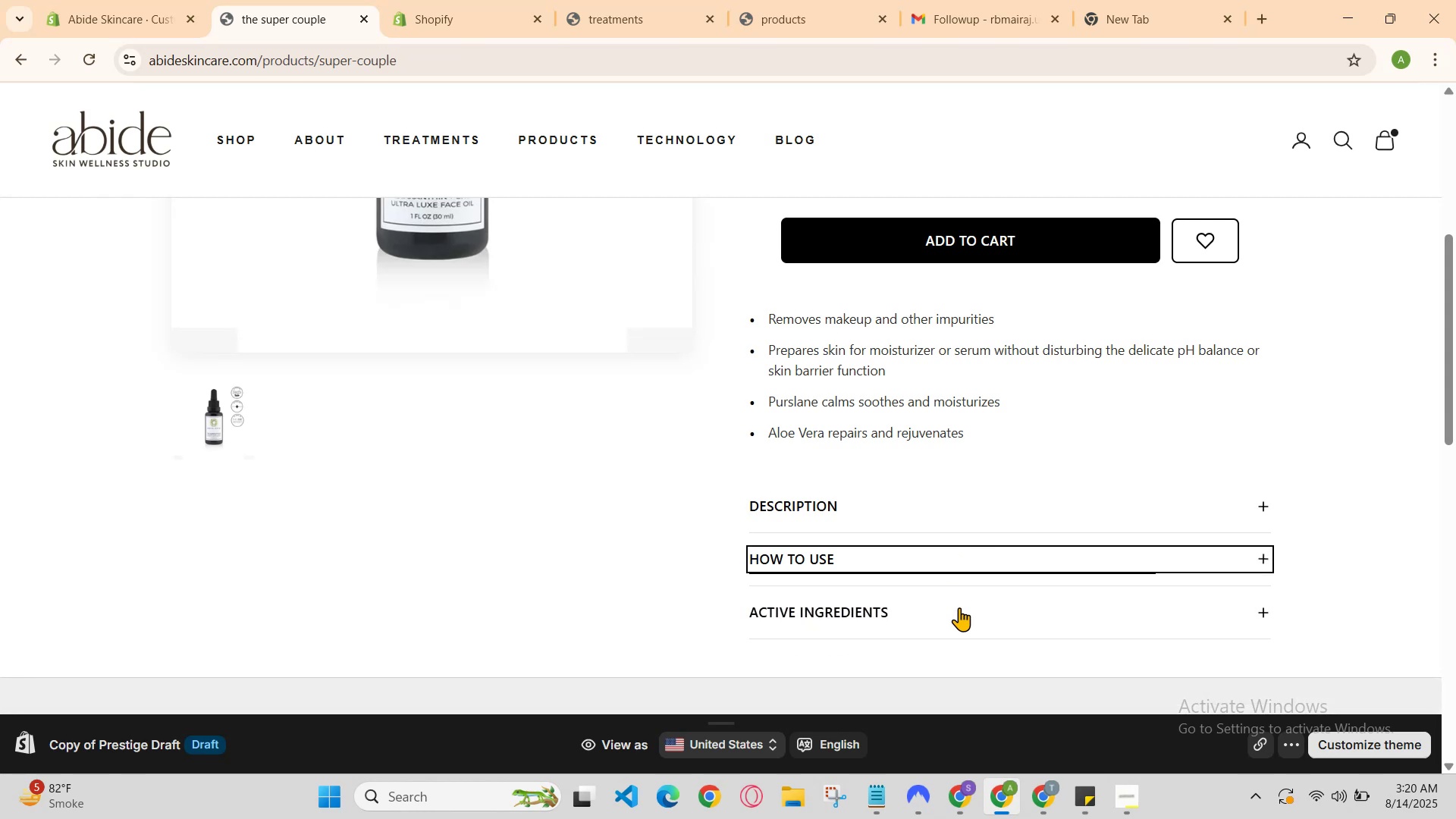 
left_click([959, 609])
 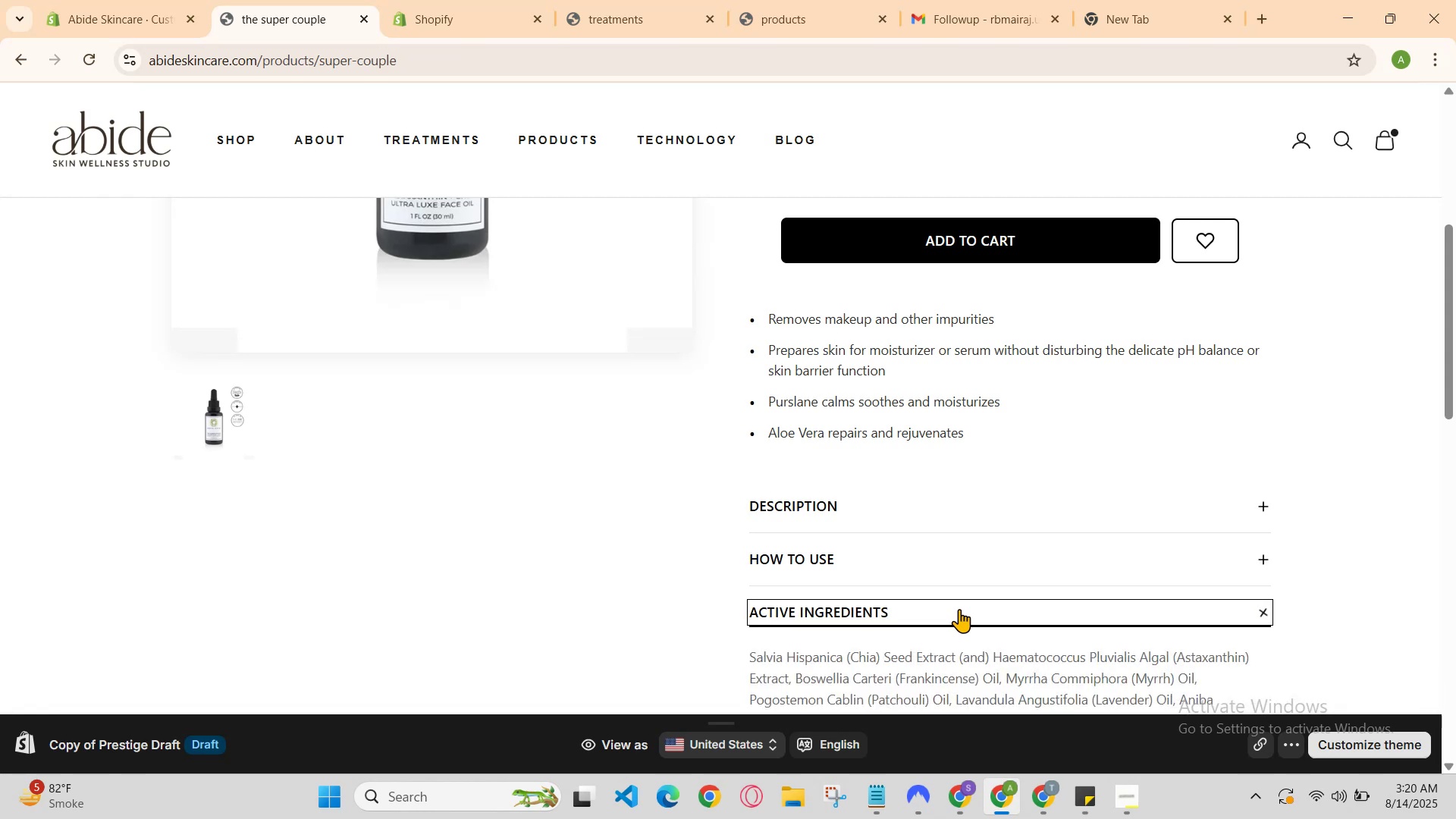 
left_click([959, 609])
 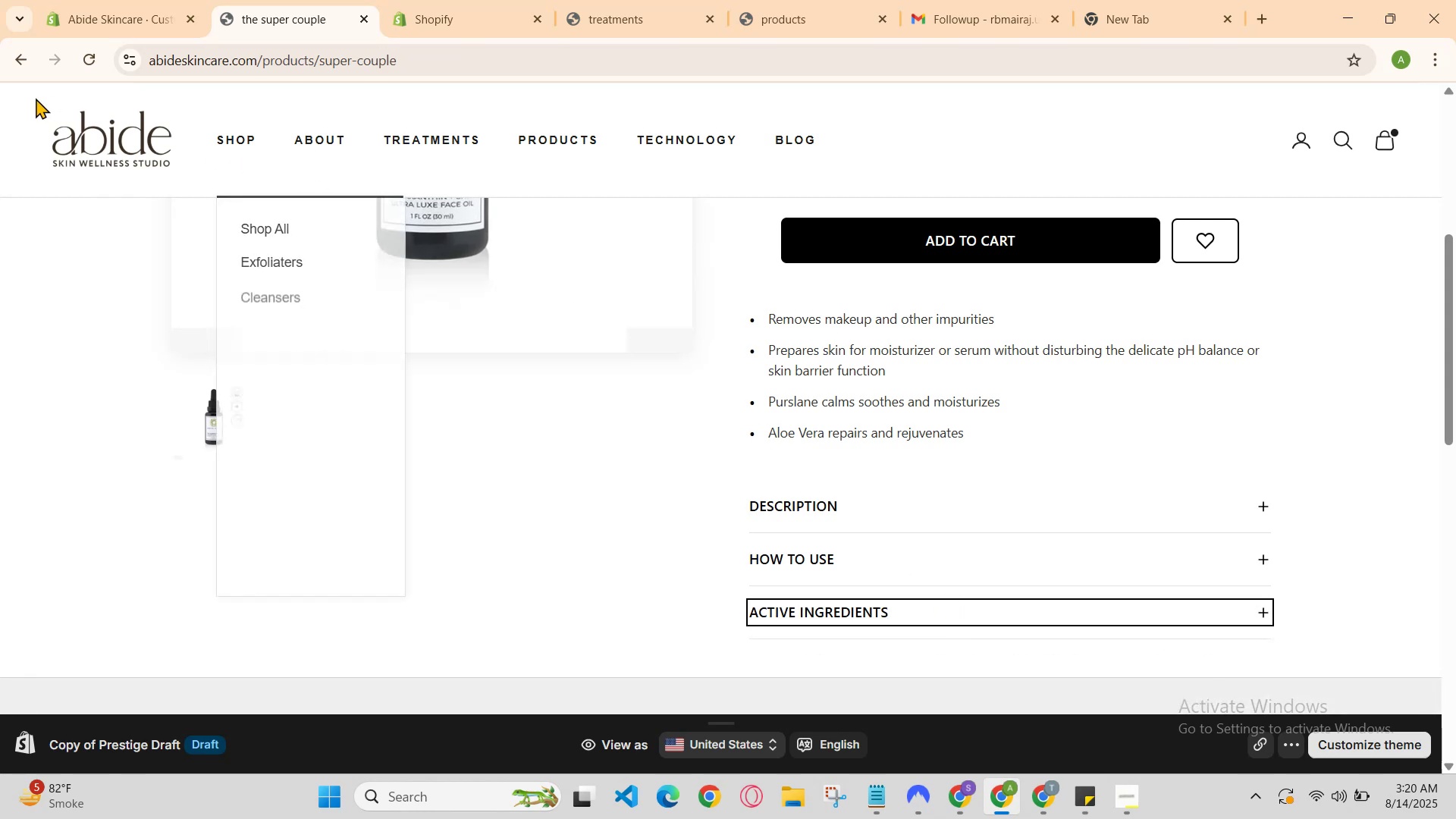 
left_click([11, 50])
 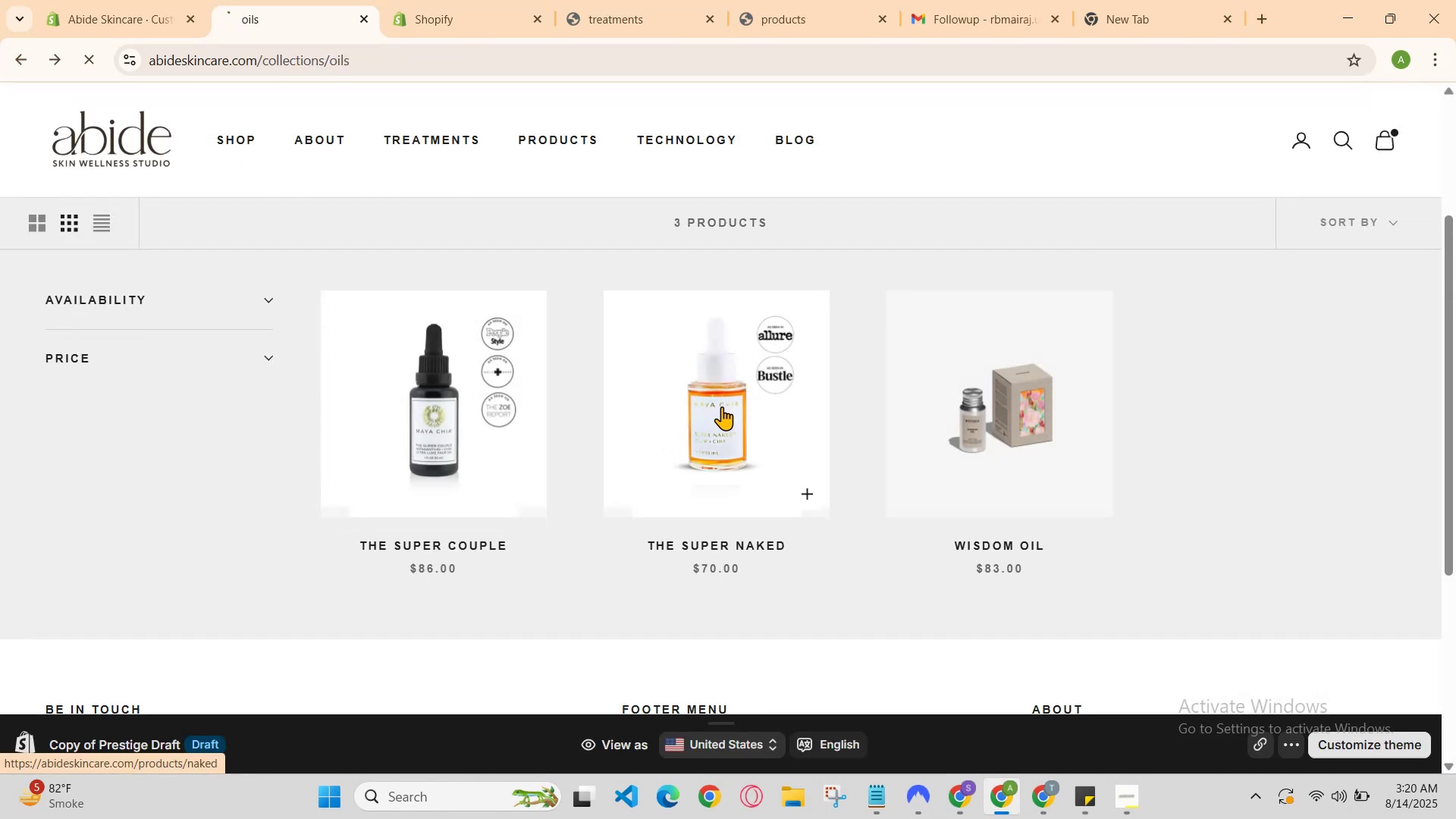 
scroll: coordinate [722, 406], scroll_direction: down, amount: 2.0
 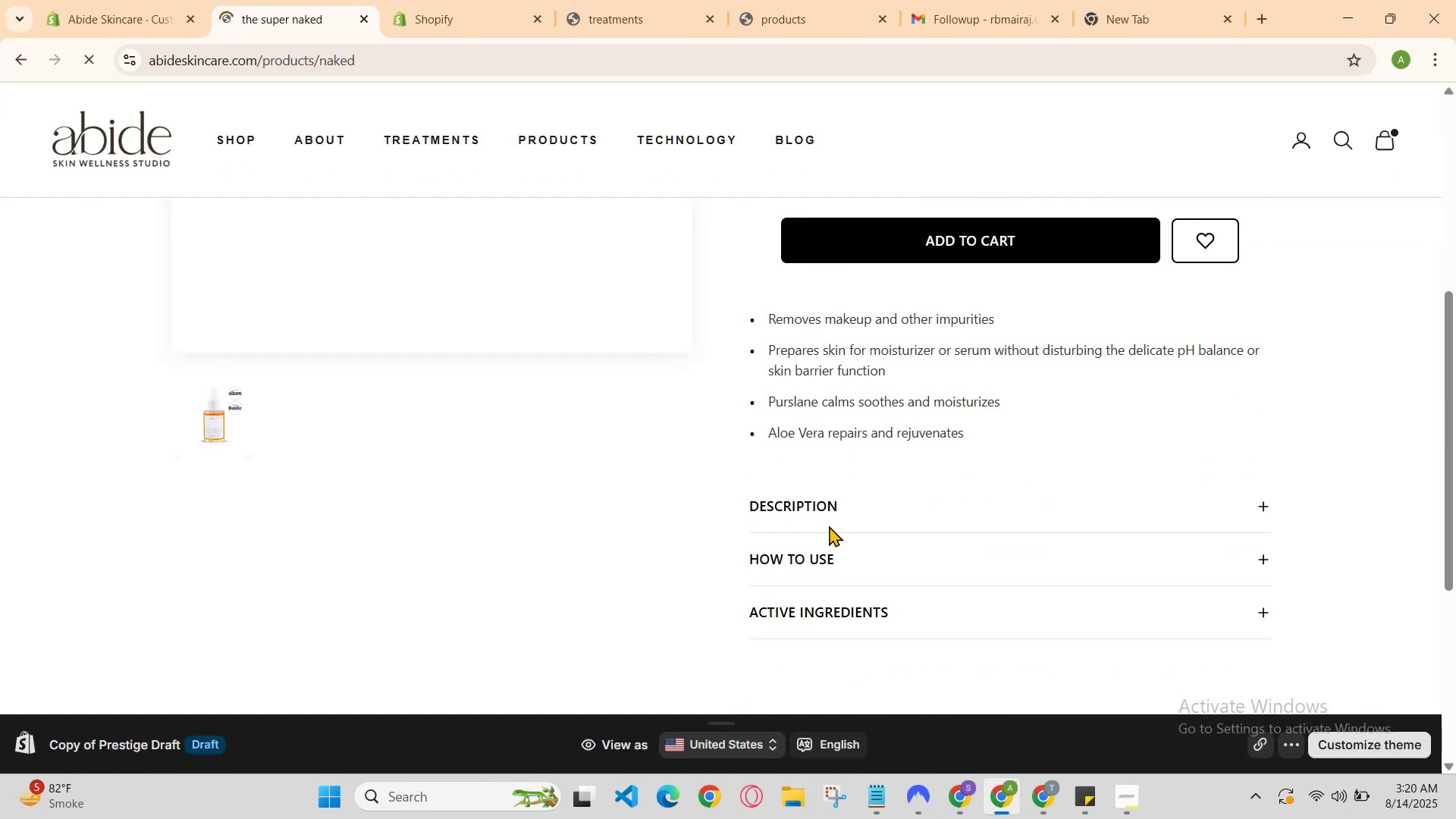 
left_click([836, 495])
 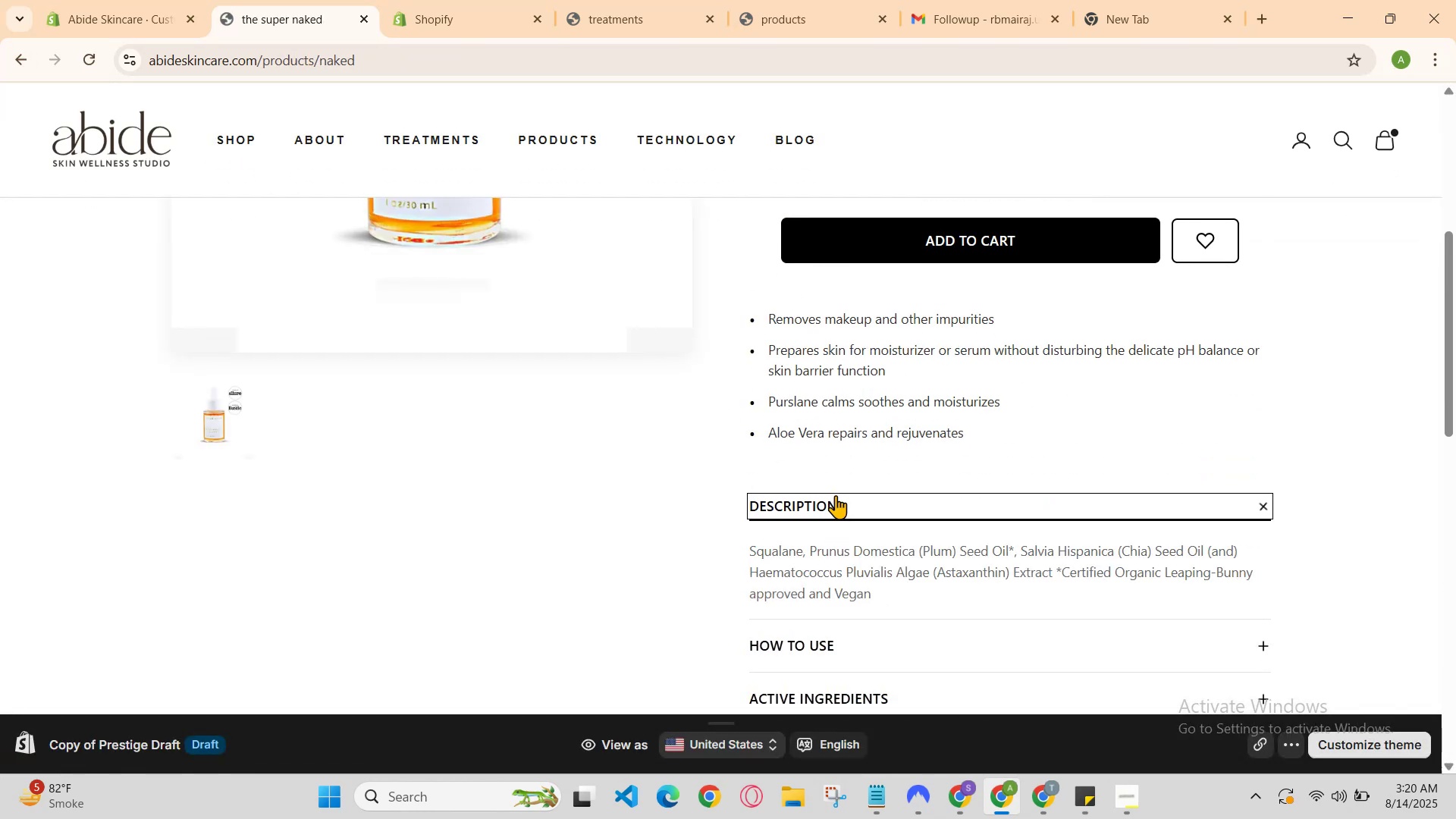 
left_click([836, 495])
 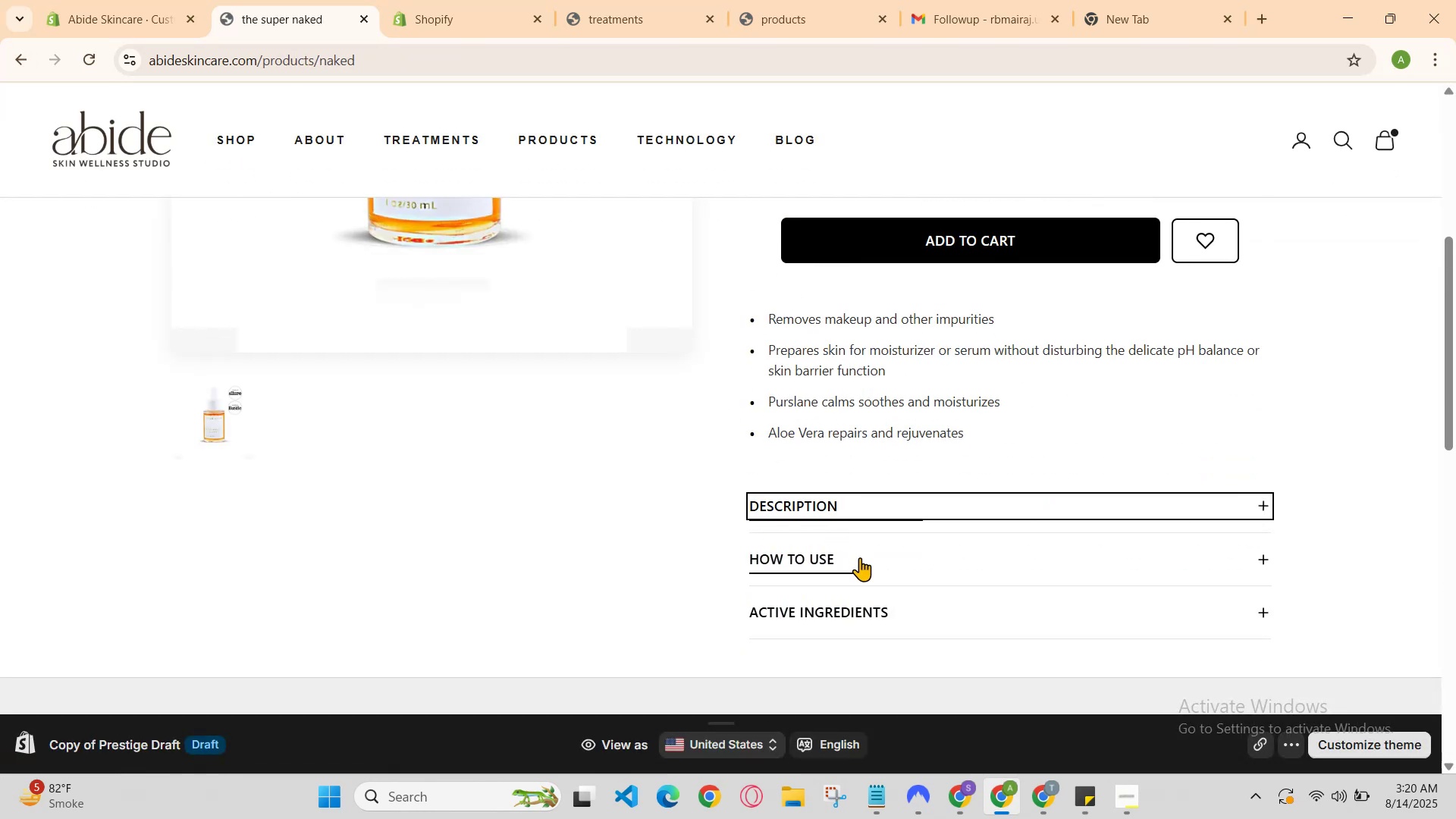 
left_click([860, 557])
 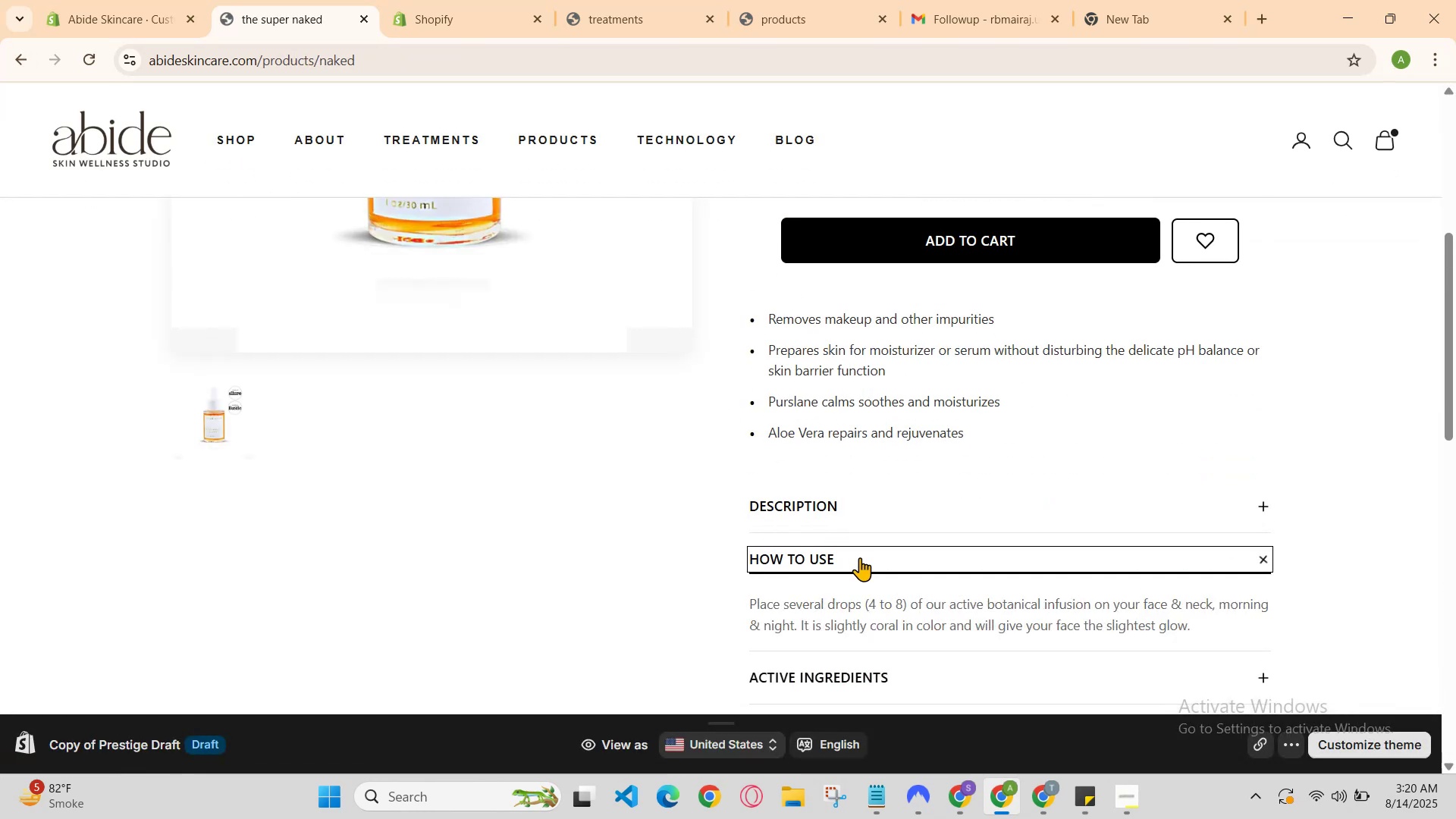 
left_click([860, 557])
 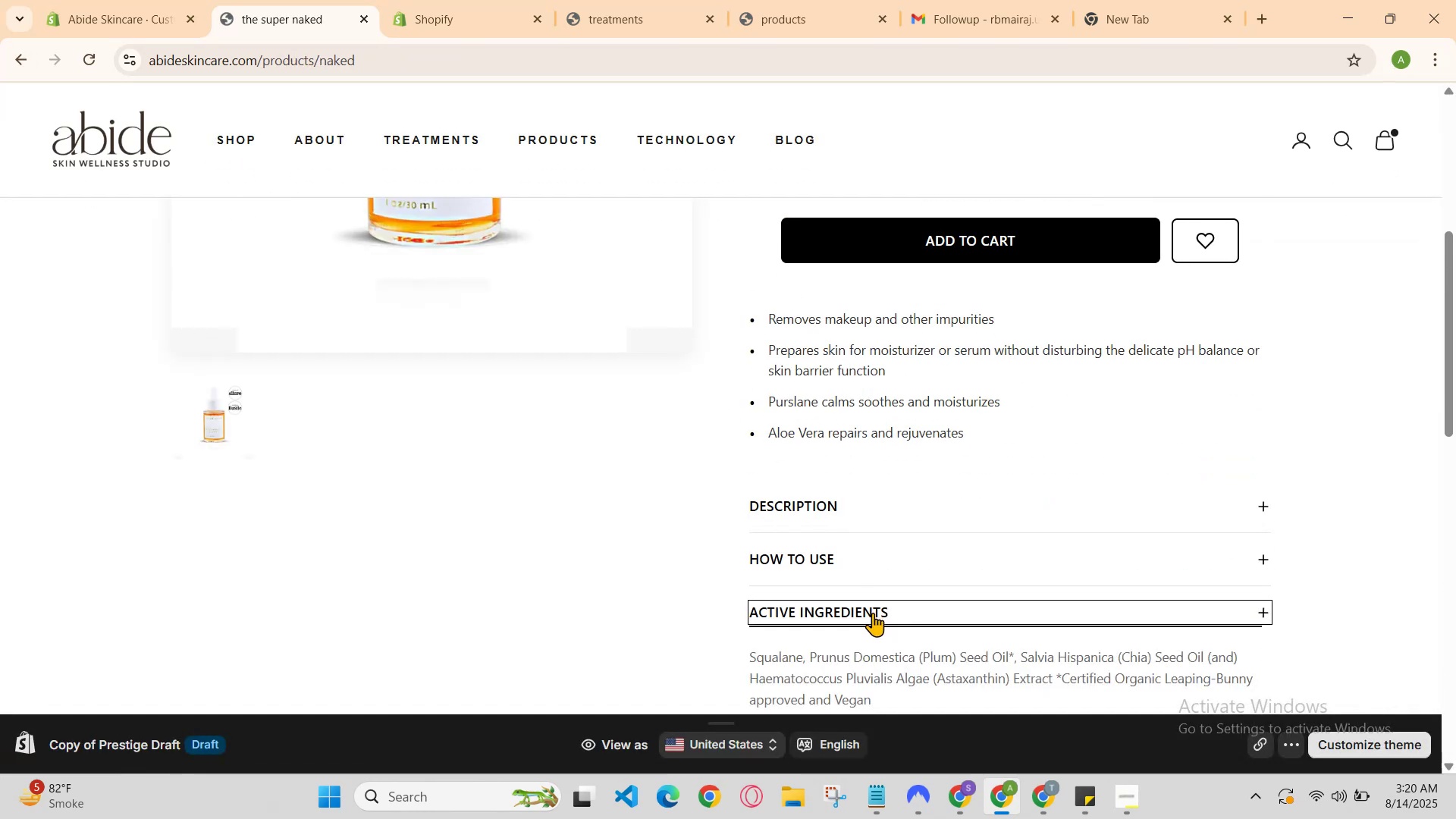 
left_click([873, 613])
 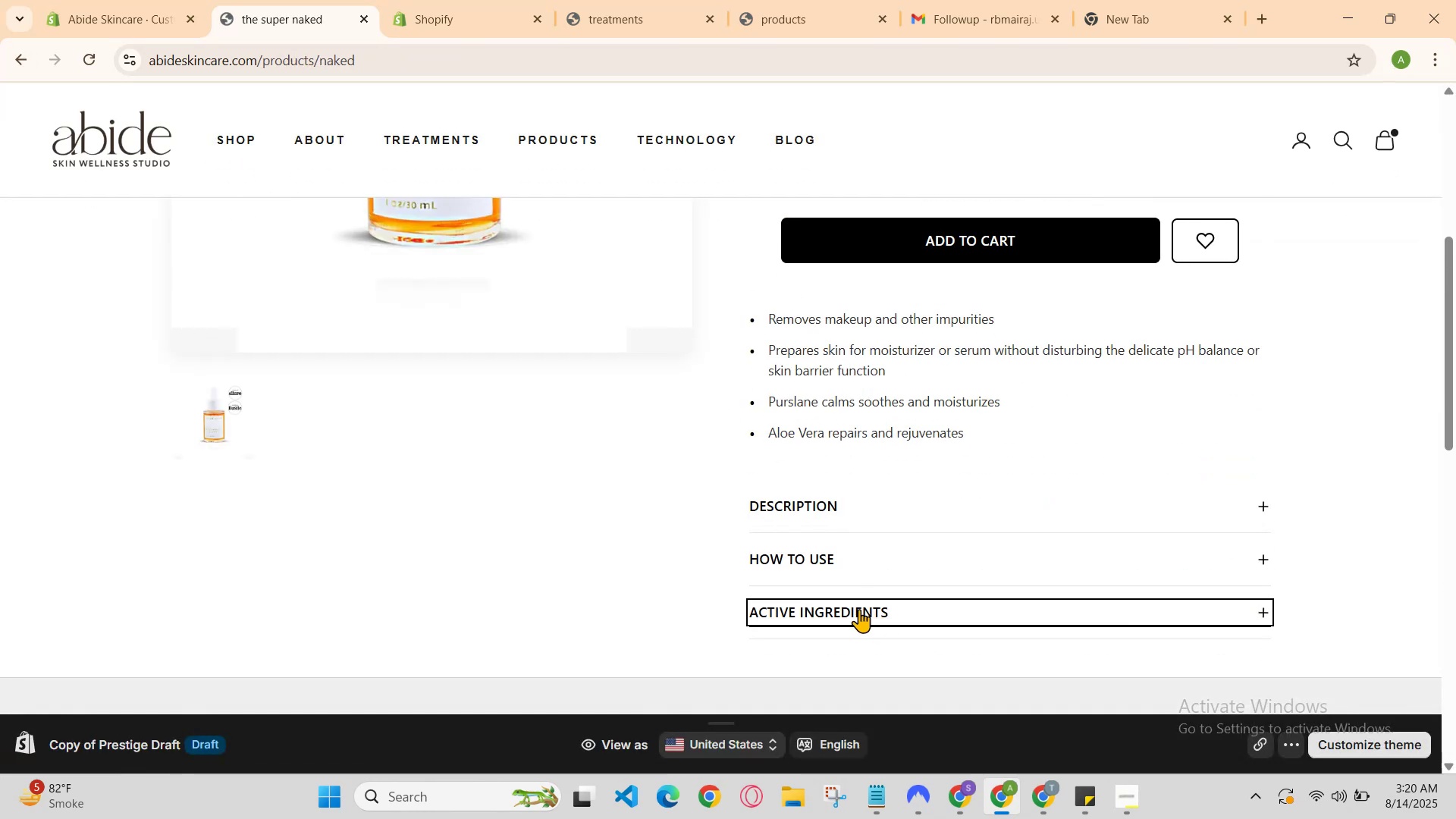 
scroll: coordinate [540, 453], scroll_direction: up, amount: 5.0
 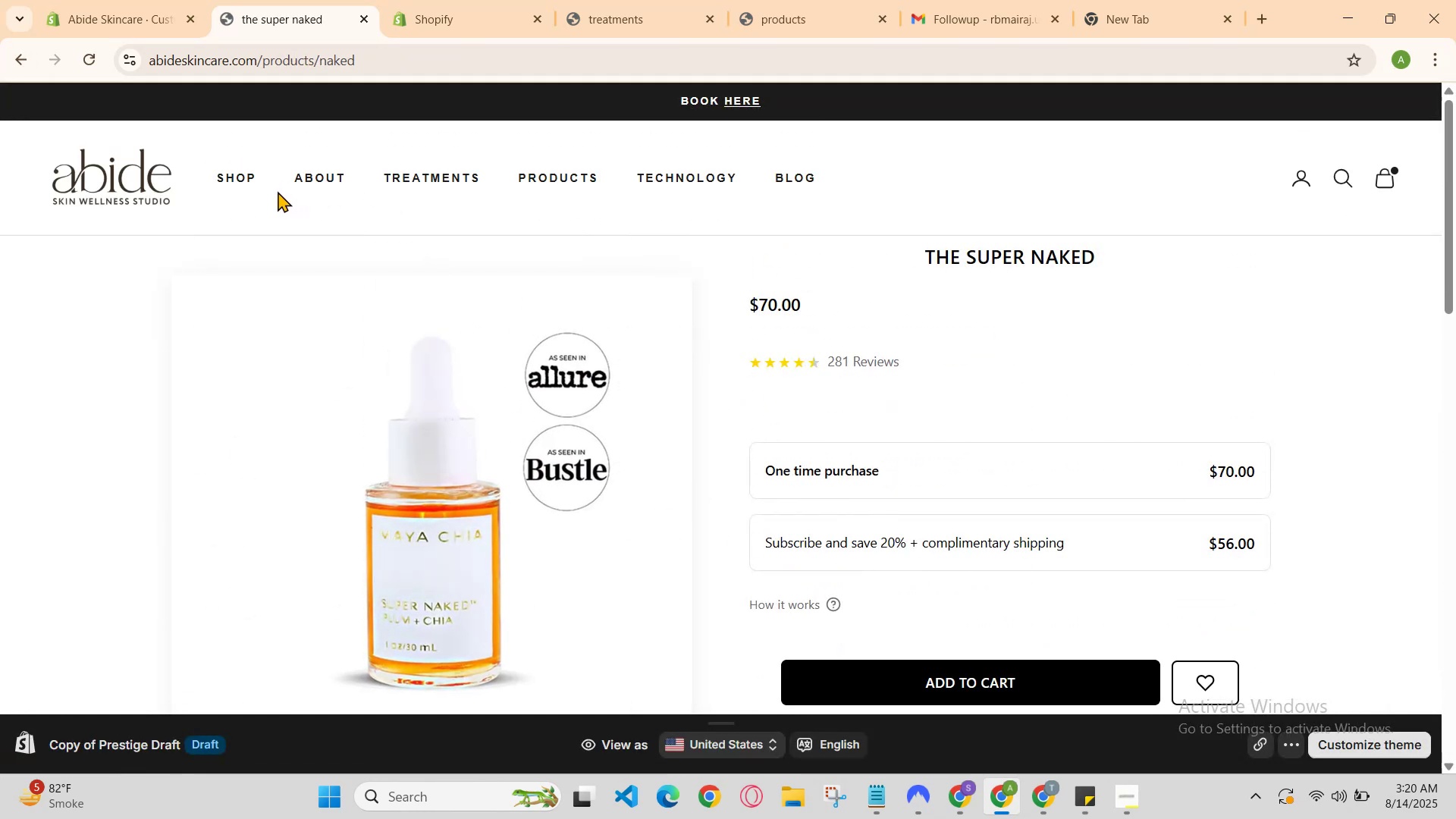 
left_click([225, 174])
 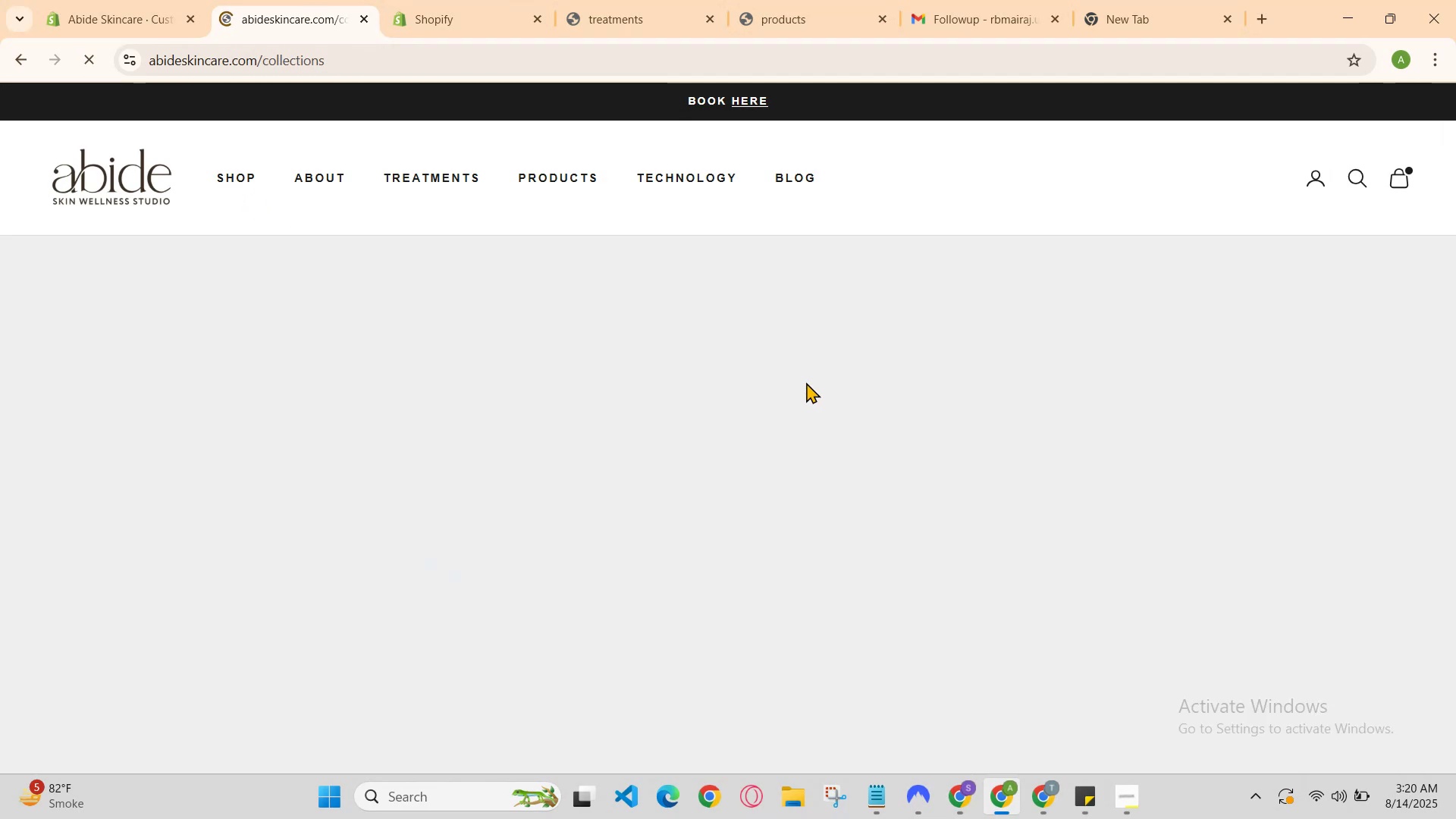 
scroll: coordinate [814, 390], scroll_direction: down, amount: 2.0
 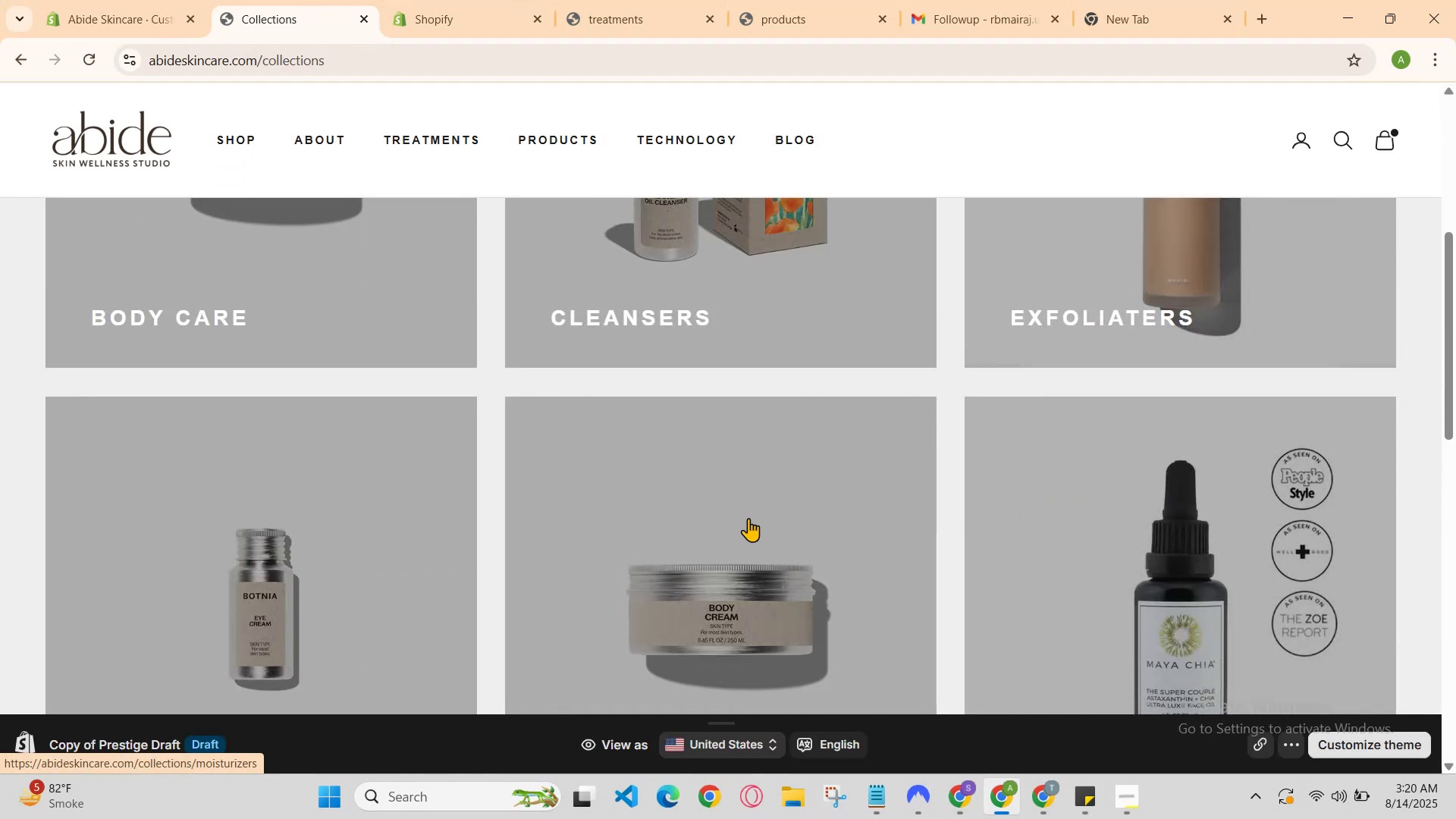 
scroll: coordinate [394, 530], scroll_direction: up, amount: 1.0
 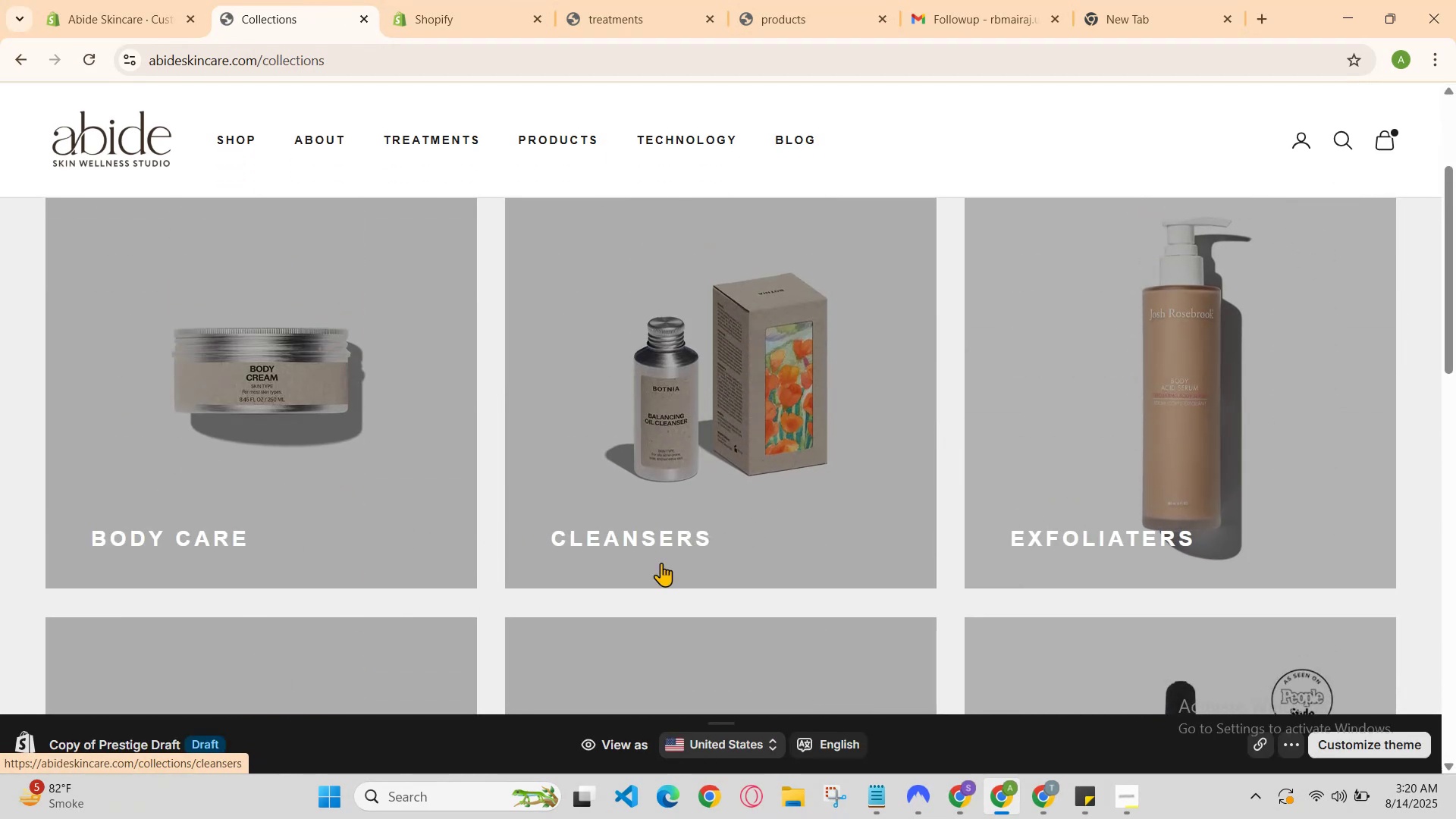 
left_click([201, 663])
 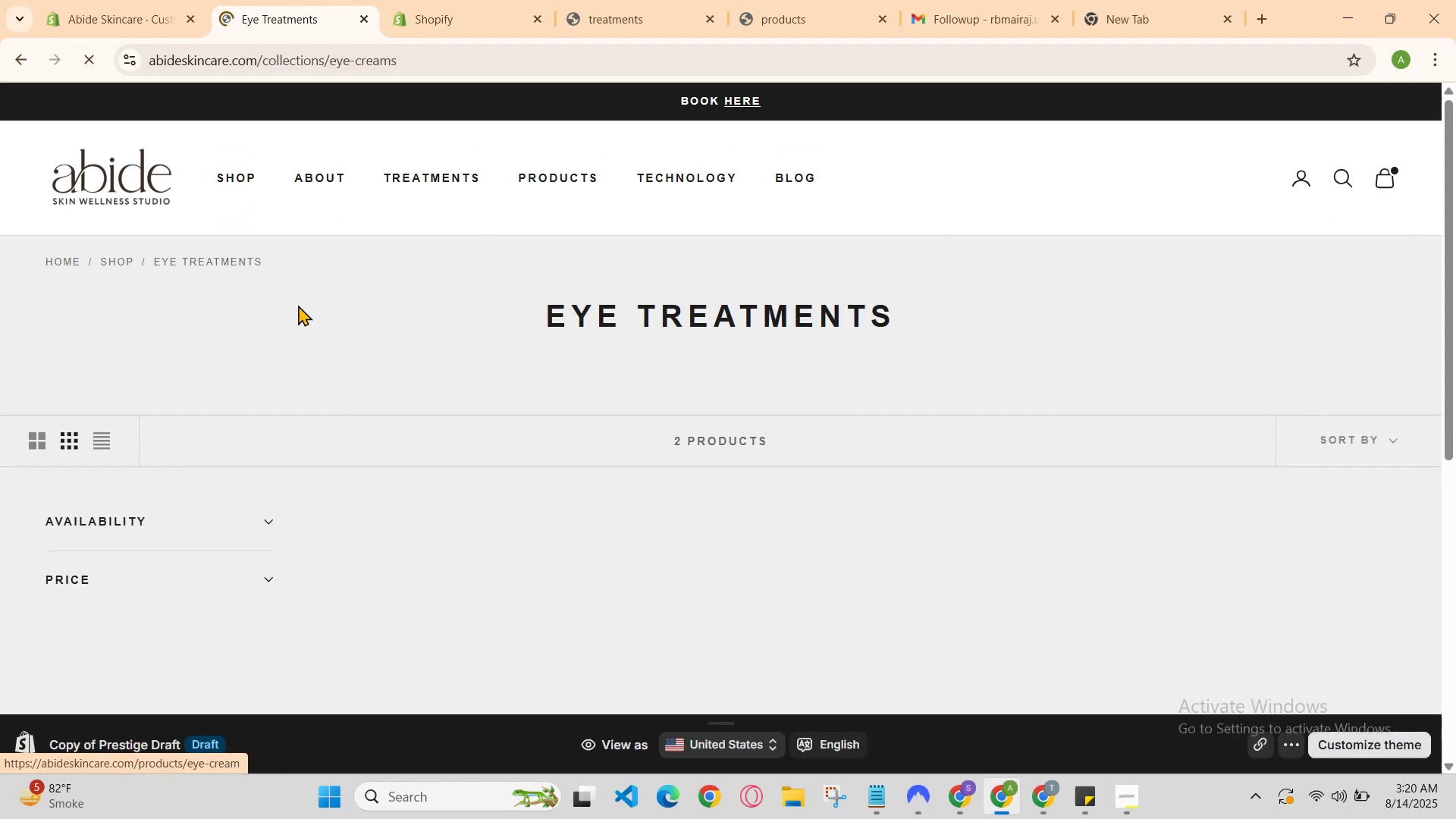 
scroll: coordinate [592, 355], scroll_direction: down, amount: 1.0
 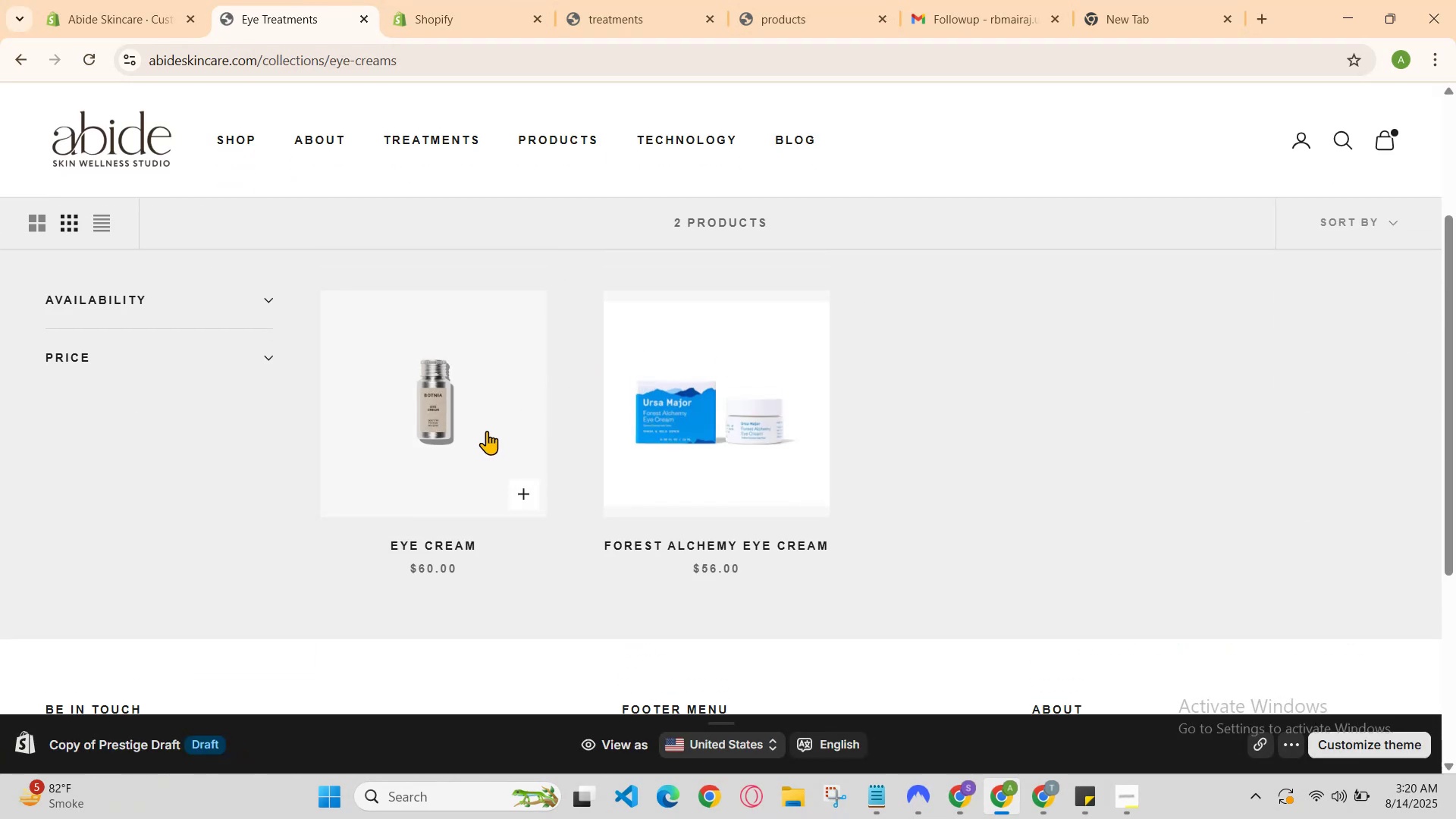 
left_click([486, 431])
 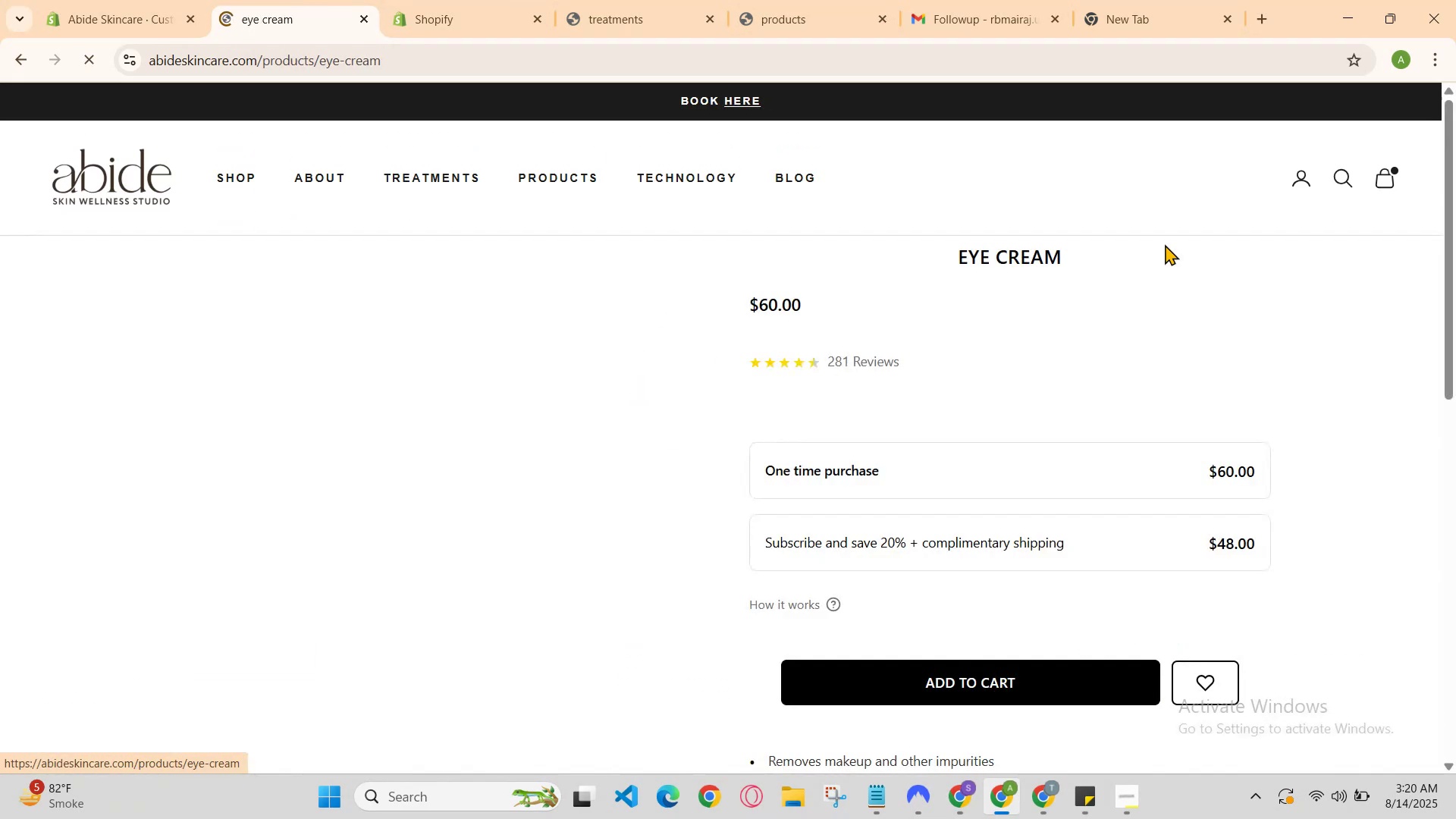 
scroll: coordinate [1027, 458], scroll_direction: down, amount: 3.0
 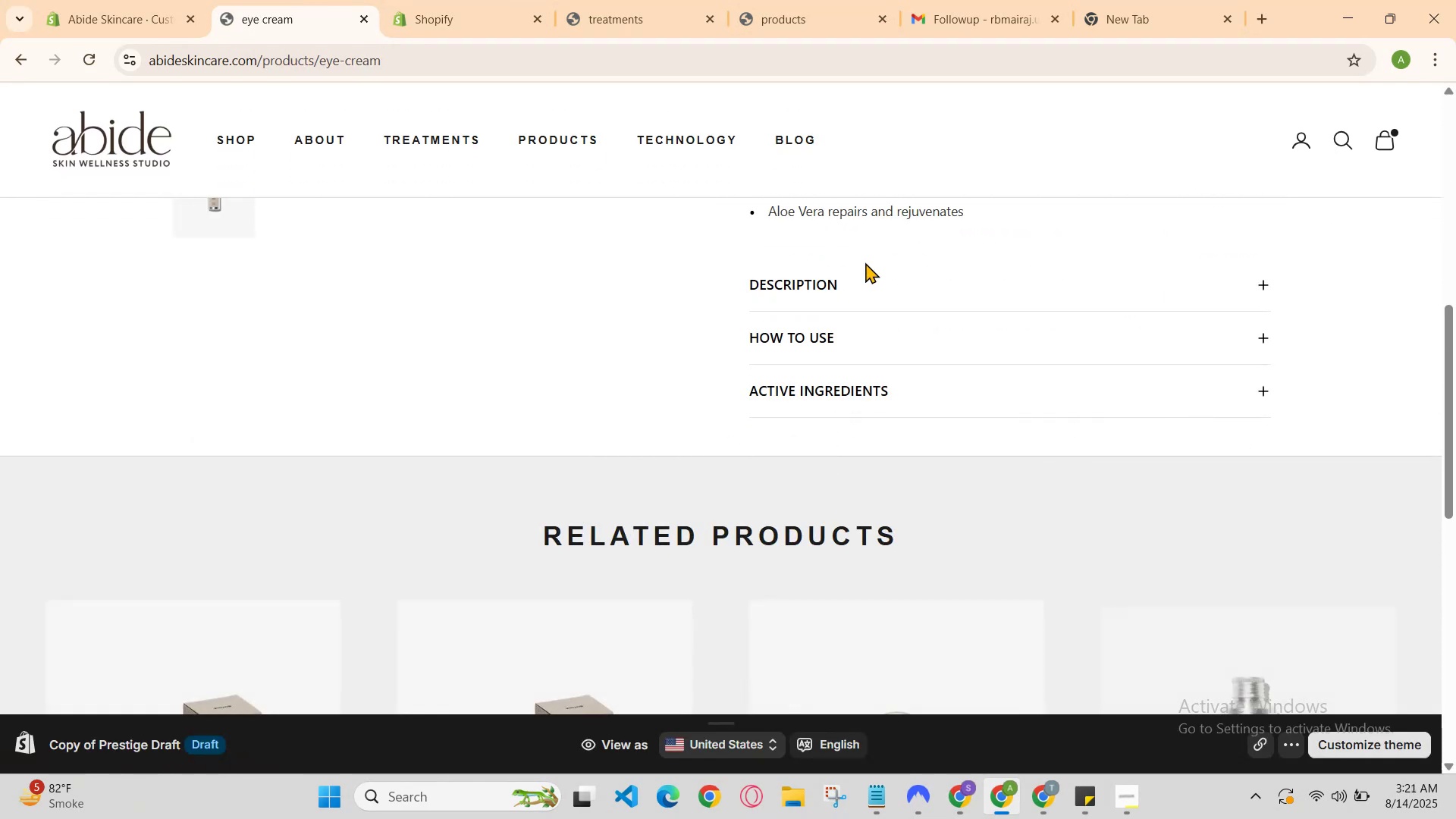 
left_click([871, 275])
 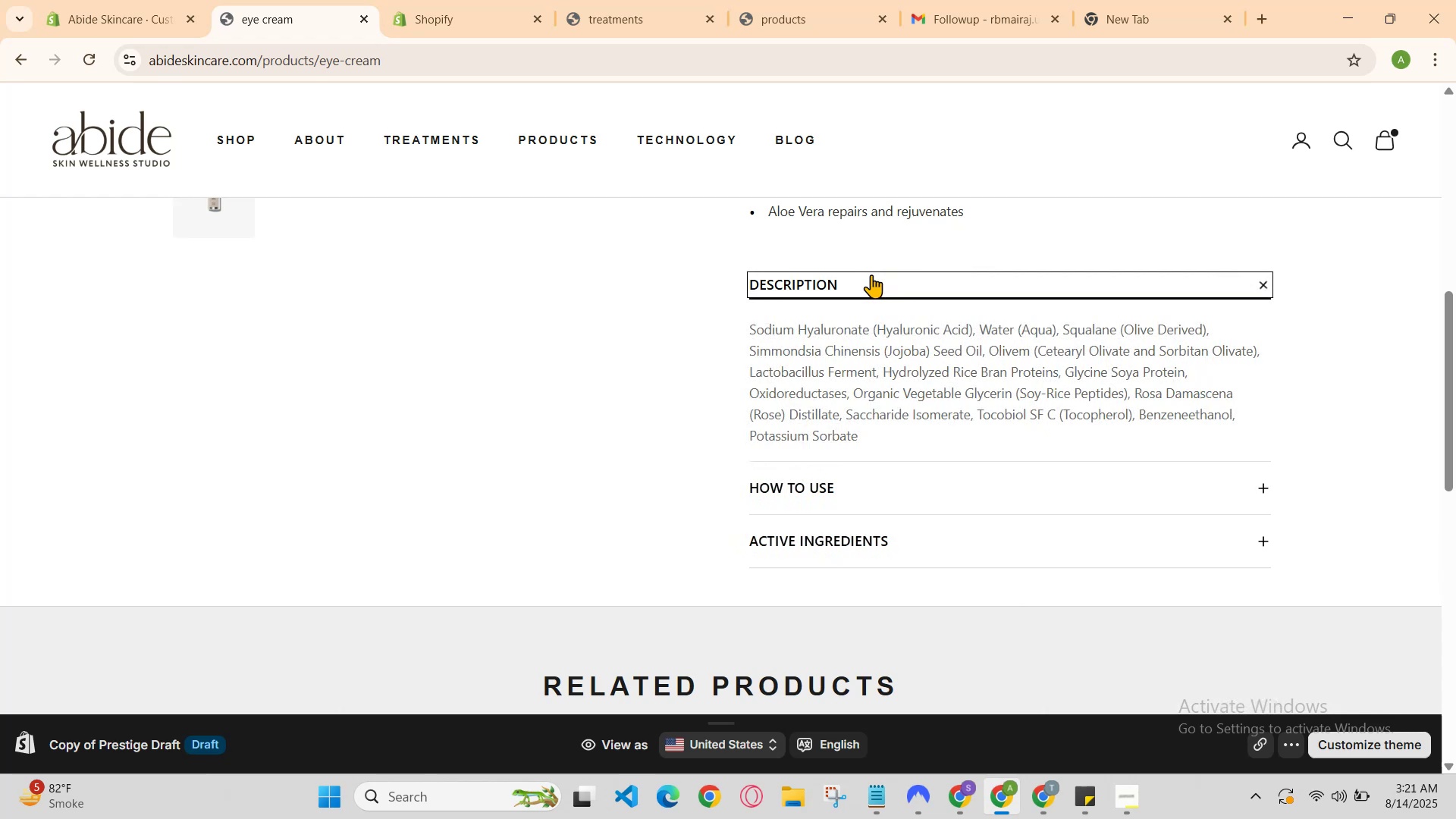 
left_click([871, 275])
 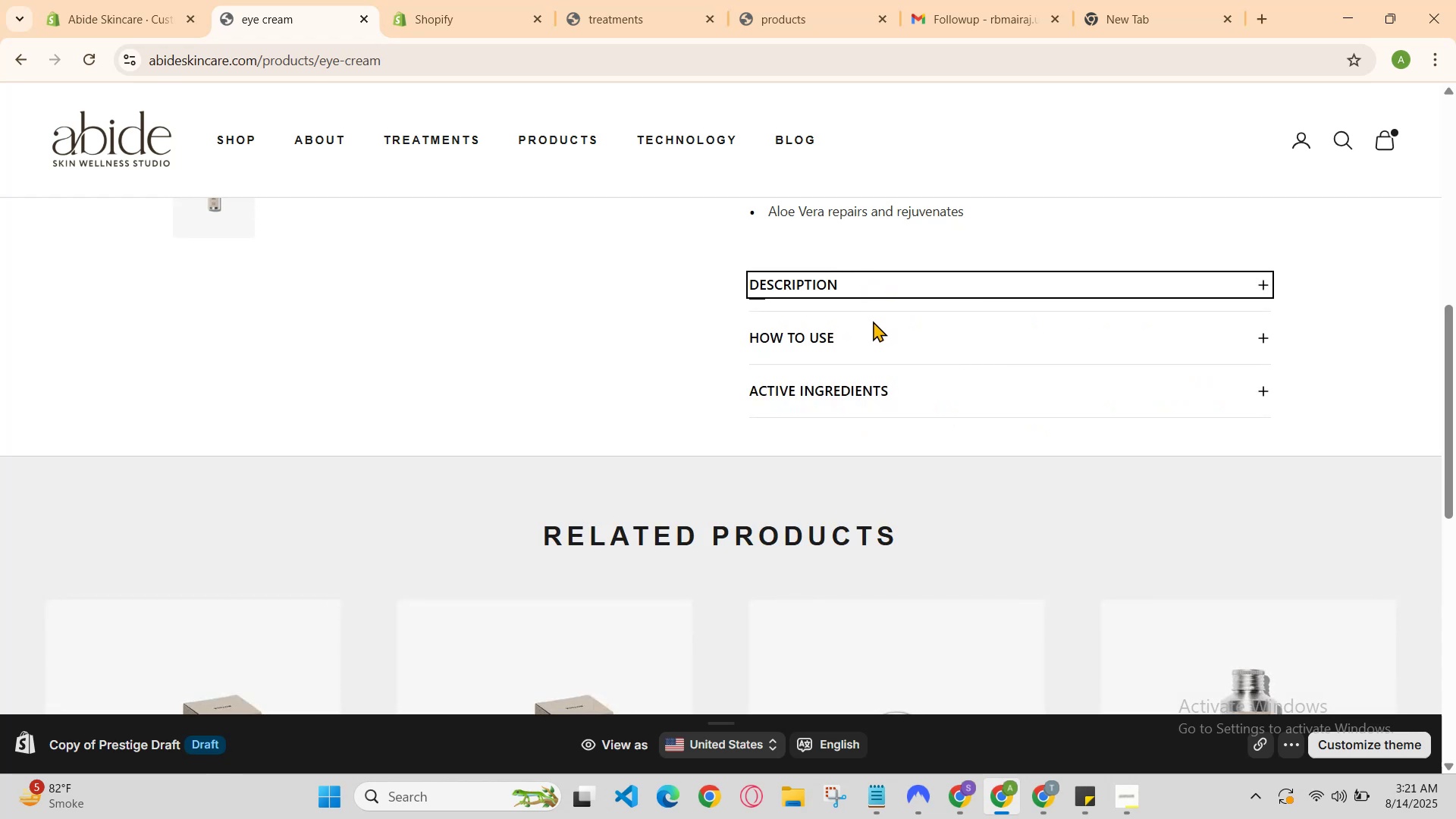 
left_click([873, 326])
 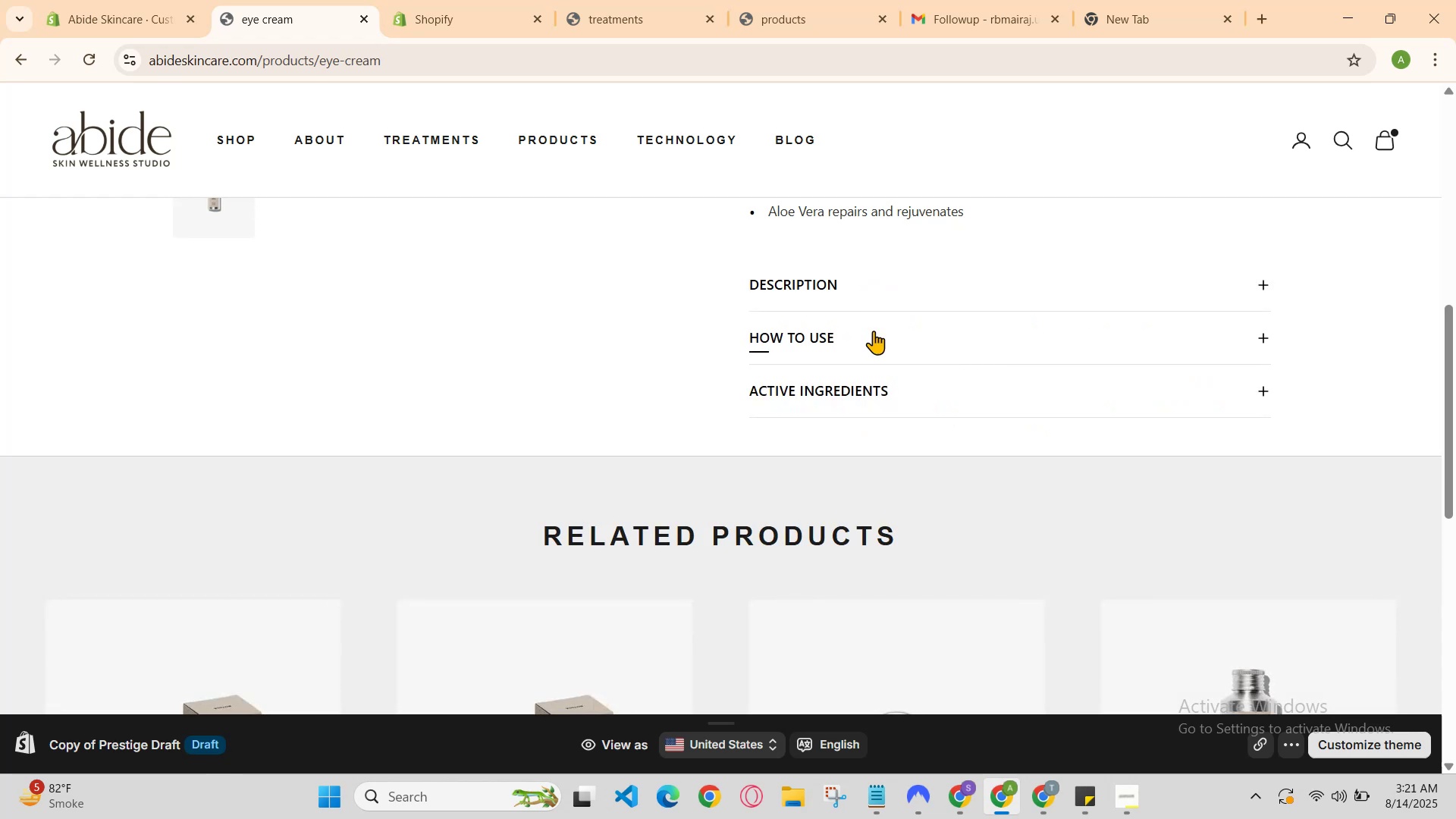 
left_click([875, 334])
 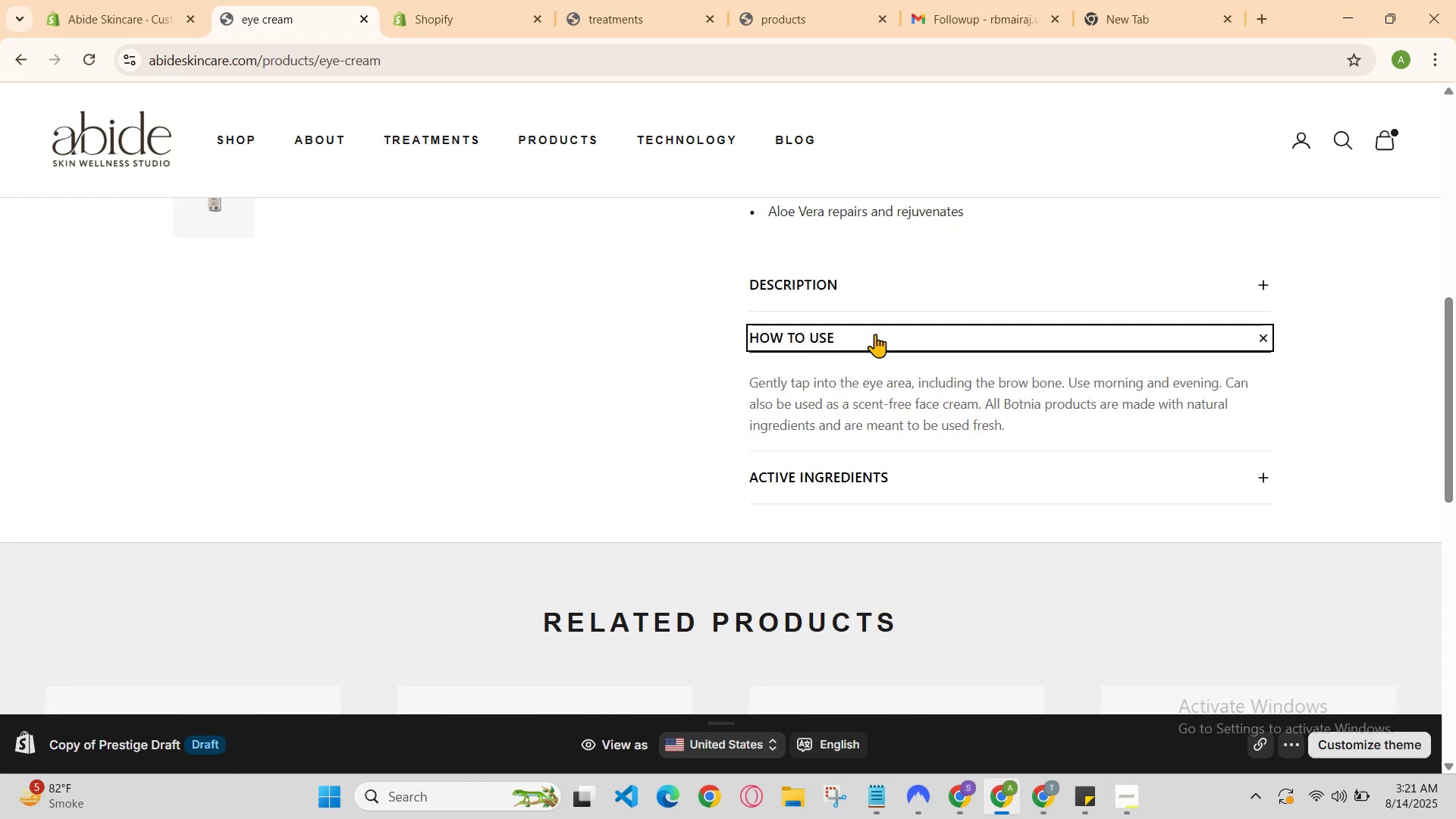 
left_click([875, 334])
 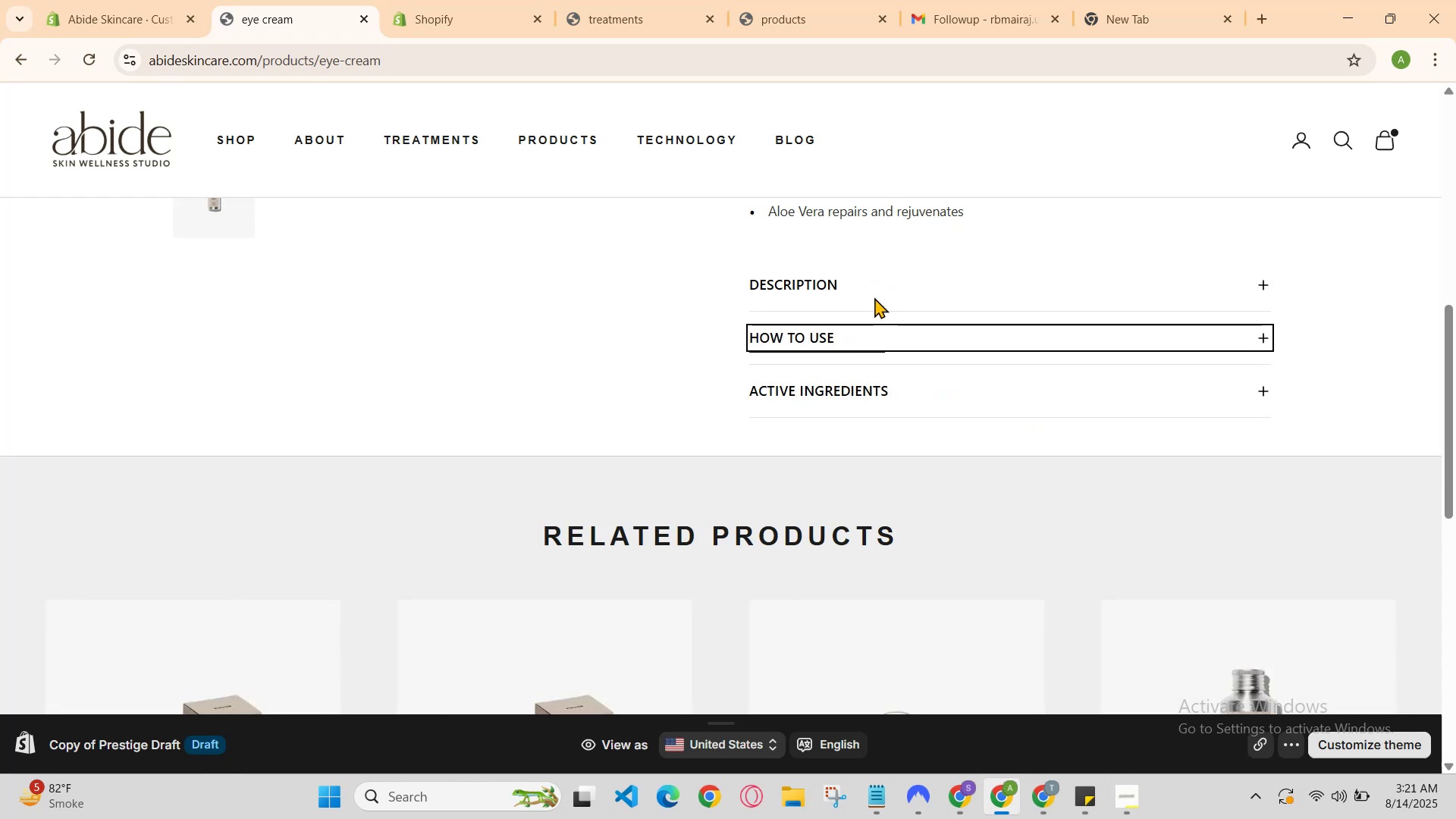 
left_click([871, 284])
 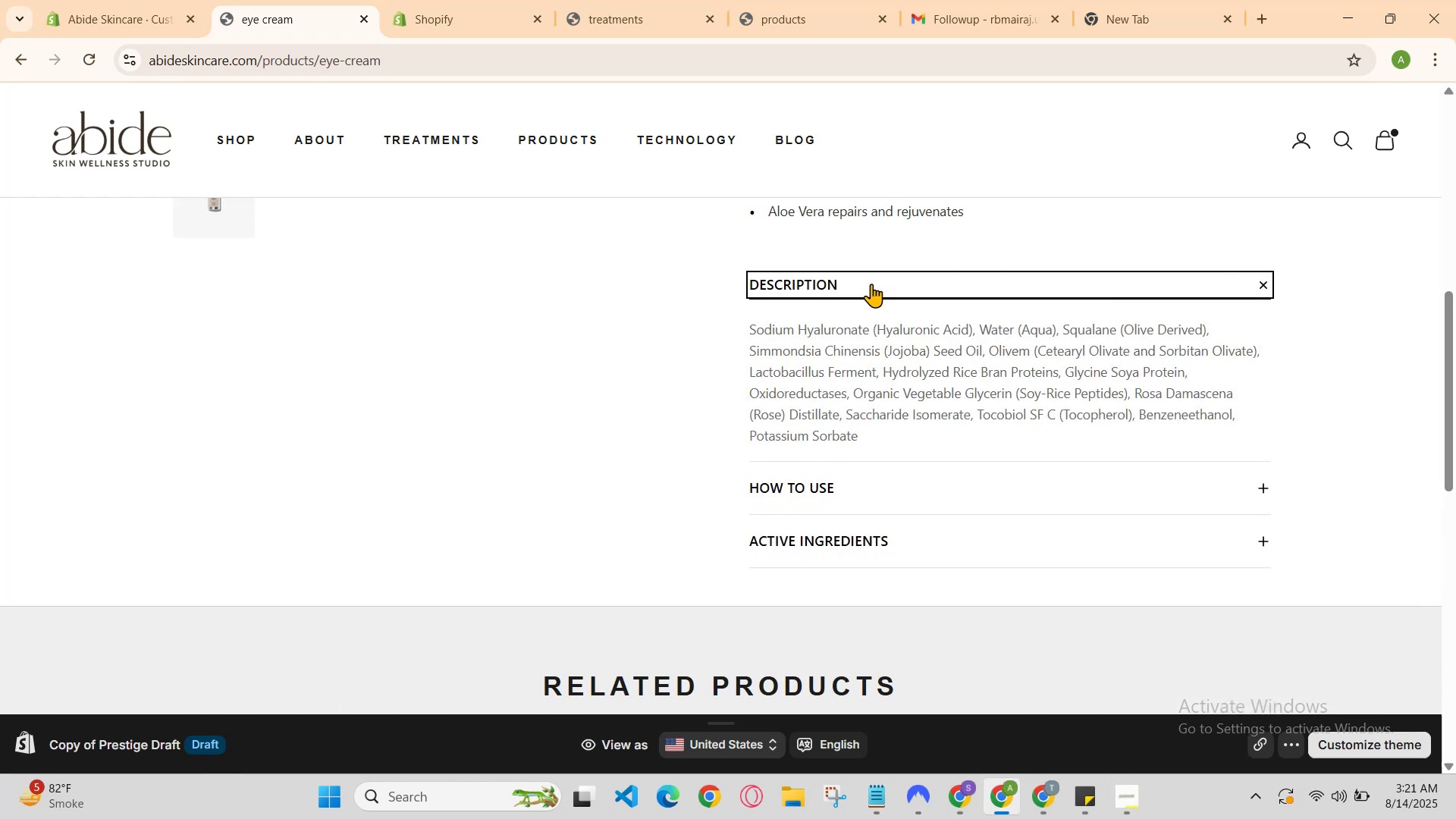 
left_click([871, 284])
 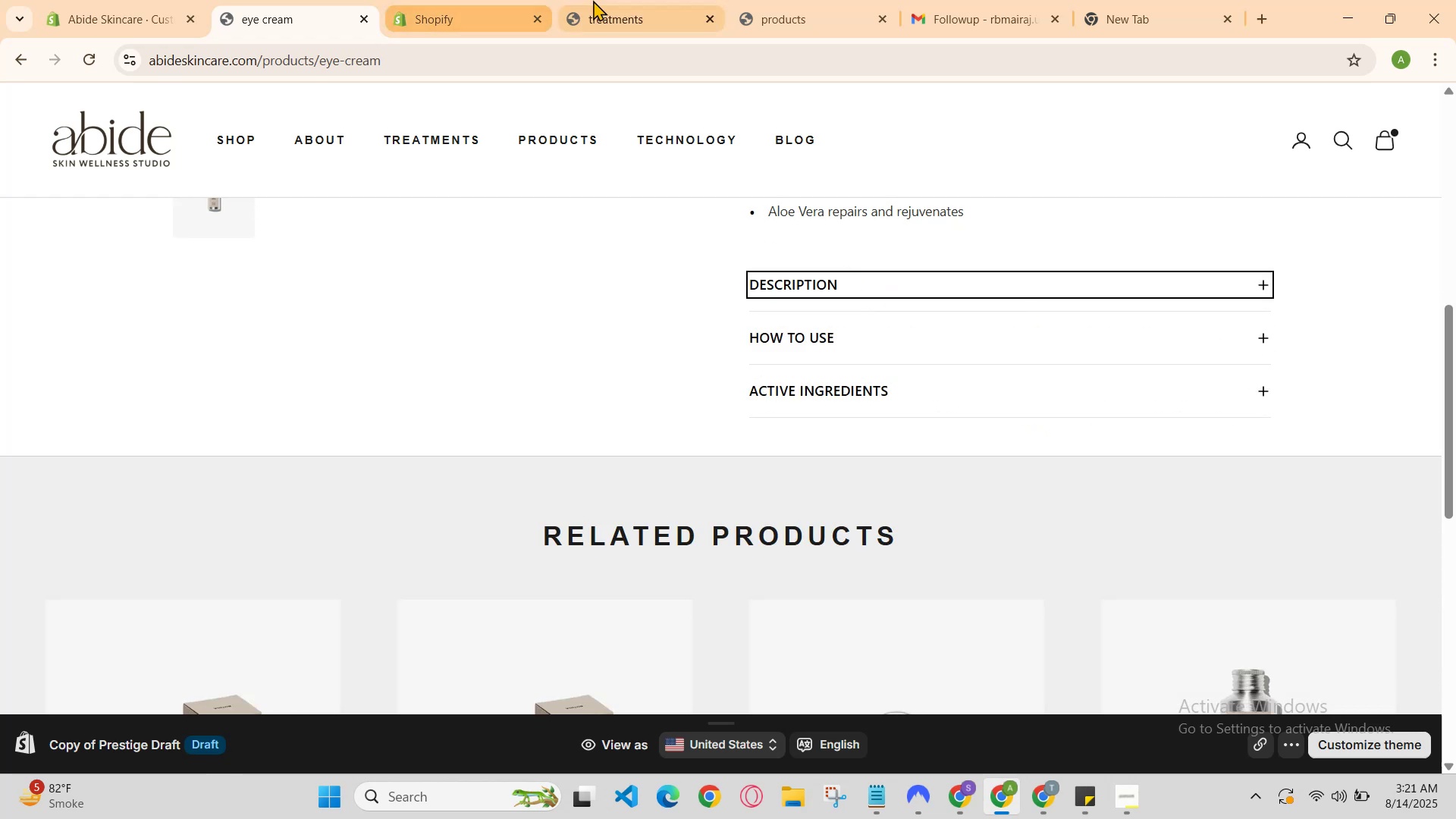 
left_click([643, 0])
 